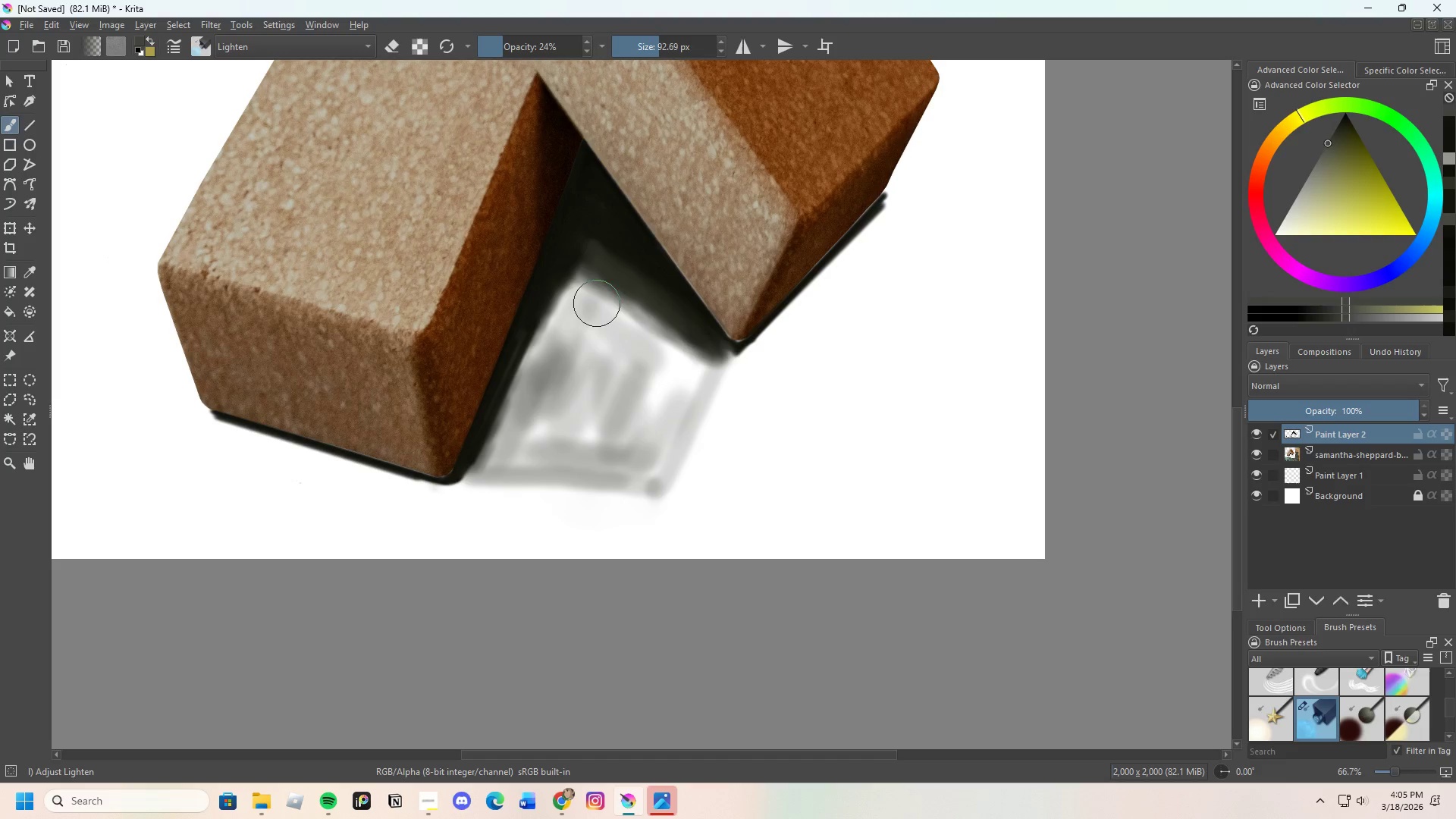 
left_click_drag(start_coordinate=[613, 324], to_coordinate=[600, 316])
 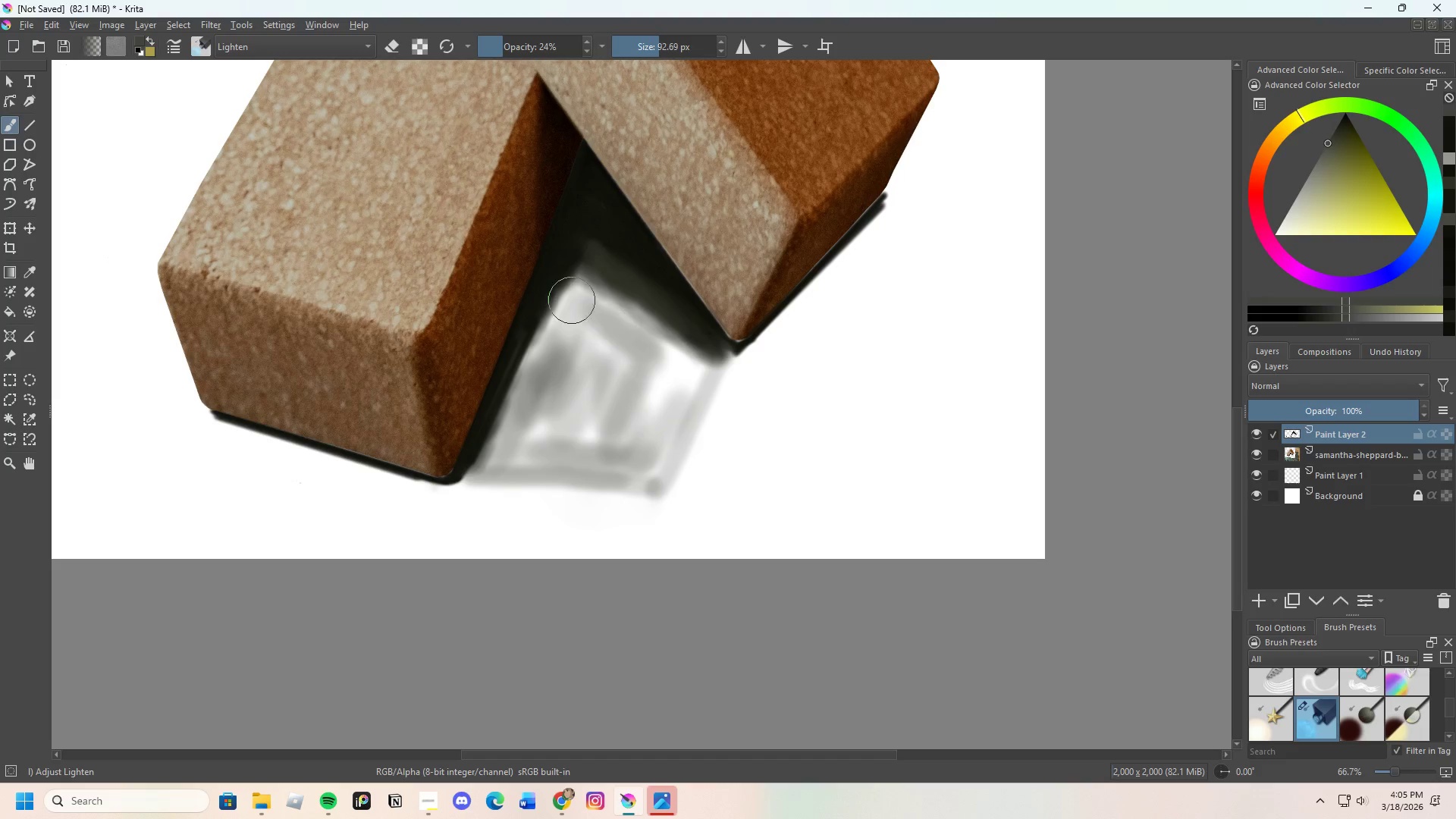 
left_click_drag(start_coordinate=[594, 318], to_coordinate=[680, 366])
 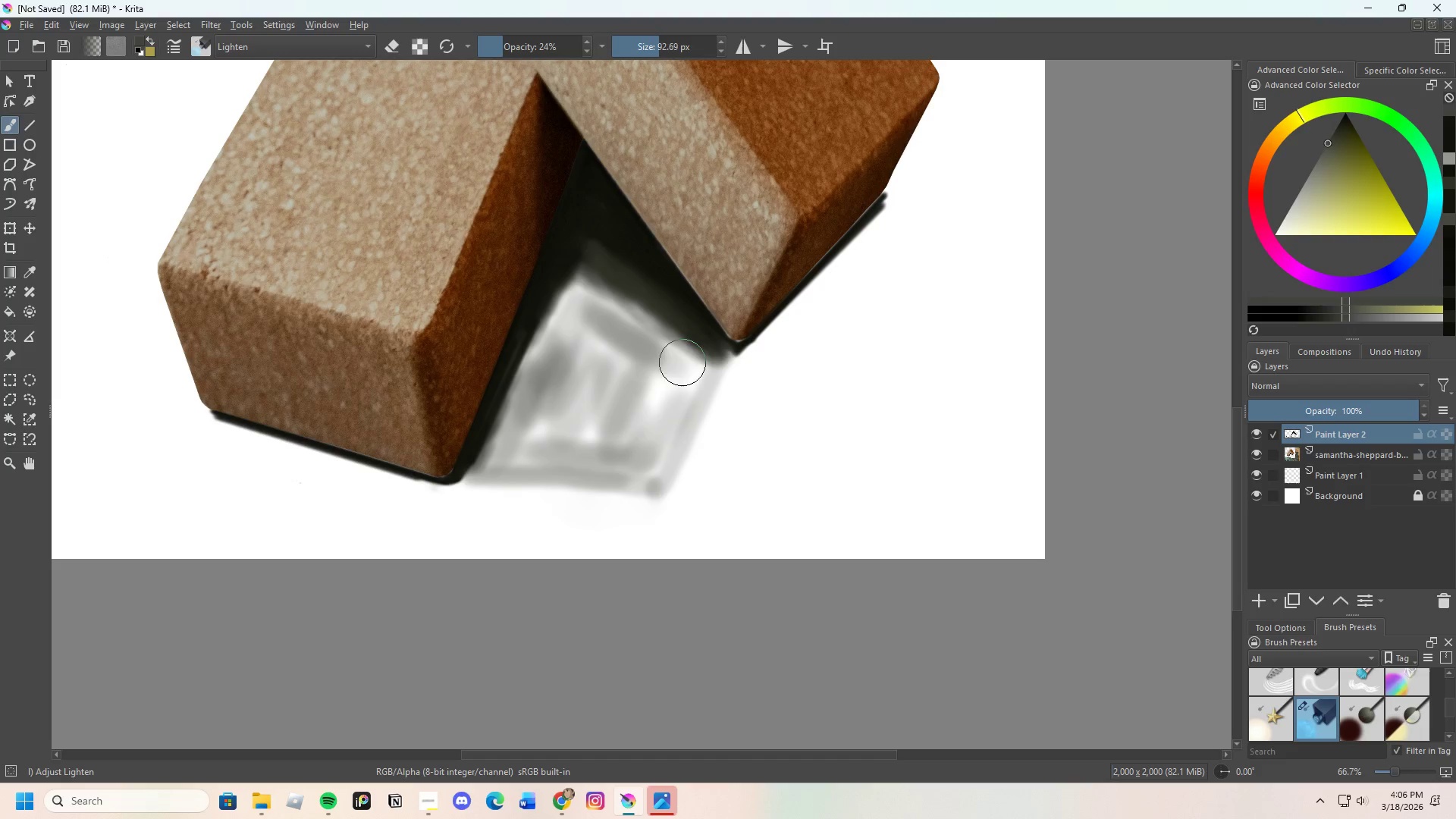 
left_click_drag(start_coordinate=[660, 383], to_coordinate=[654, 366])
 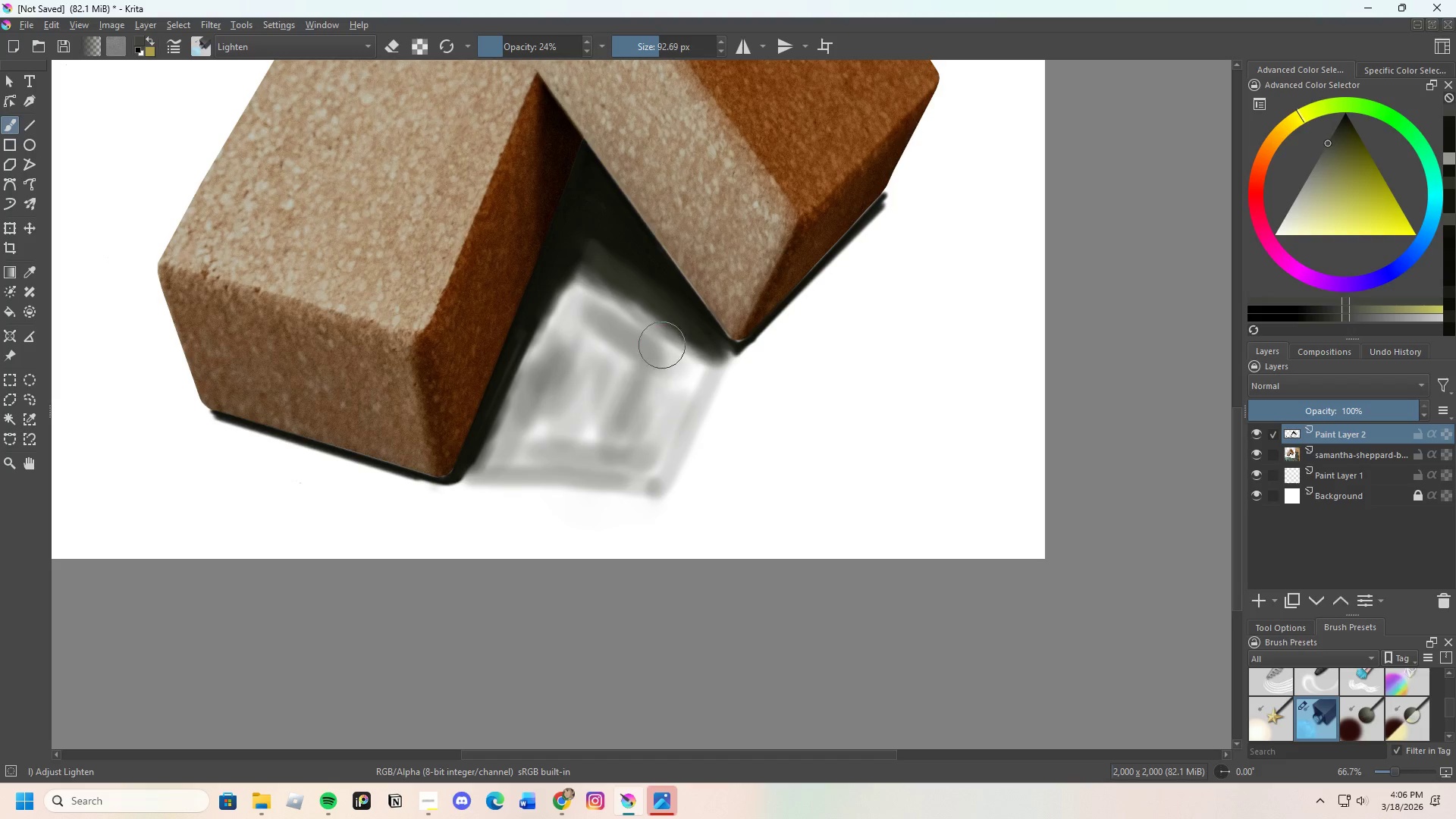 
left_click_drag(start_coordinate=[654, 374], to_coordinate=[674, 379])
 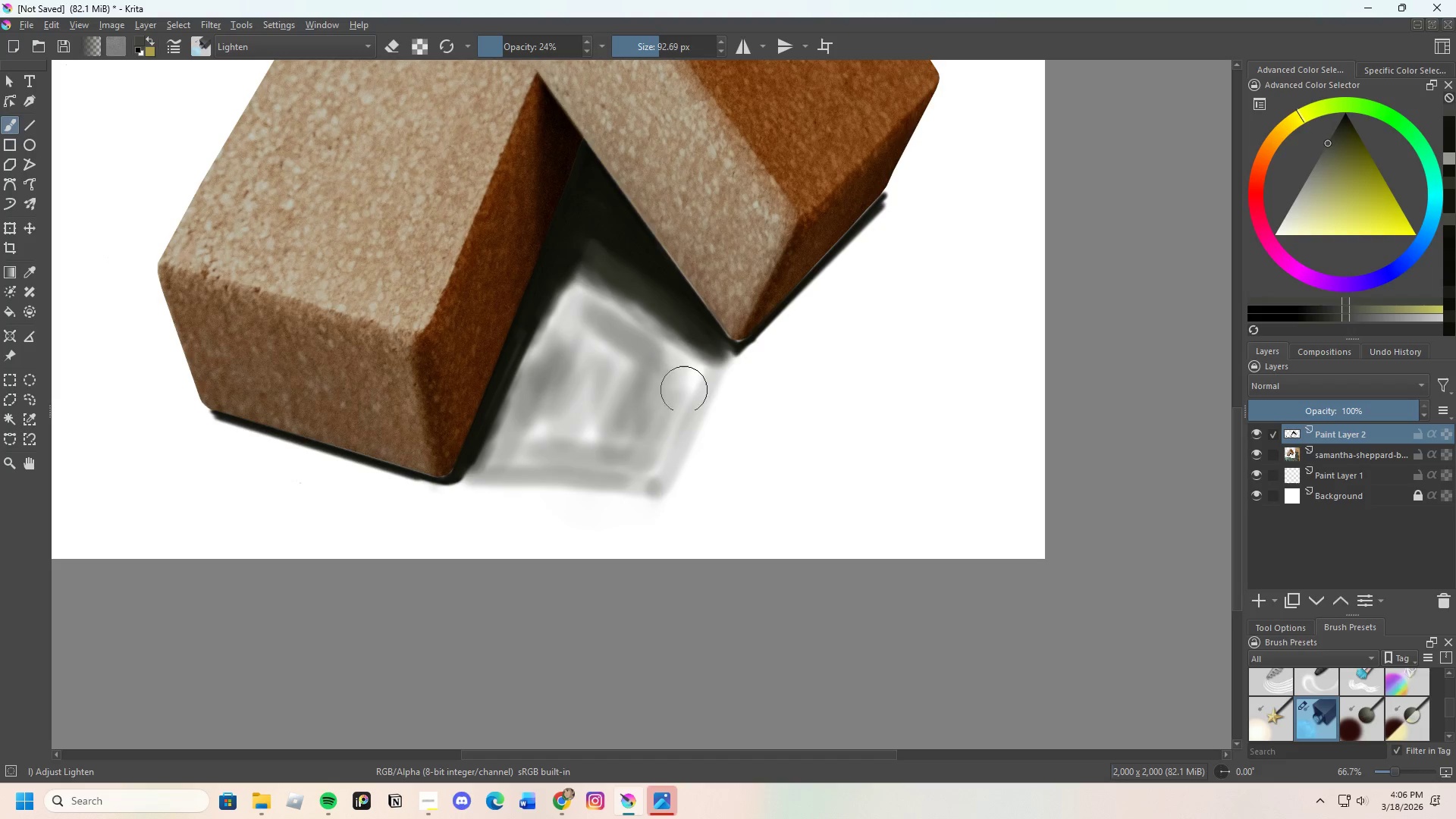 
left_click_drag(start_coordinate=[684, 390], to_coordinate=[687, 372])
 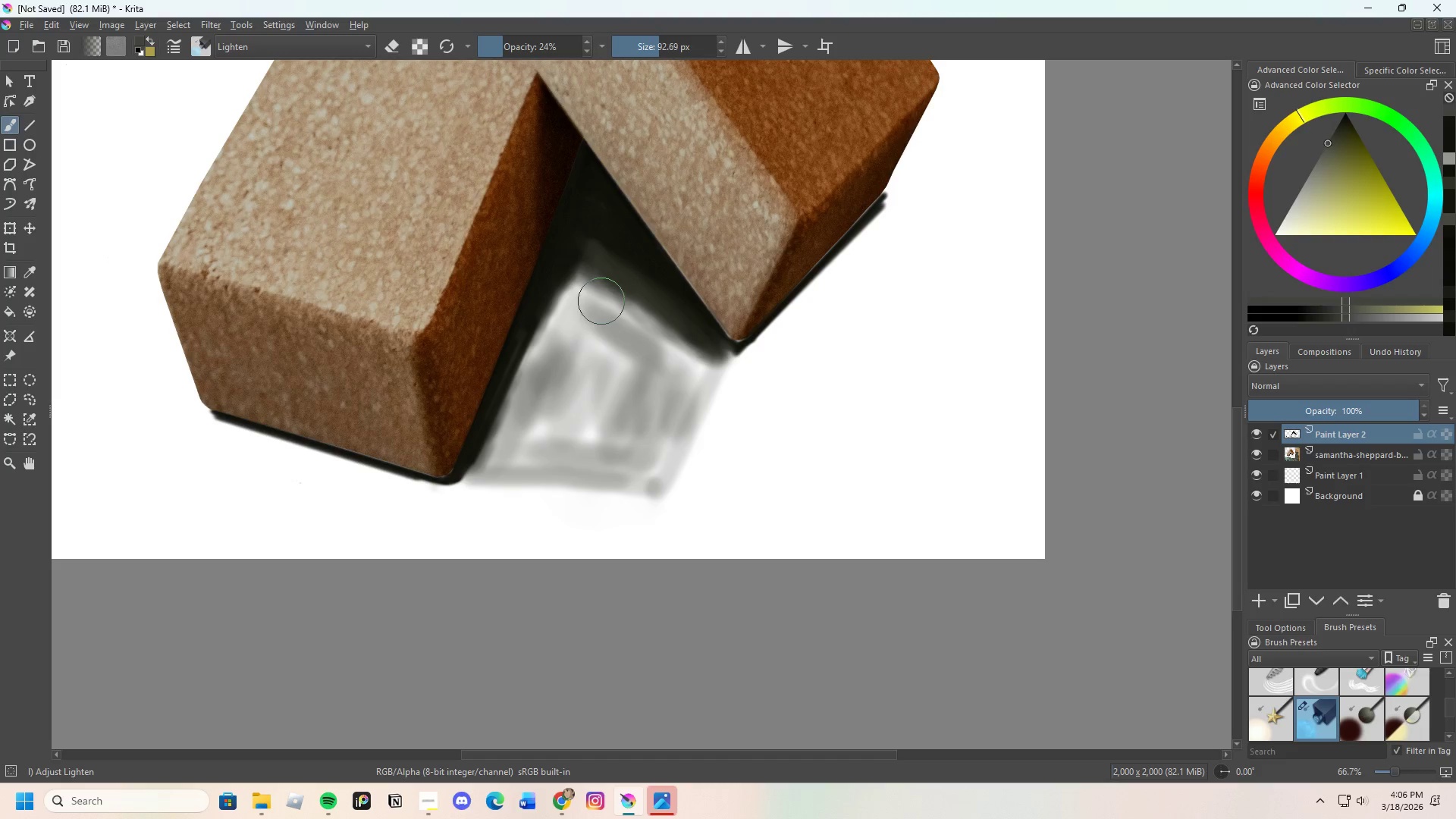 
hold_key(key=ControlLeft, duration=0.52)
 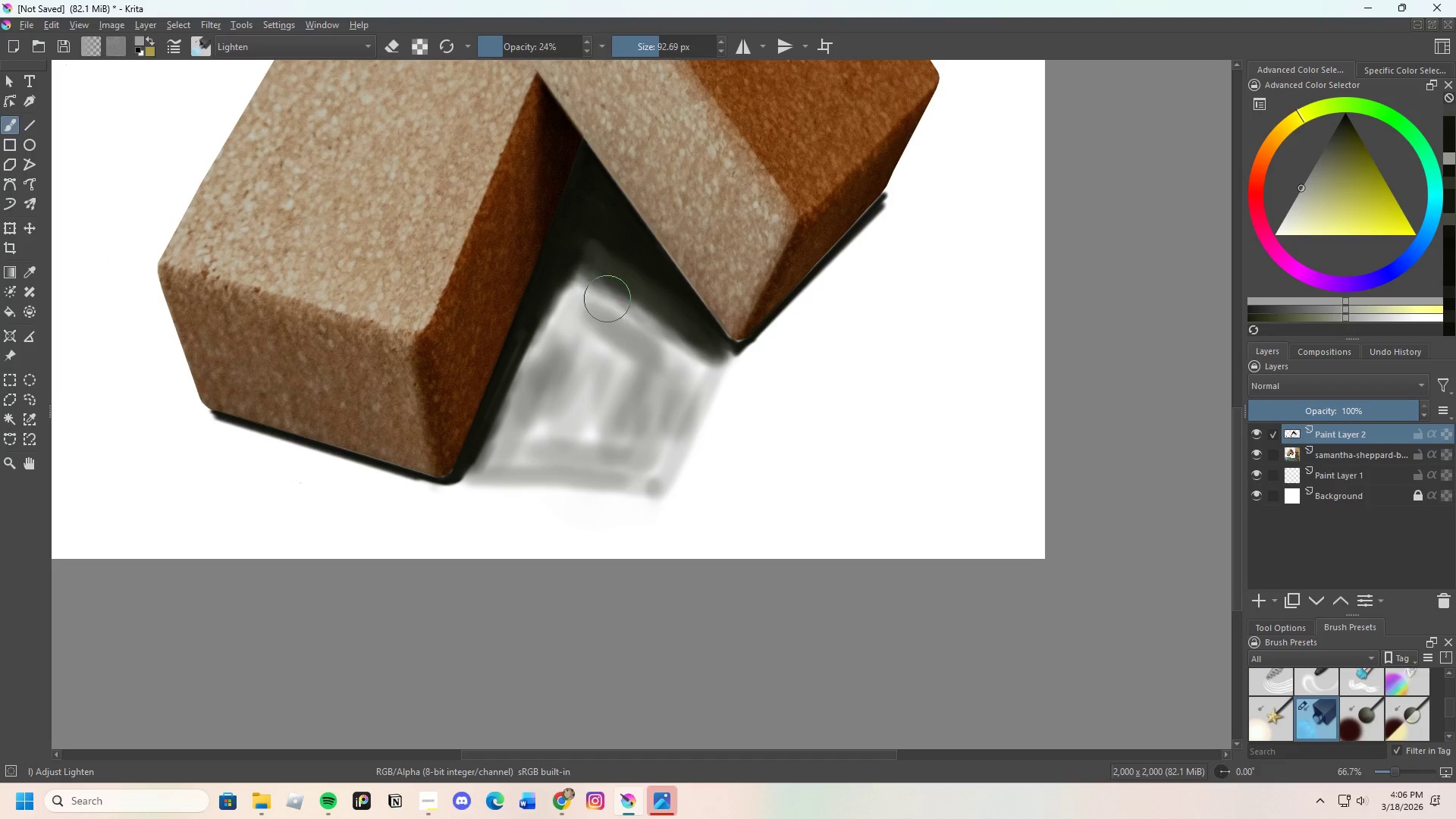 
left_click_drag(start_coordinate=[607, 299], to_coordinate=[645, 326])
 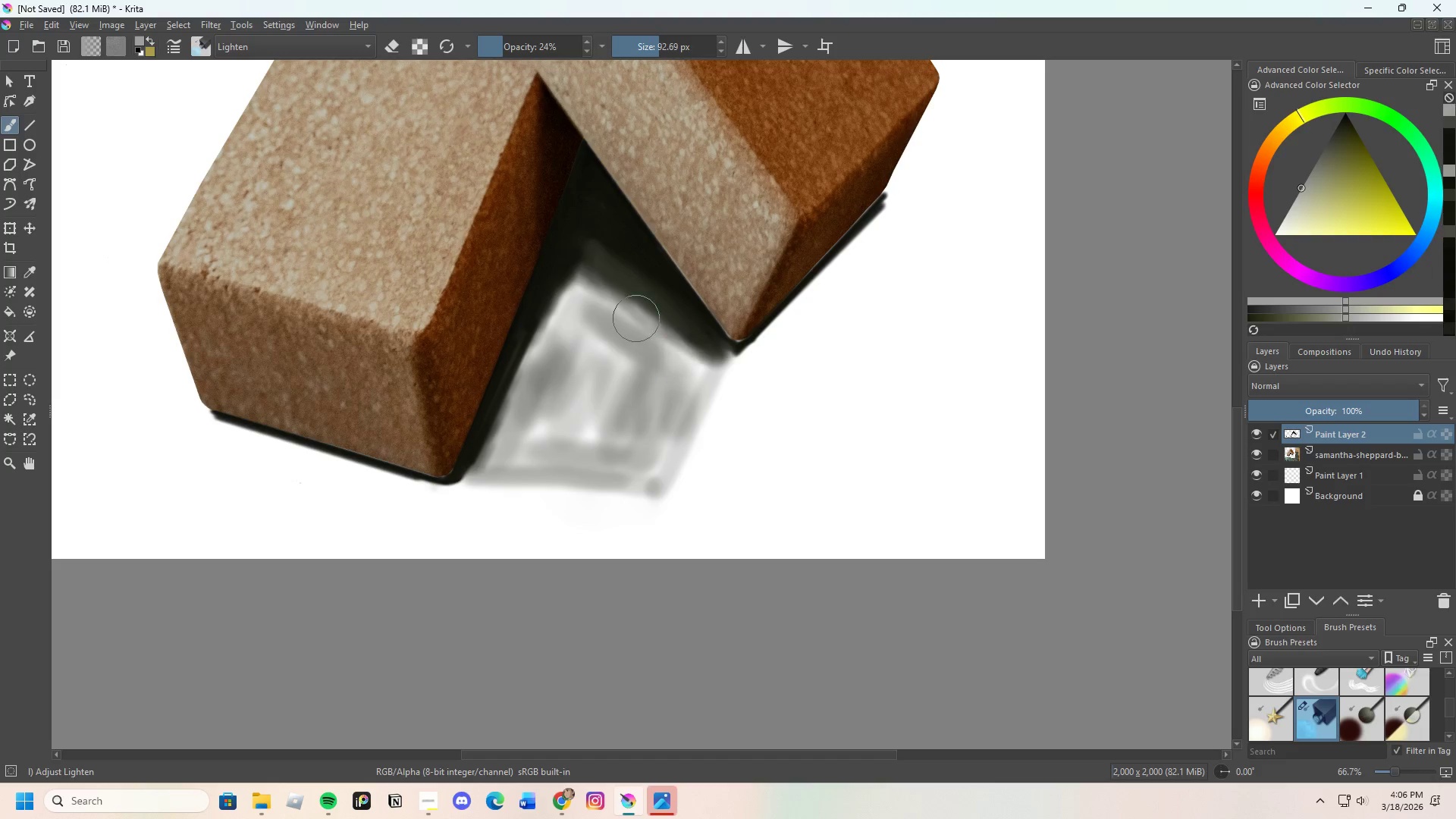 
left_click_drag(start_coordinate=[631, 322], to_coordinate=[571, 295])
 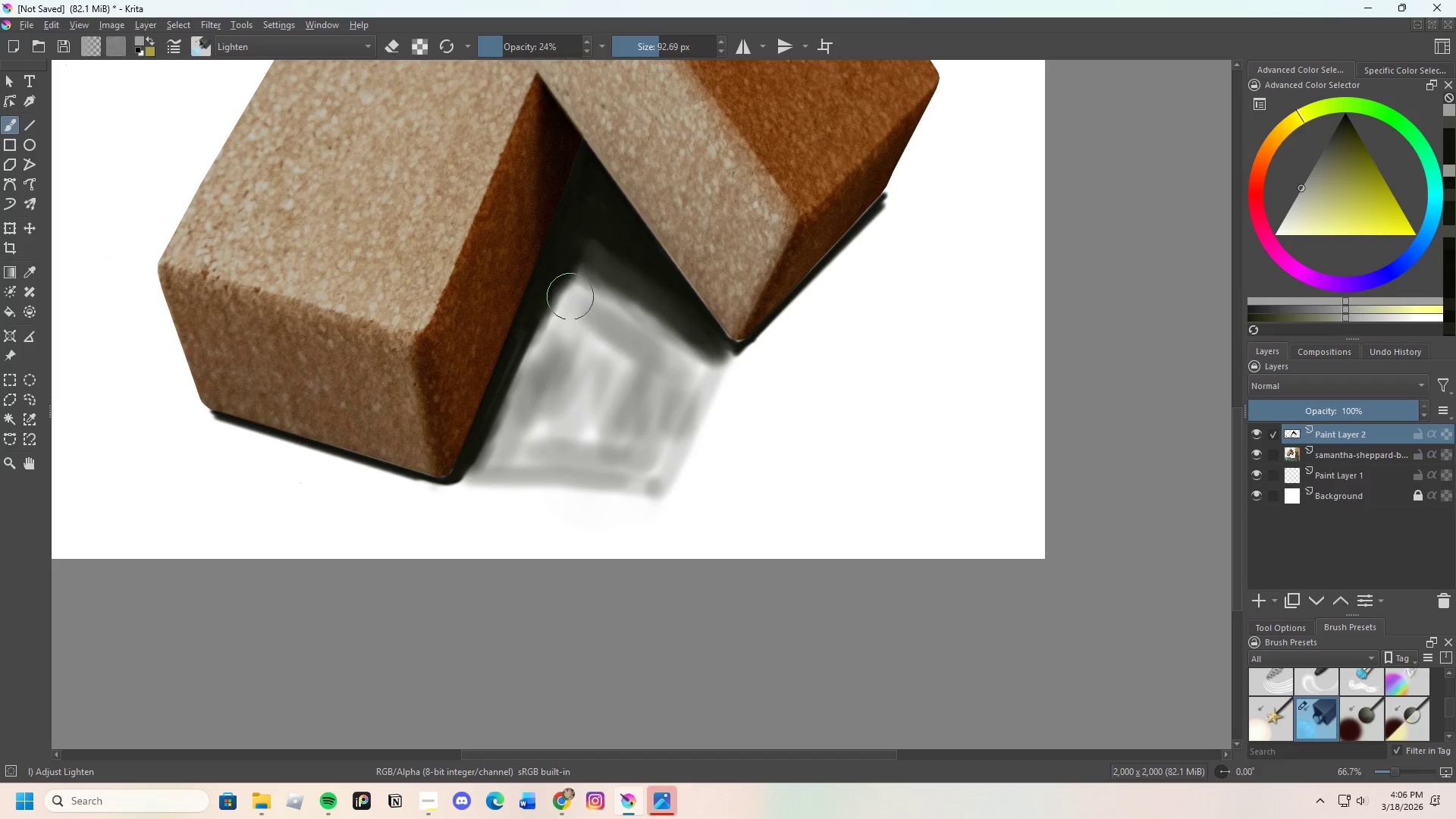 
left_click_drag(start_coordinate=[571, 309], to_coordinate=[548, 370])
 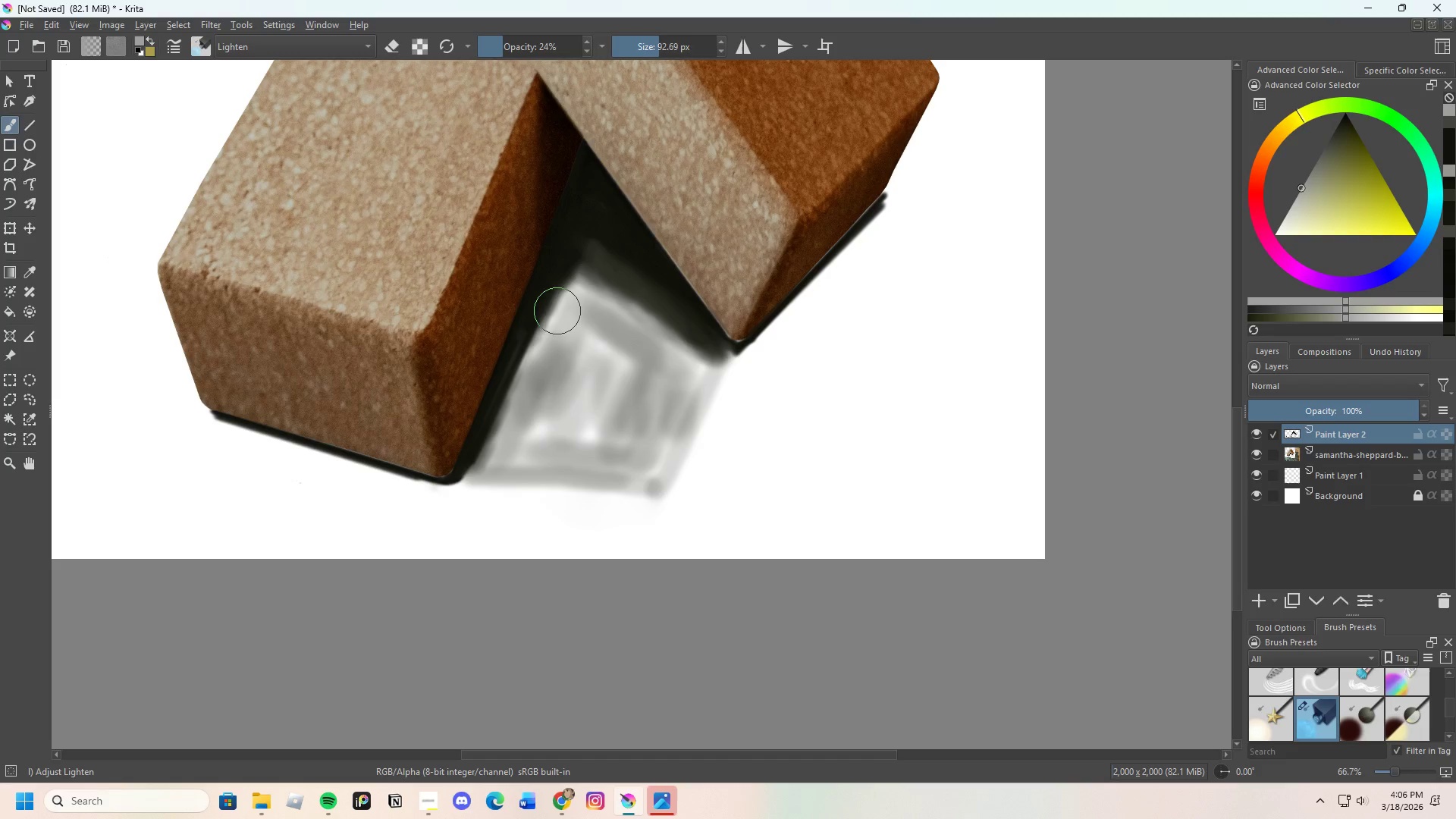 
hold_key(key=ControlLeft, duration=0.48)
 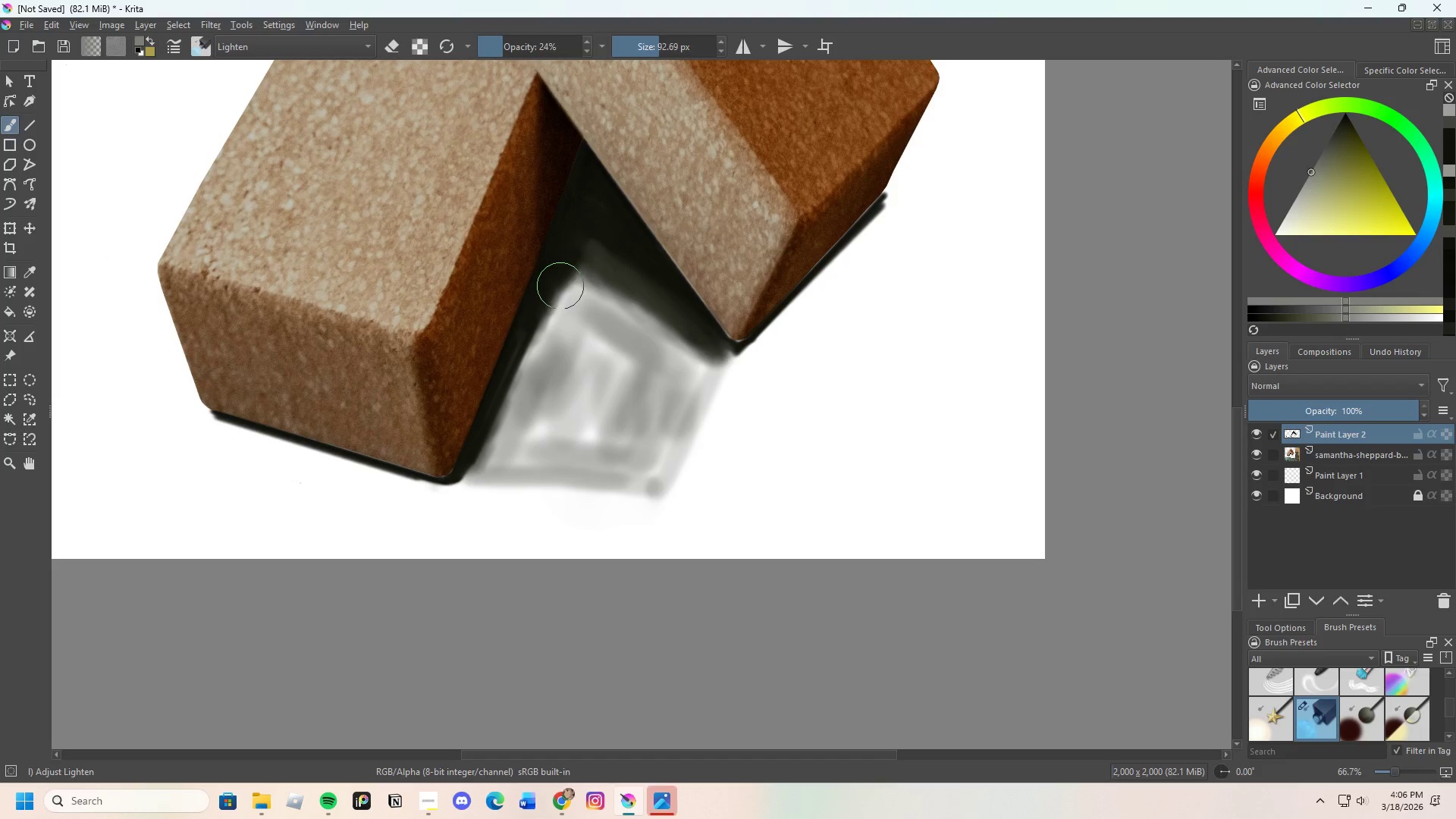 
left_click_drag(start_coordinate=[553, 312], to_coordinate=[538, 350])
 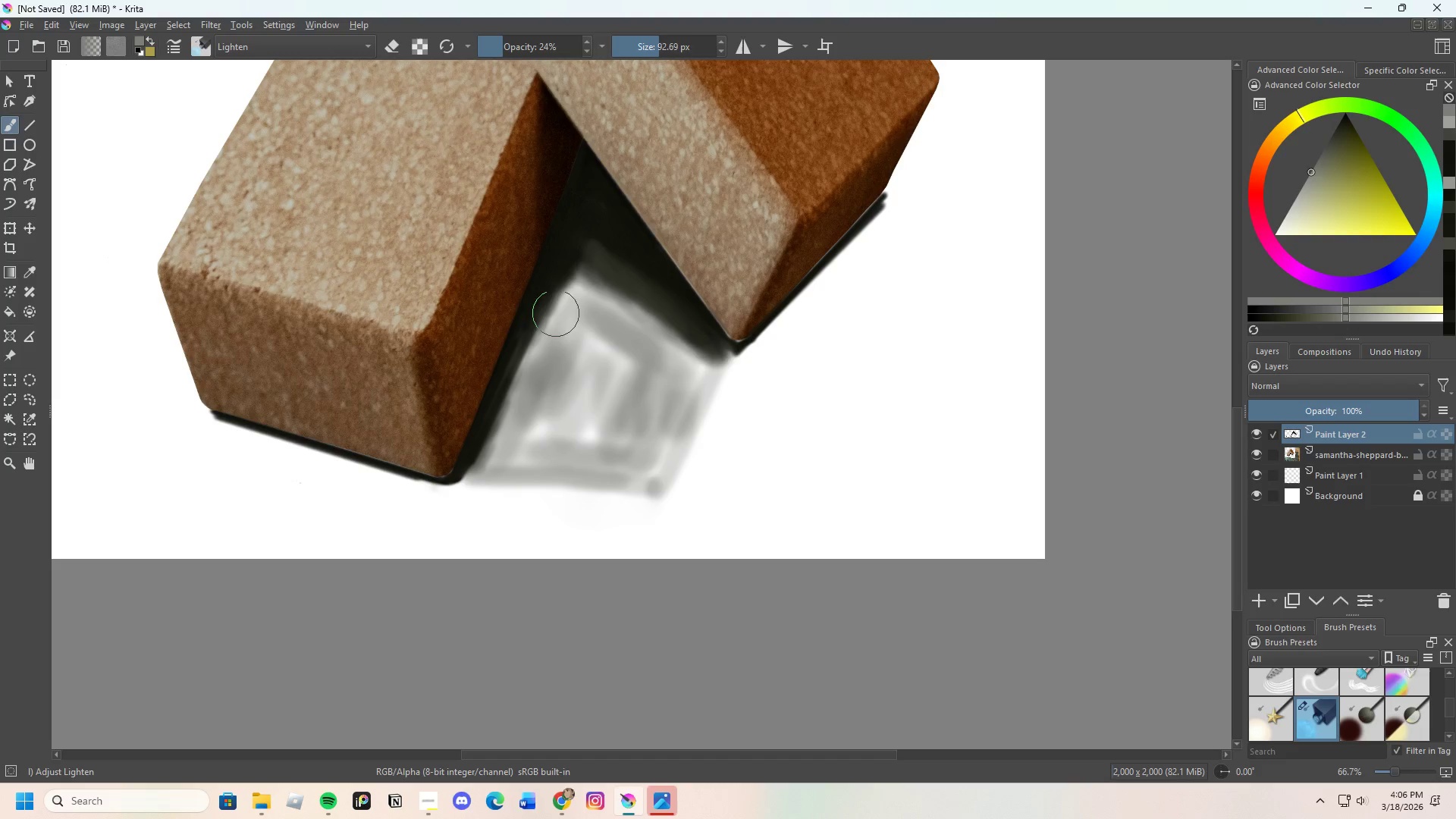 
left_click_drag(start_coordinate=[551, 326], to_coordinate=[526, 384])
 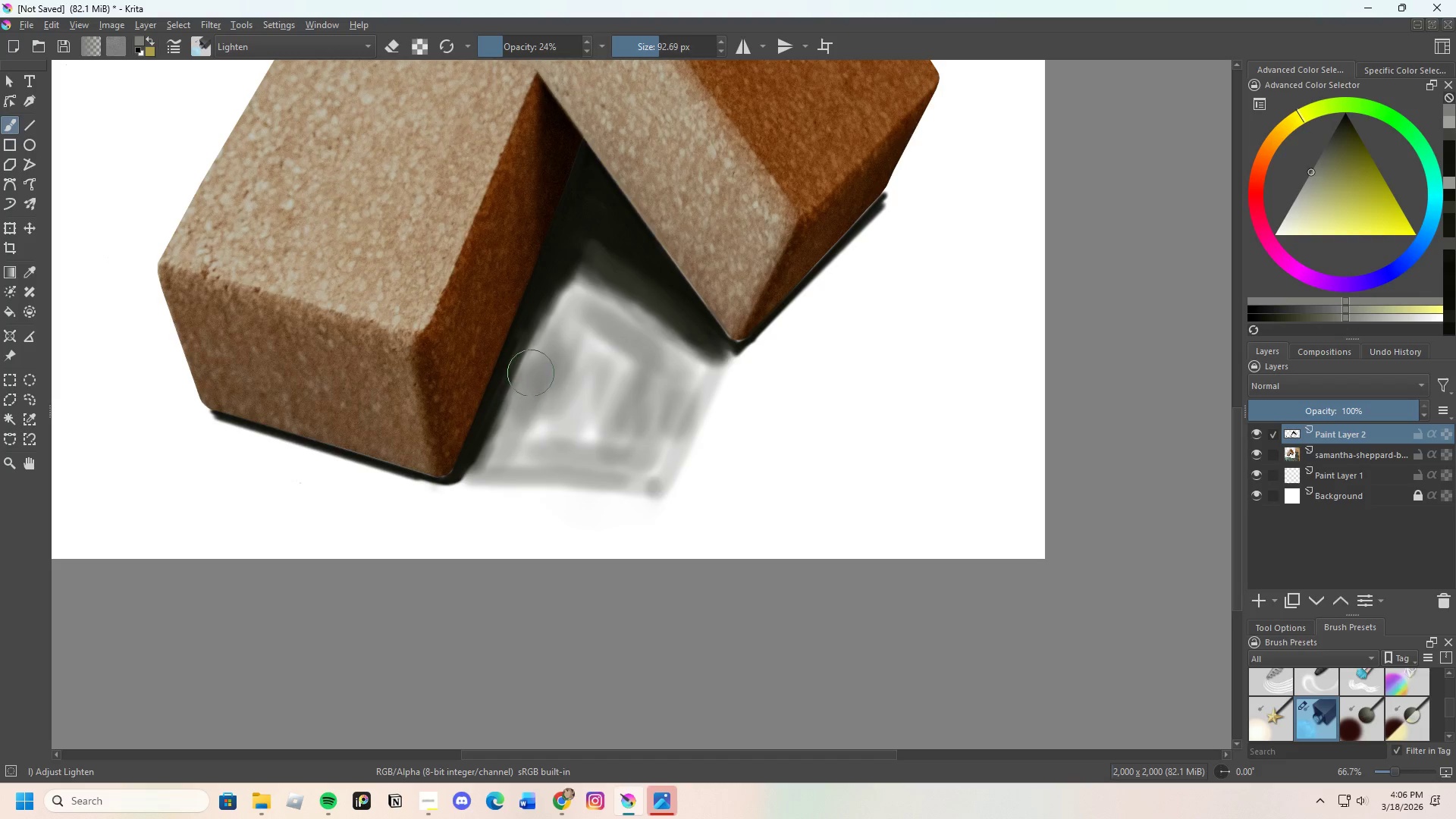 
left_click_drag(start_coordinate=[528, 397], to_coordinate=[517, 426])
 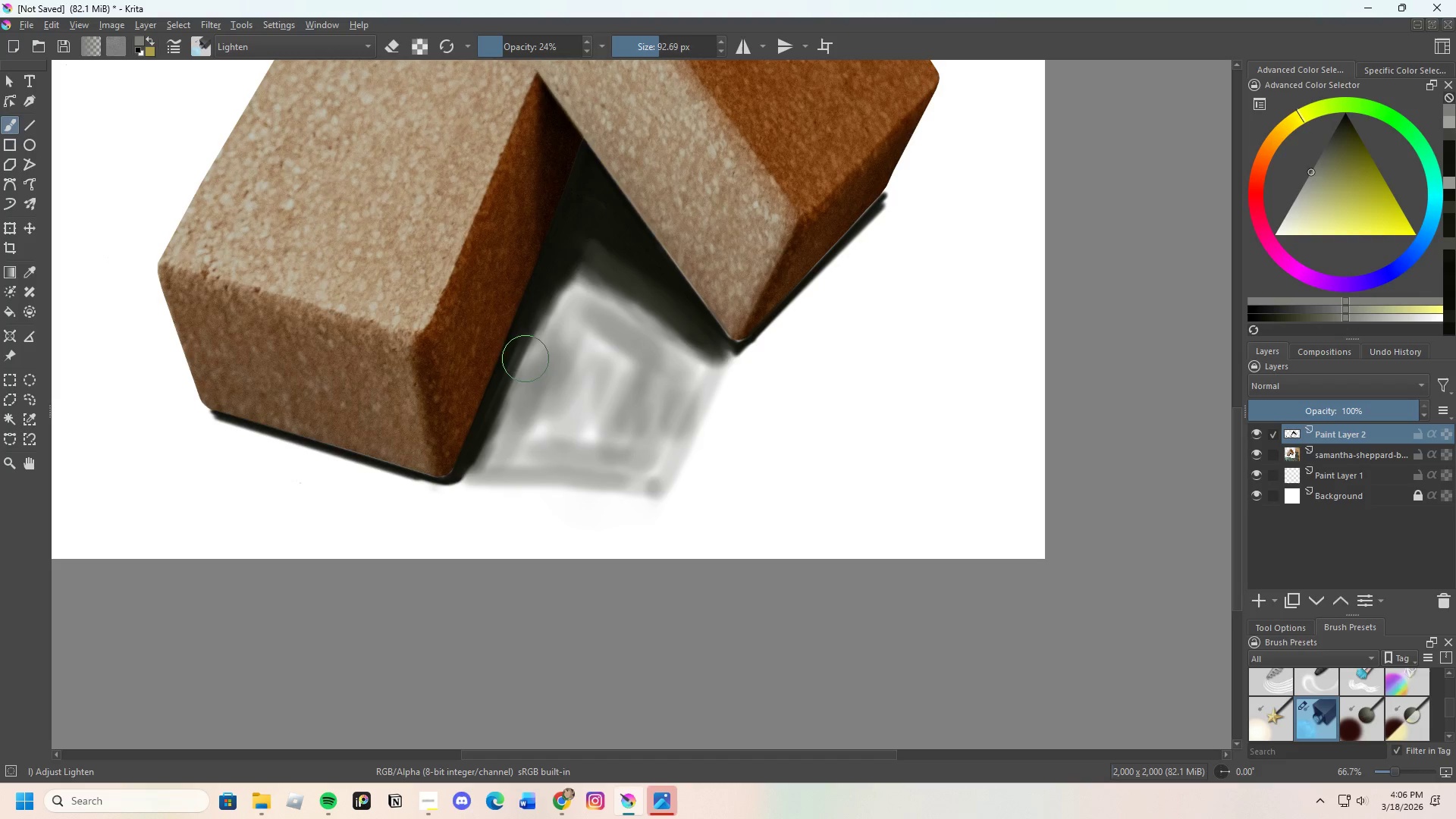 
hold_key(key=ControlLeft, duration=0.5)
left_click([507, 377])
 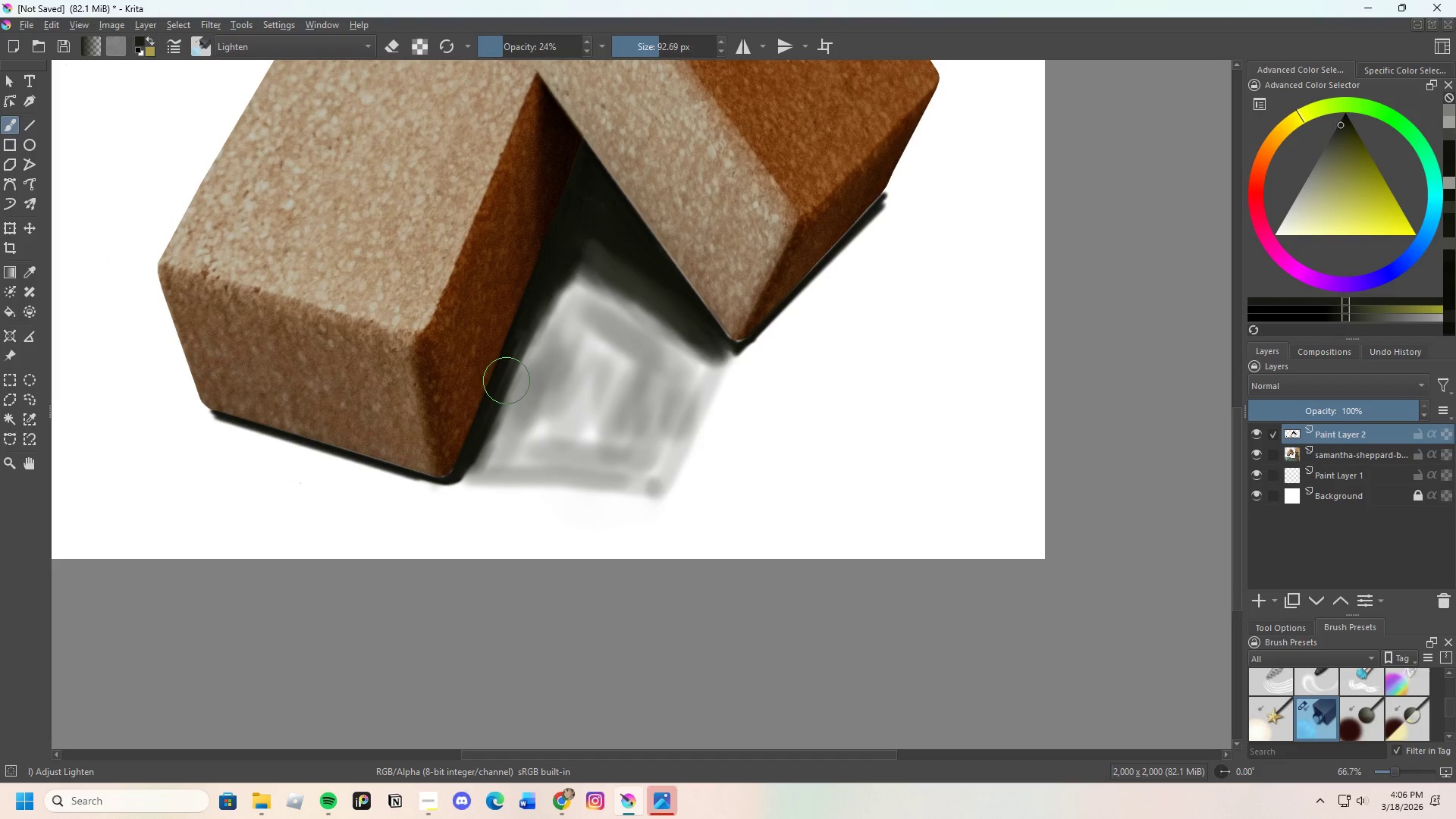 
left_click_drag(start_coordinate=[507, 382], to_coordinate=[543, 308])
 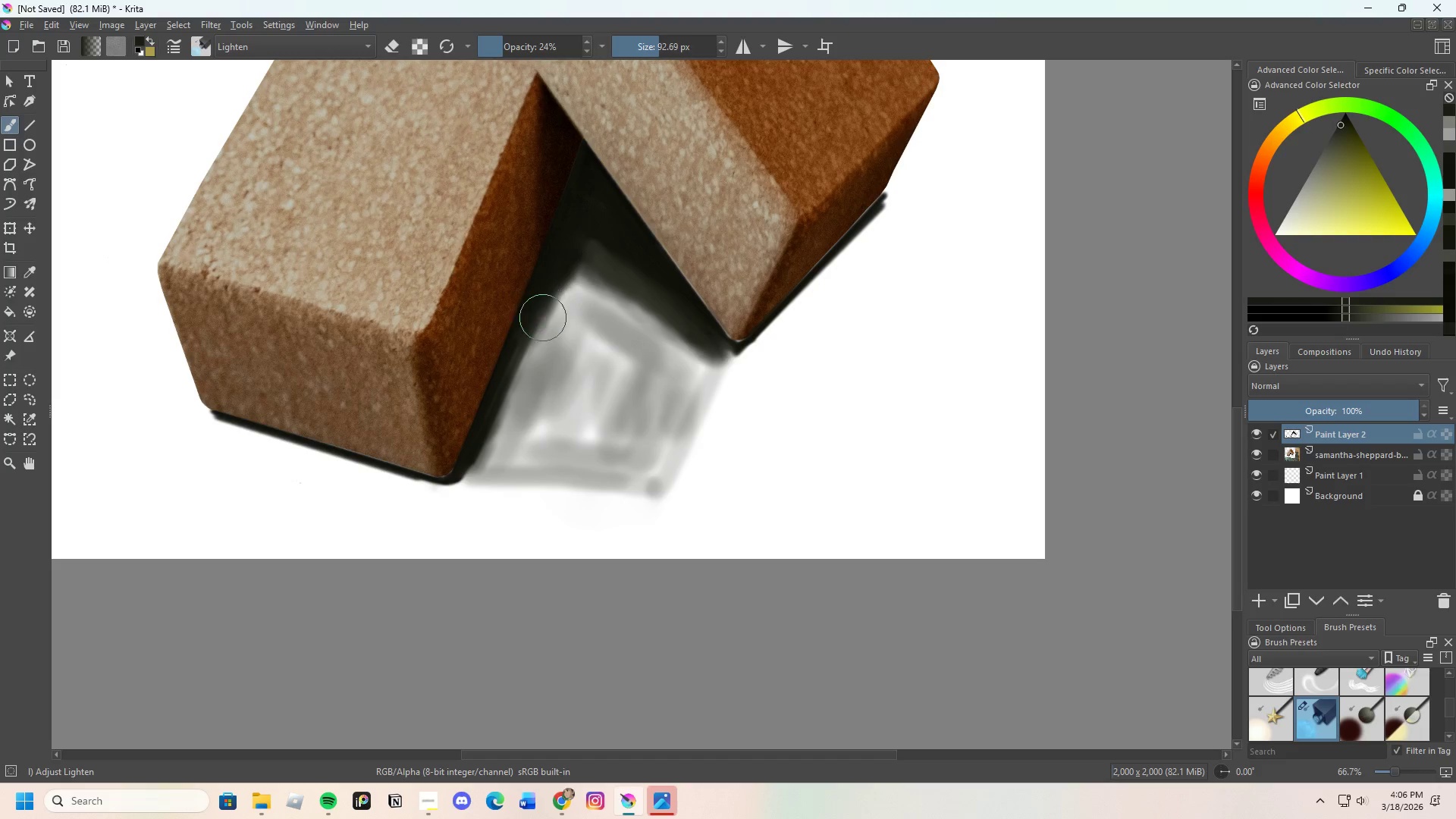 
left_click_drag(start_coordinate=[541, 343], to_coordinate=[530, 383])
 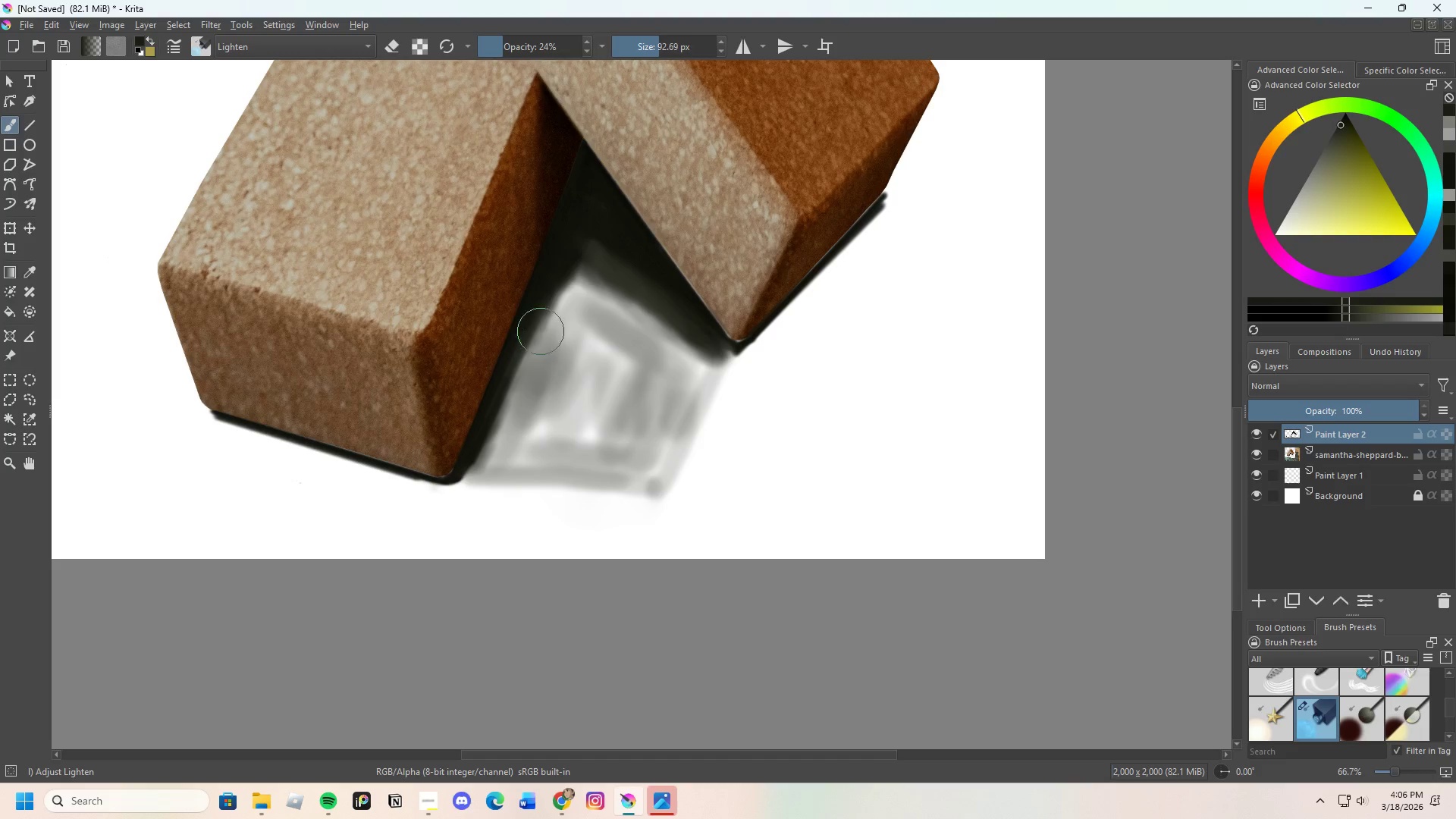 
left_click_drag(start_coordinate=[530, 360], to_coordinate=[560, 293])
 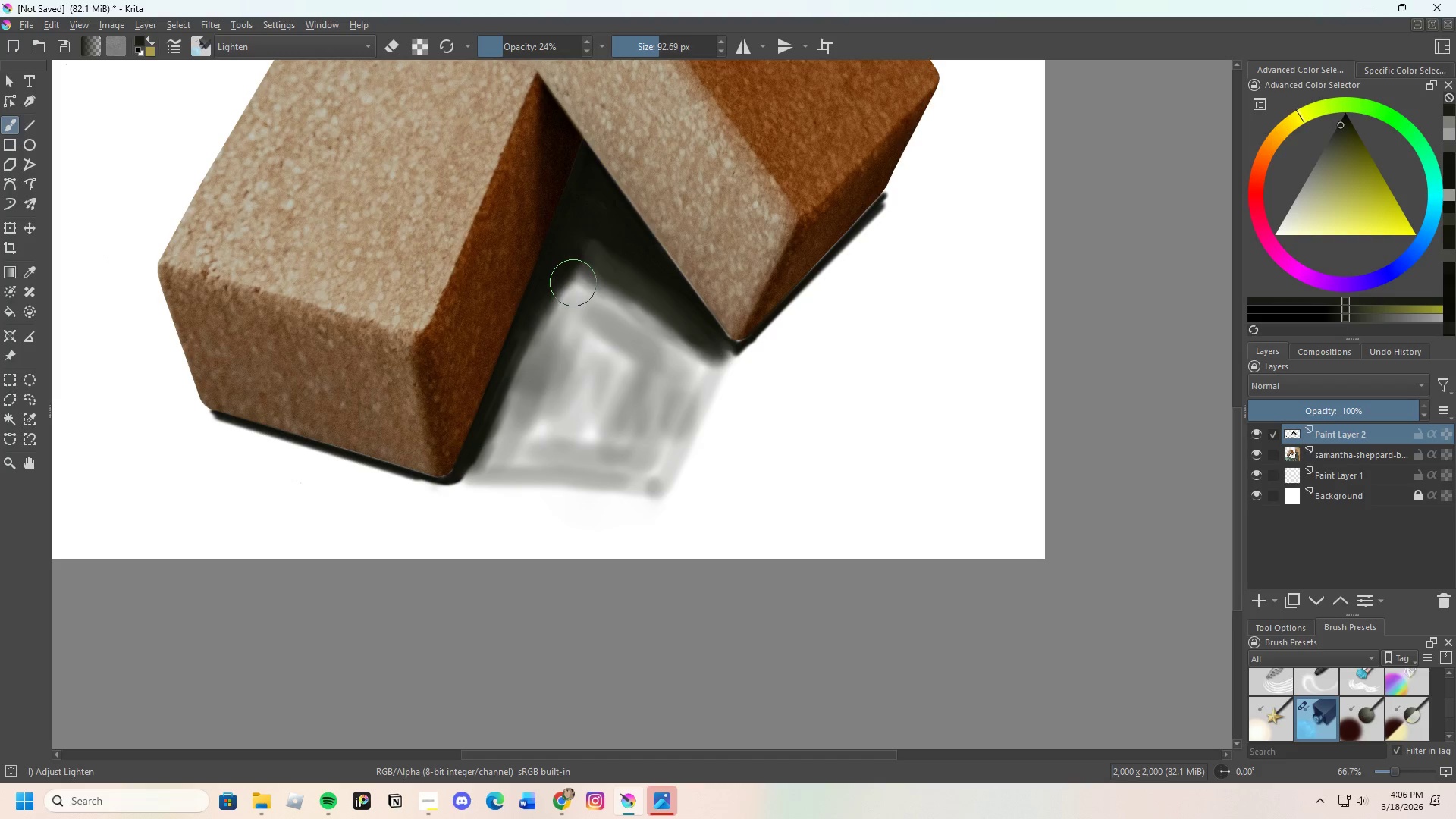 
left_click_drag(start_coordinate=[559, 313], to_coordinate=[489, 452])
 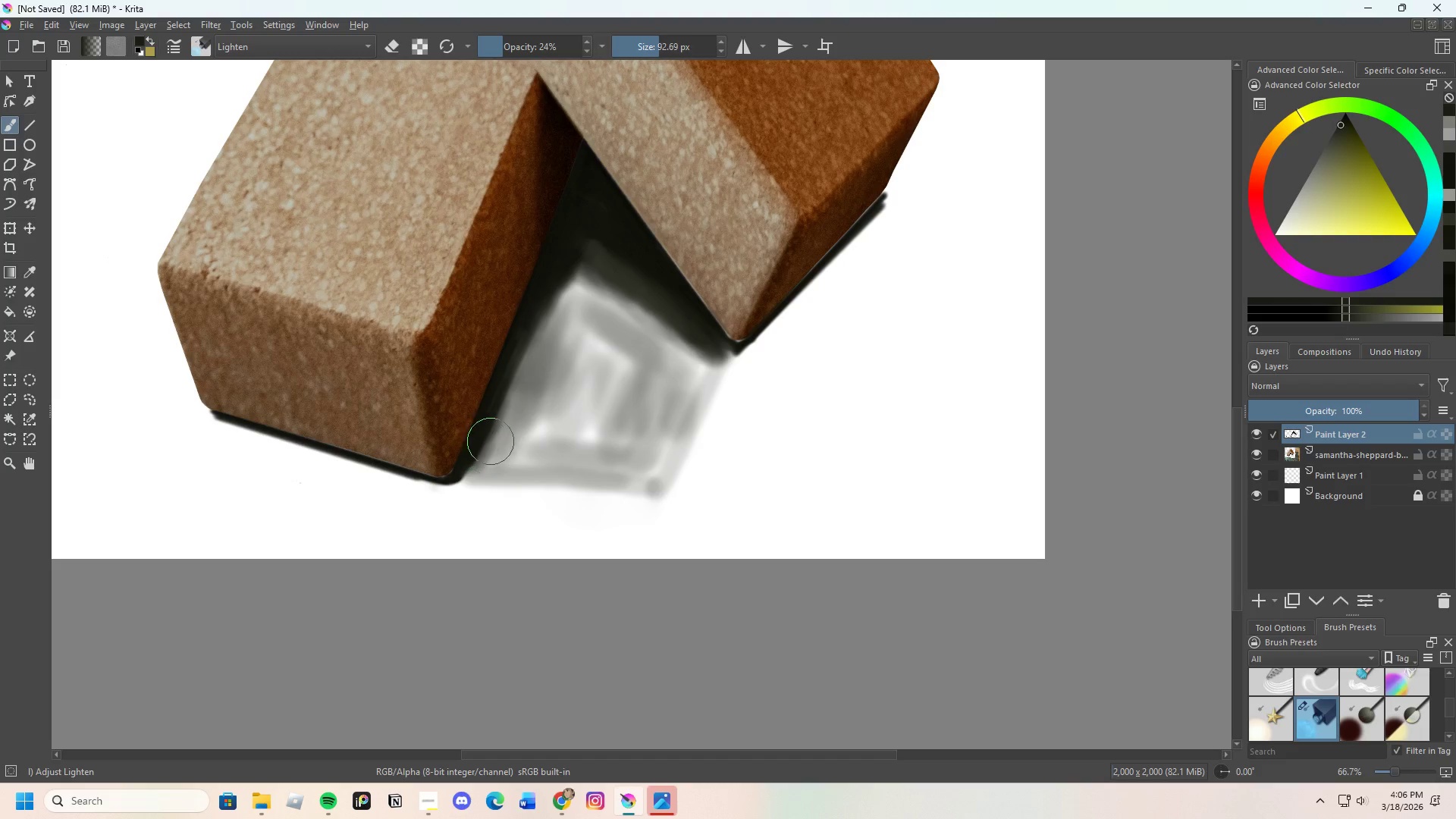 
left_click_drag(start_coordinate=[496, 441], to_coordinate=[594, 455])
 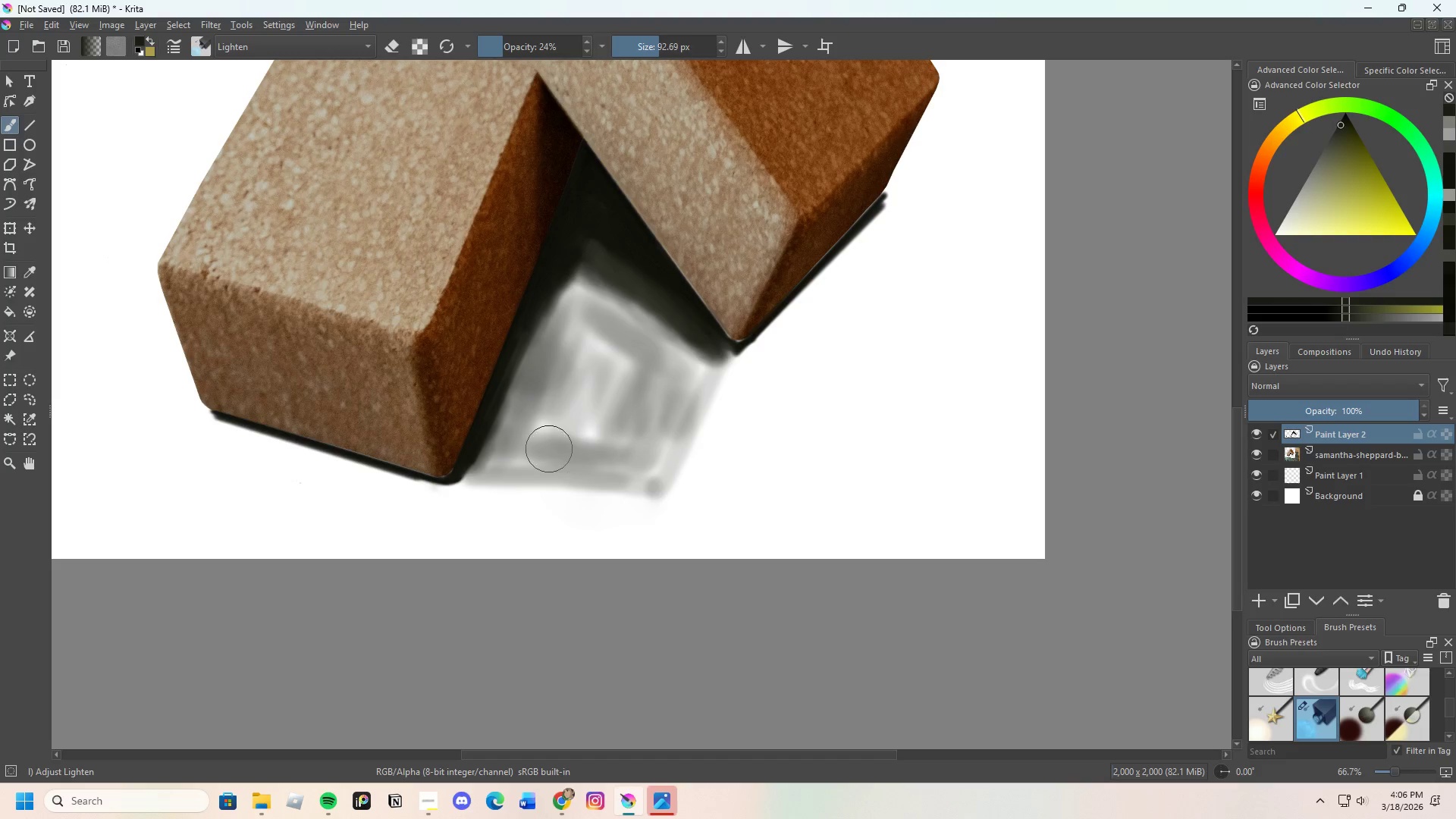 
left_click_drag(start_coordinate=[585, 459], to_coordinate=[672, 450])
 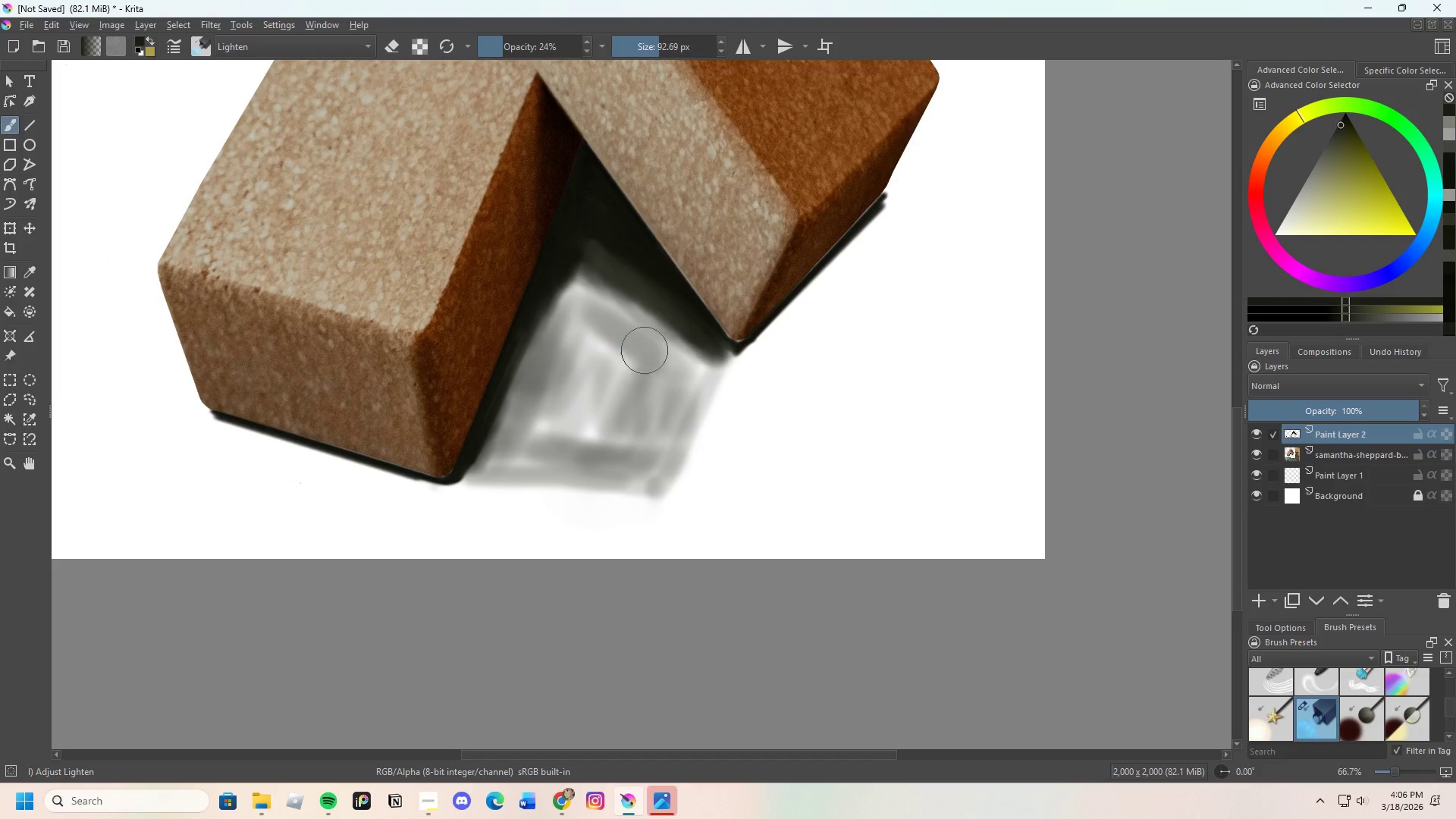 
hold_key(key=ControlLeft, duration=0.31)
 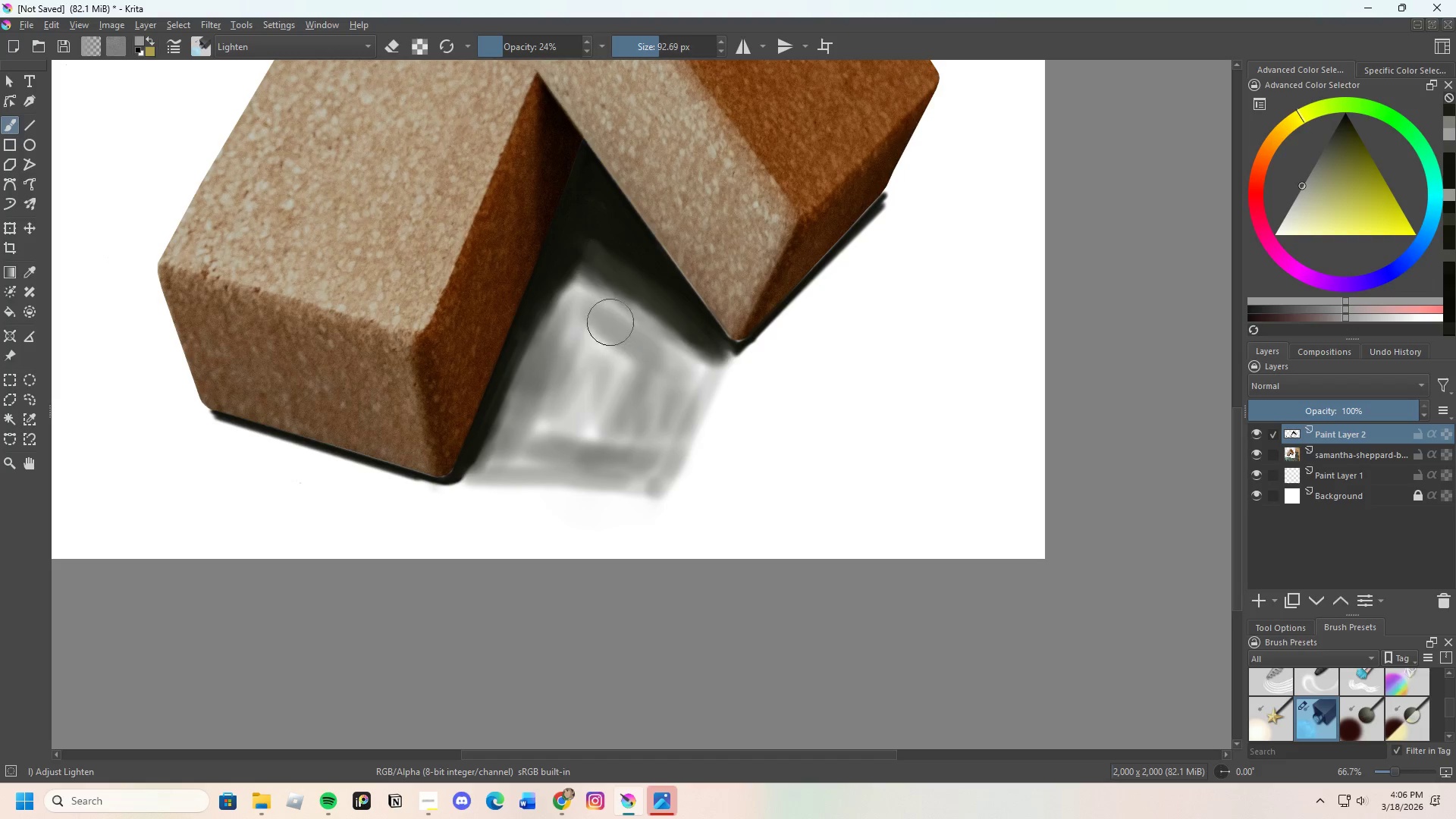 
left_click_drag(start_coordinate=[605, 339], to_coordinate=[605, 368])
 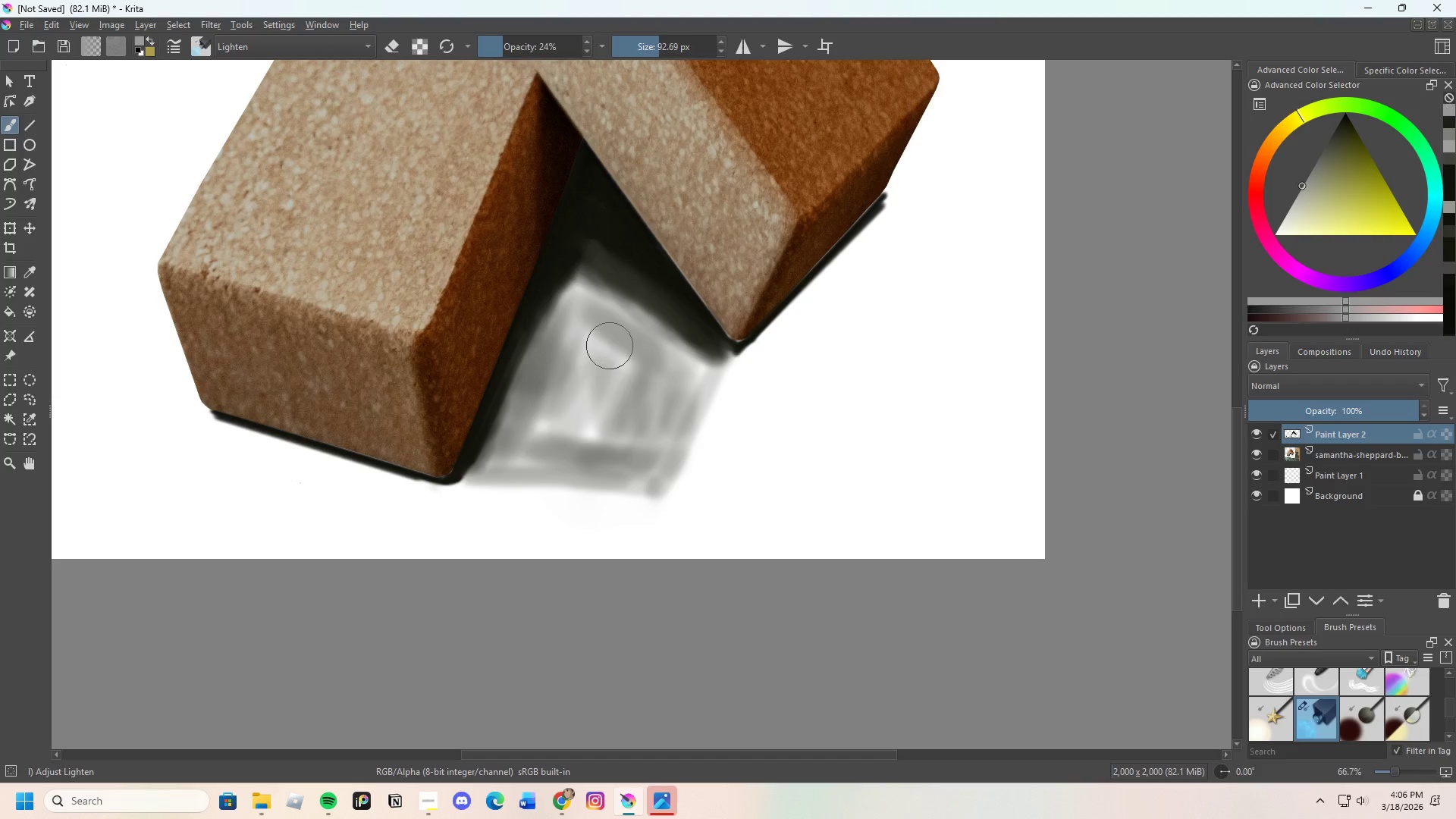 
left_click_drag(start_coordinate=[610, 365], to_coordinate=[613, 356])
 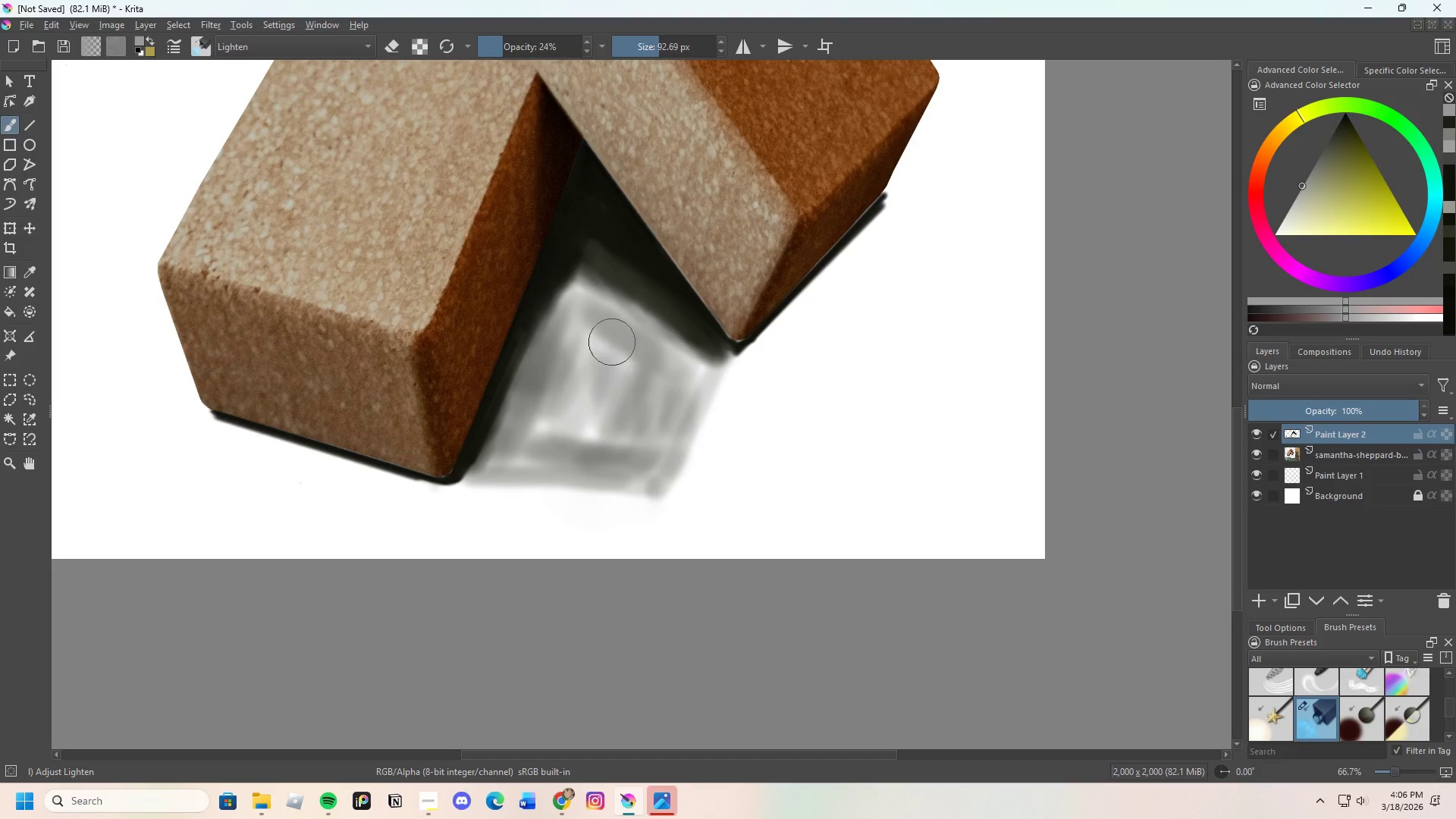 
left_click_drag(start_coordinate=[606, 372], to_coordinate=[595, 346])
 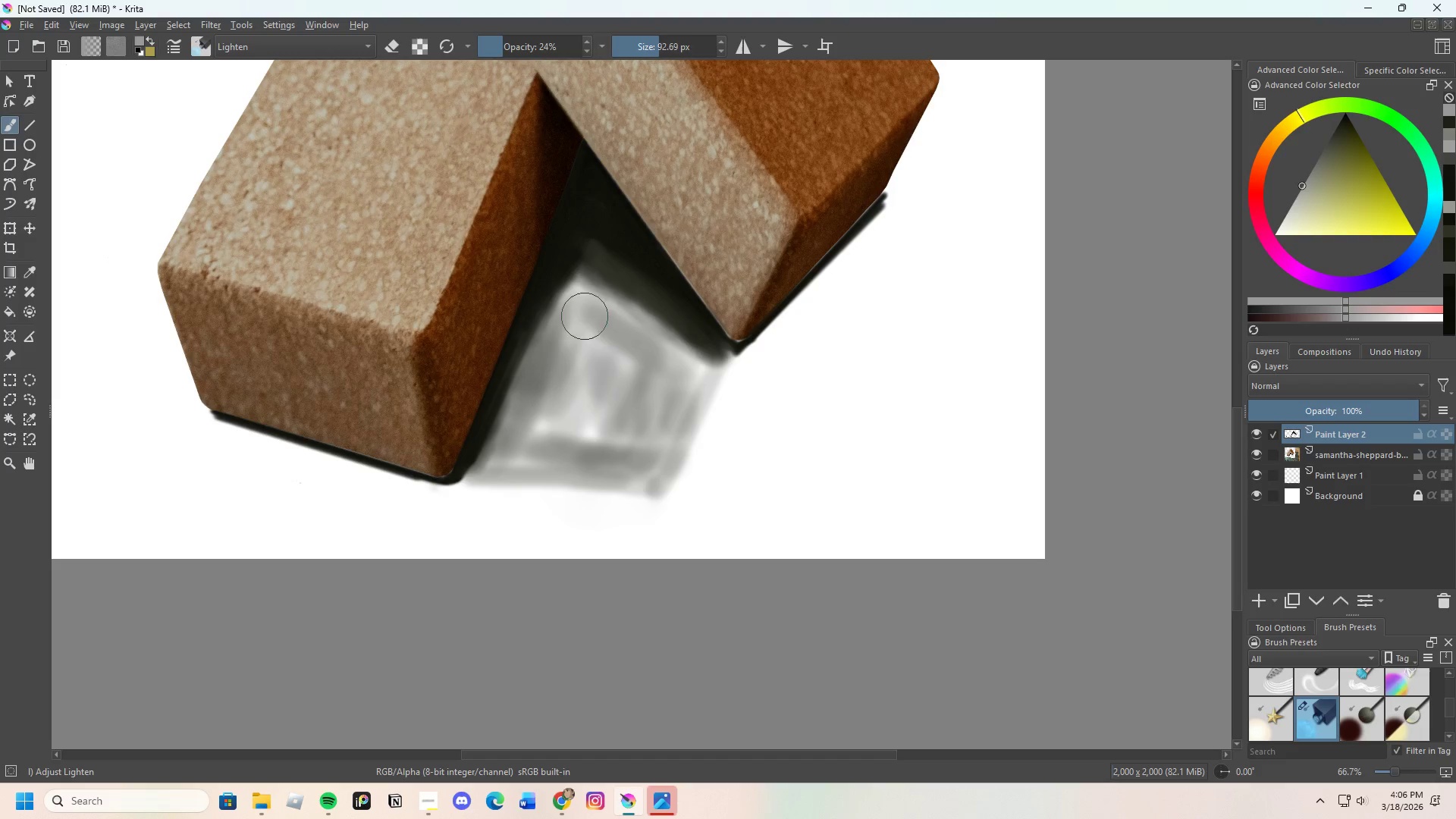 
left_click_drag(start_coordinate=[578, 342], to_coordinate=[585, 332])
 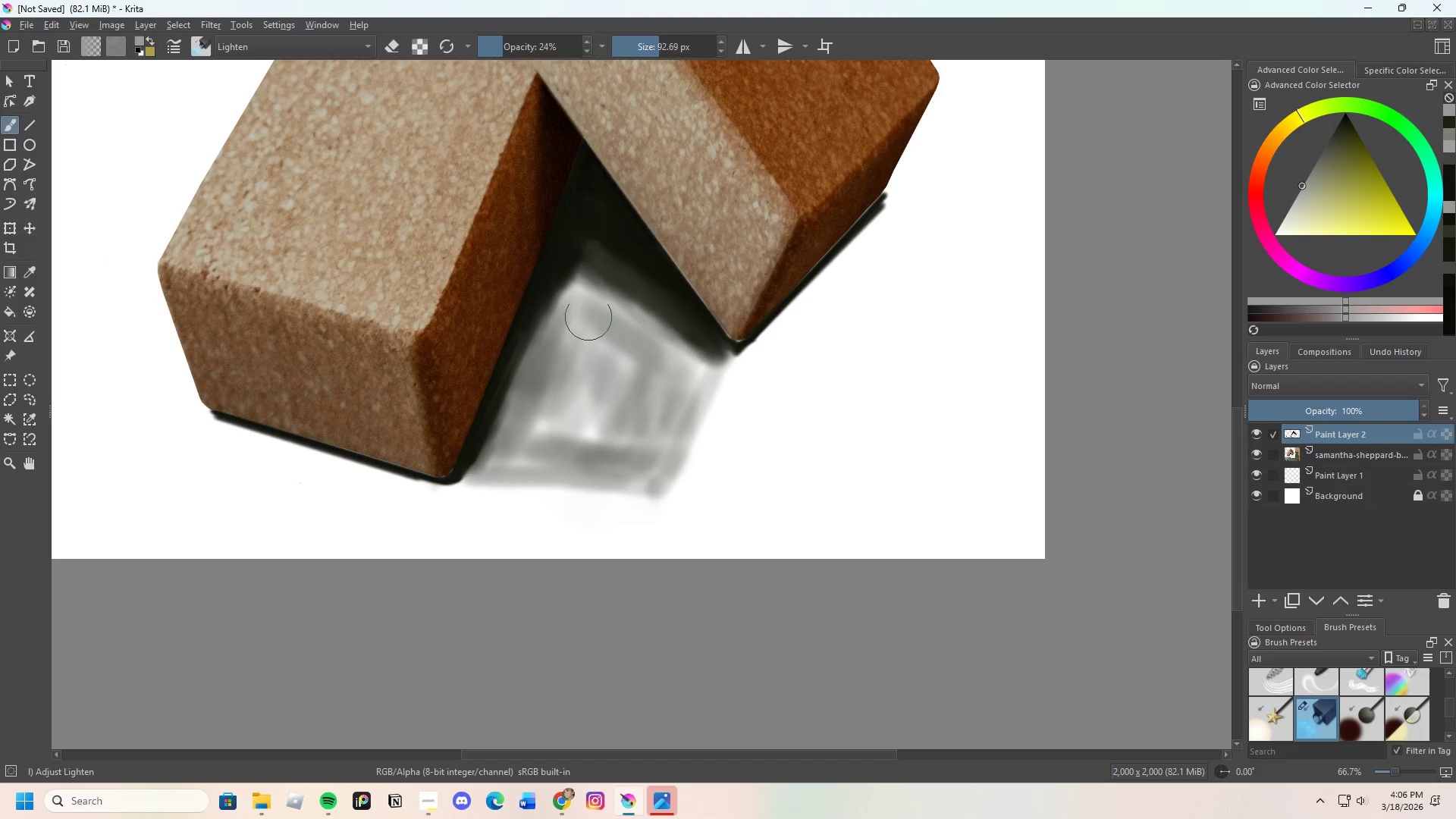 
left_click_drag(start_coordinate=[584, 349], to_coordinate=[585, 340])
 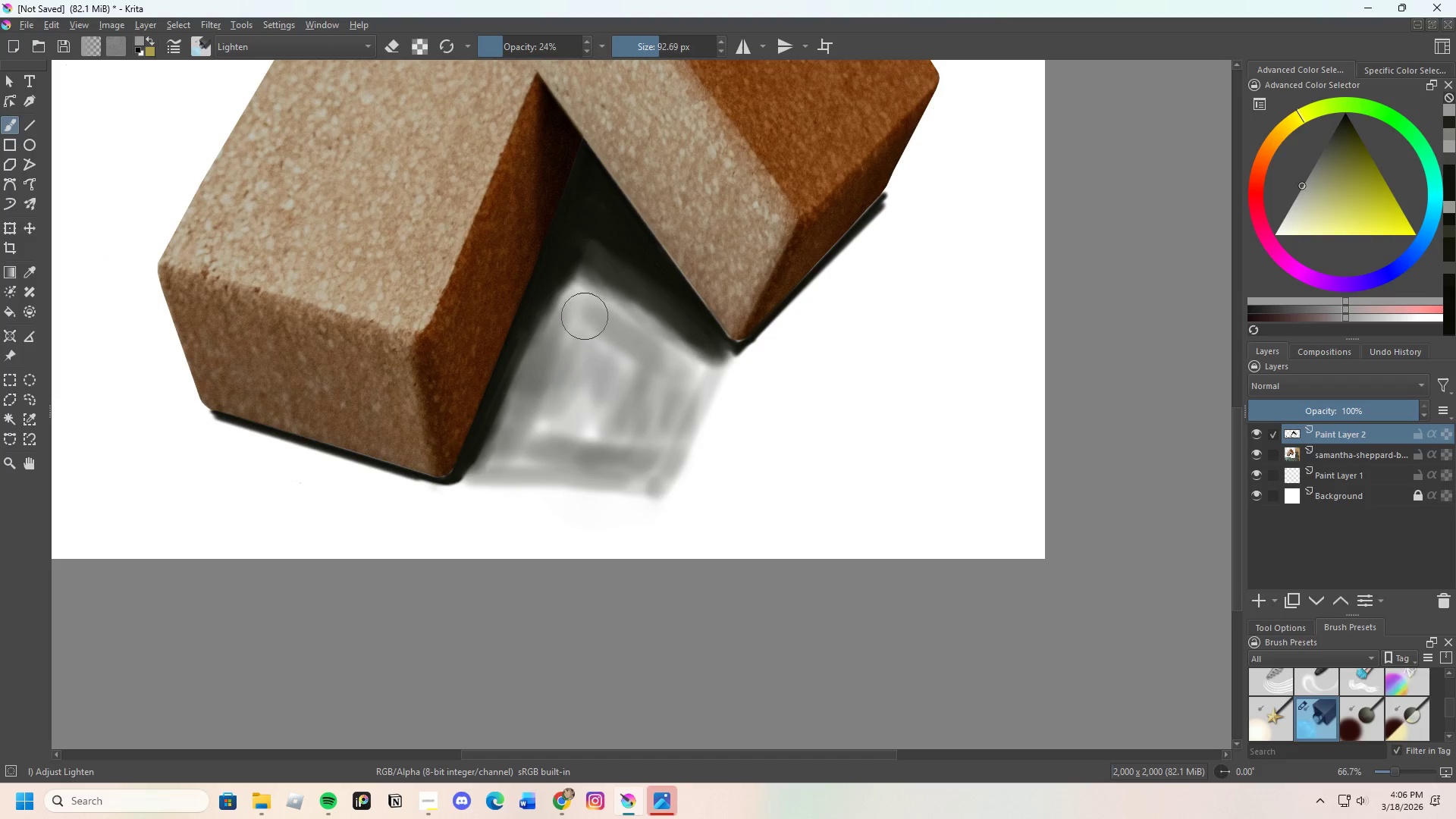 
left_click_drag(start_coordinate=[583, 331], to_coordinate=[594, 290])
 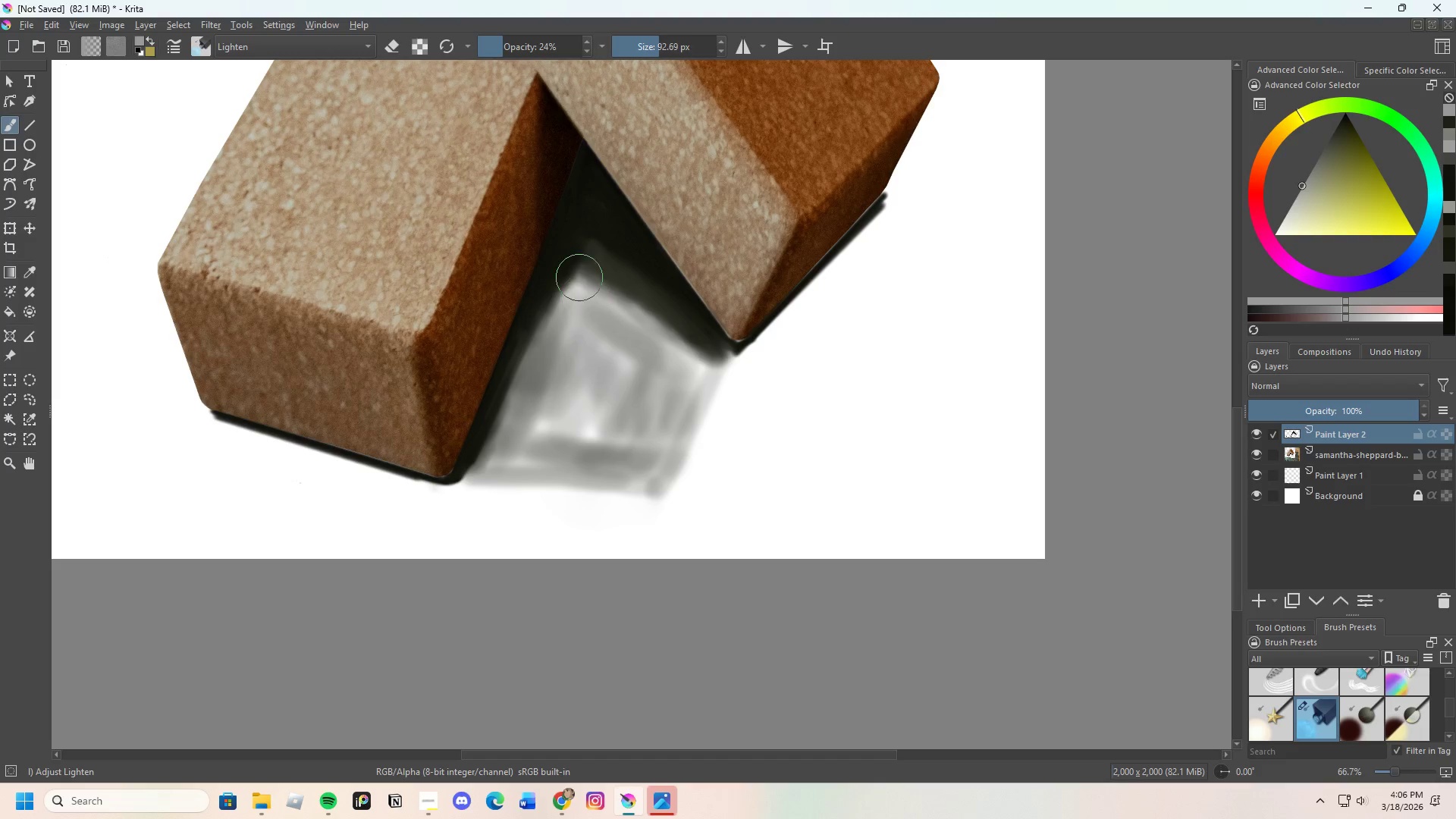 
hold_key(key=ControlLeft, duration=0.31)
 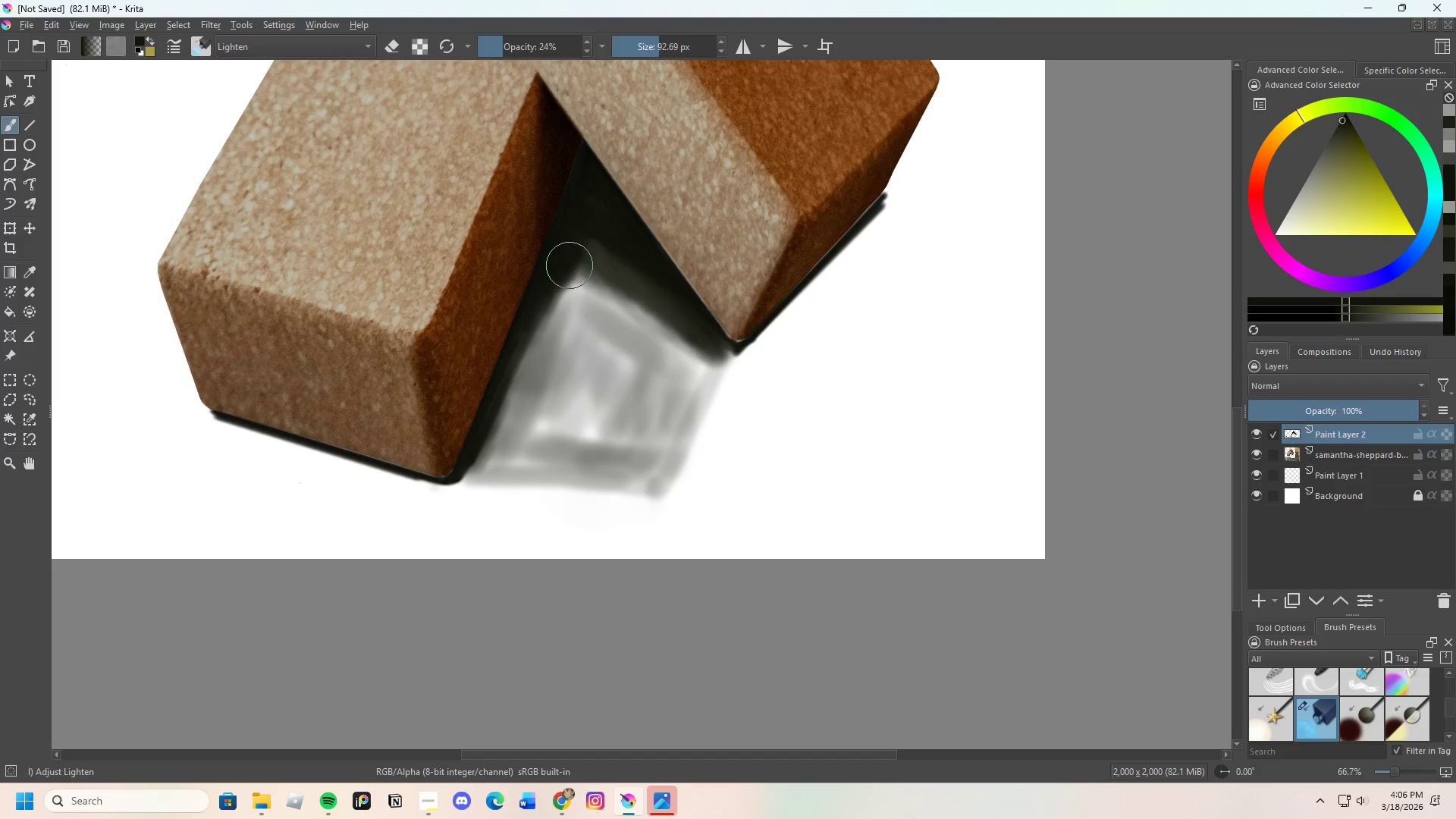 
left_click_drag(start_coordinate=[568, 287], to_coordinate=[560, 298])
 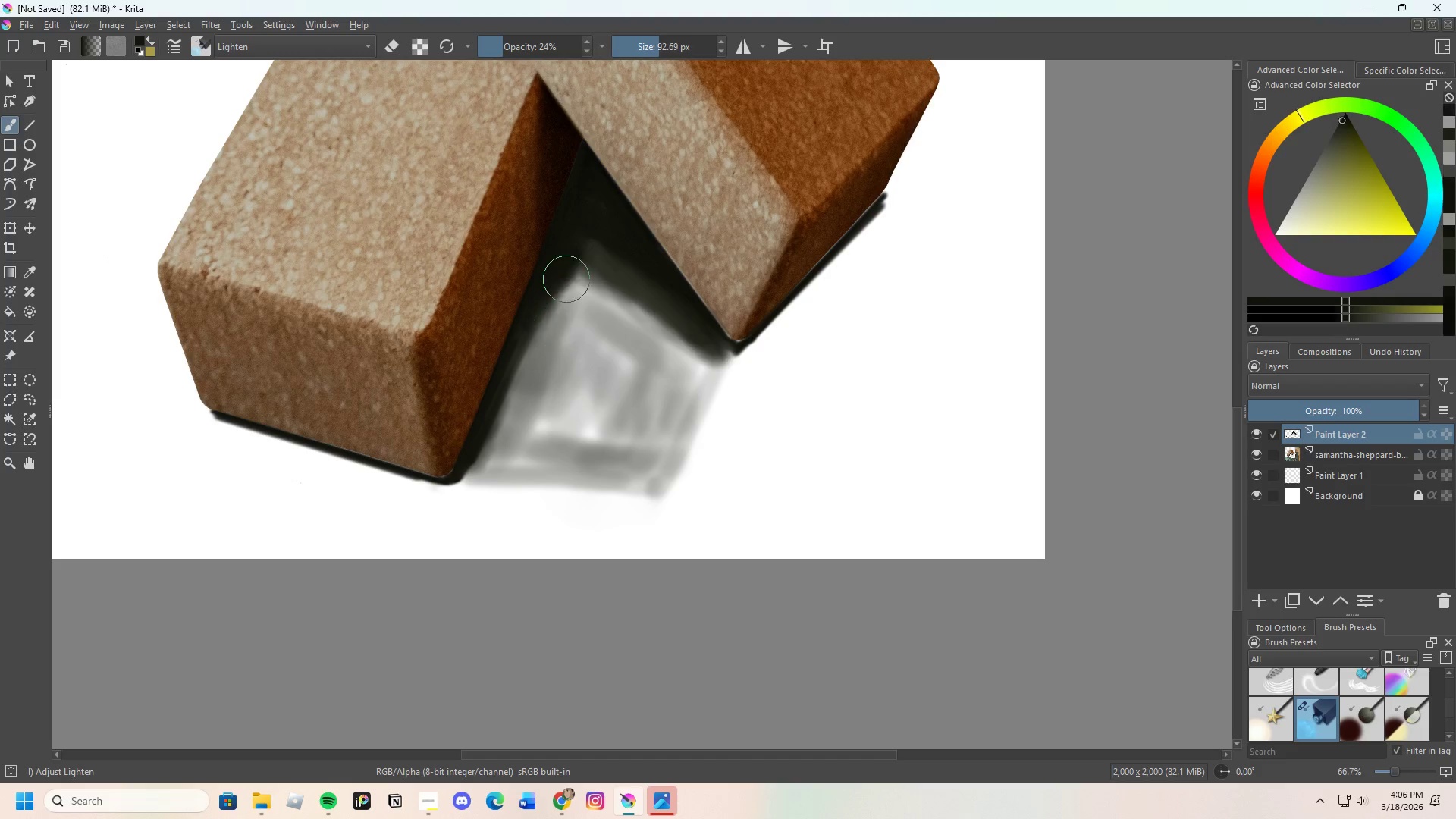 
left_click_drag(start_coordinate=[571, 303], to_coordinate=[578, 277])
 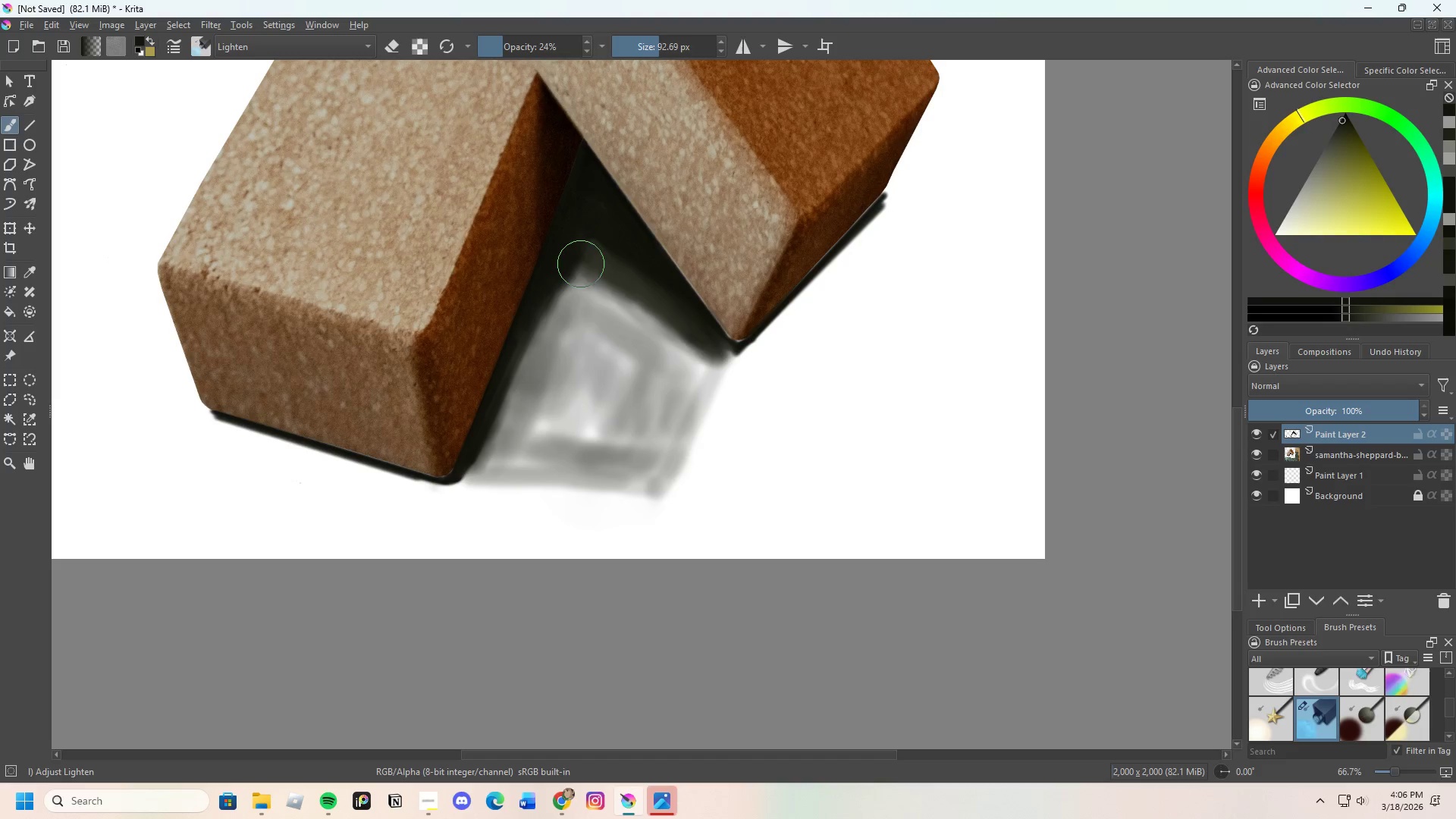 
left_click_drag(start_coordinate=[581, 268], to_coordinate=[589, 280])
 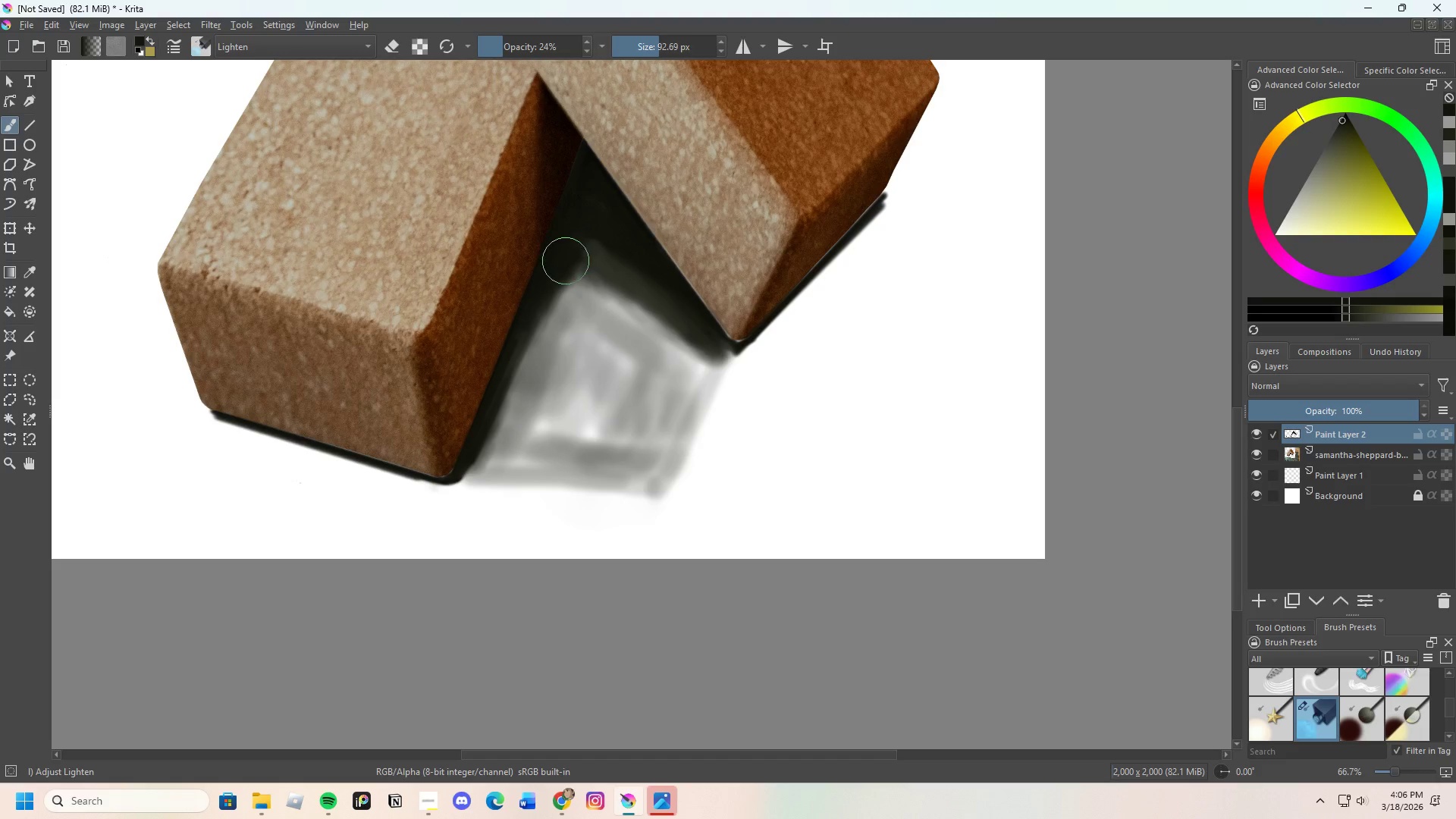 
left_click_drag(start_coordinate=[573, 268], to_coordinate=[637, 309])
 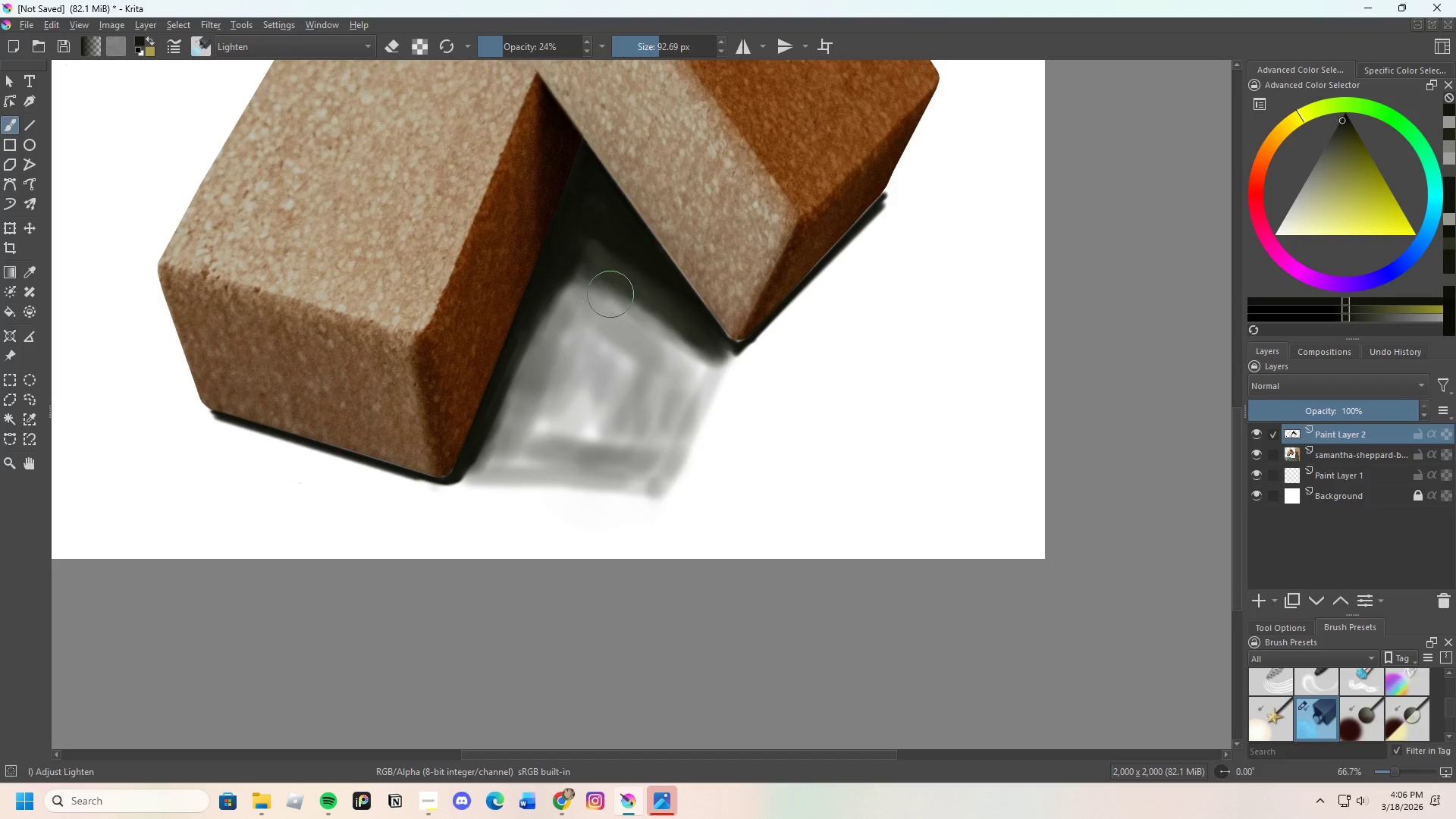 
left_click_drag(start_coordinate=[619, 305], to_coordinate=[627, 311])
 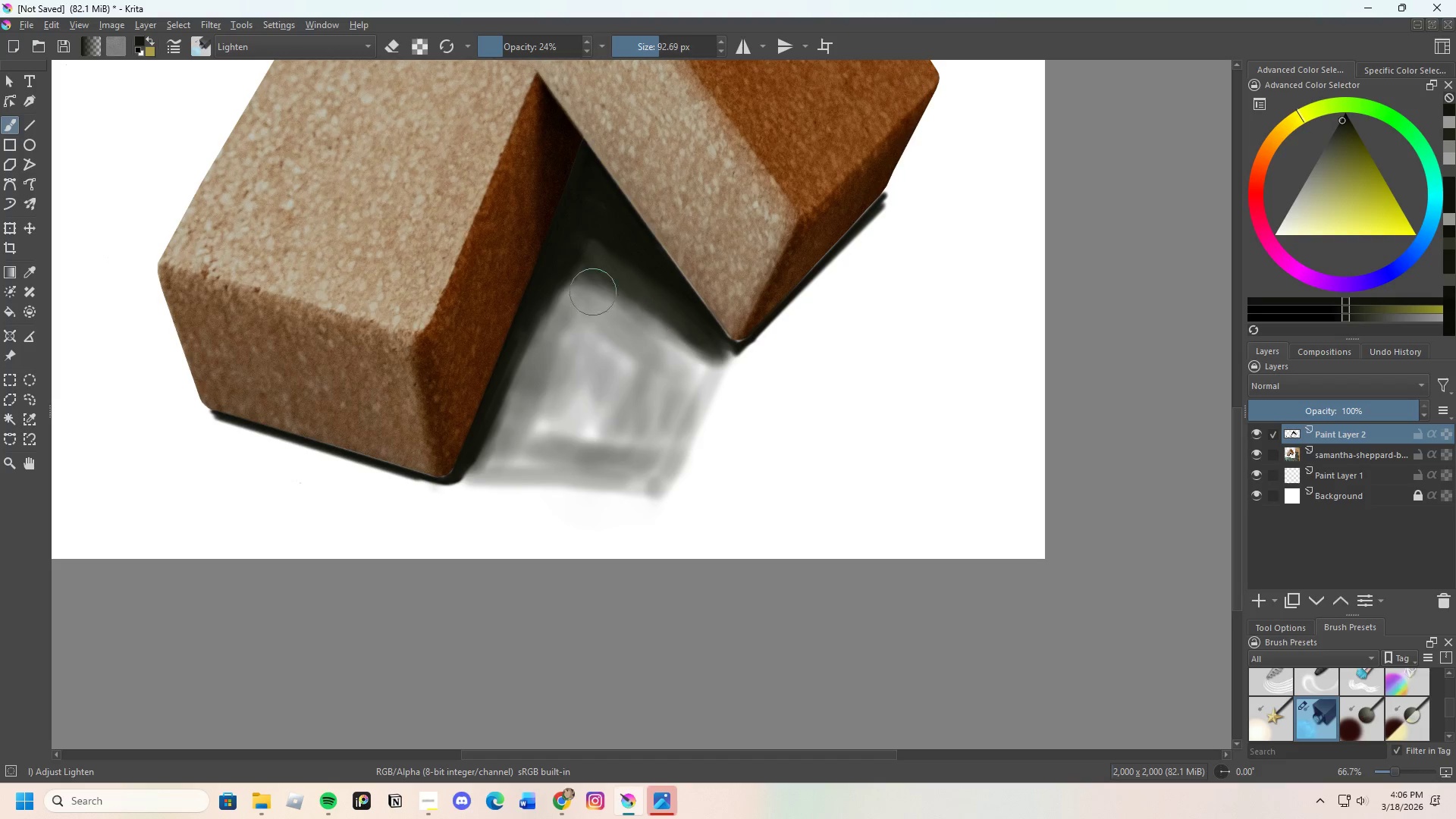 
left_click_drag(start_coordinate=[642, 324], to_coordinate=[676, 353])
 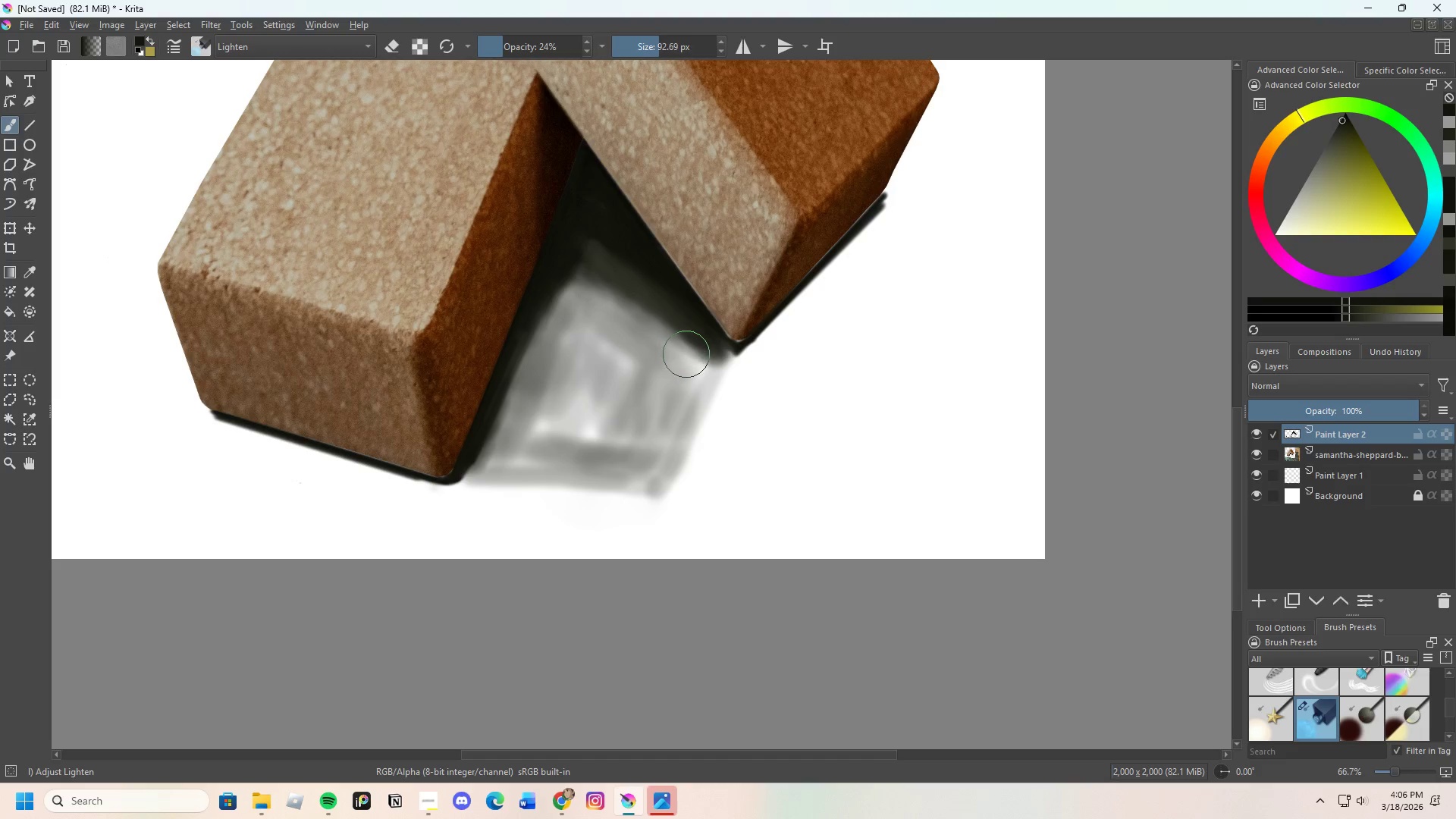 
left_click_drag(start_coordinate=[689, 362], to_coordinate=[660, 428])
 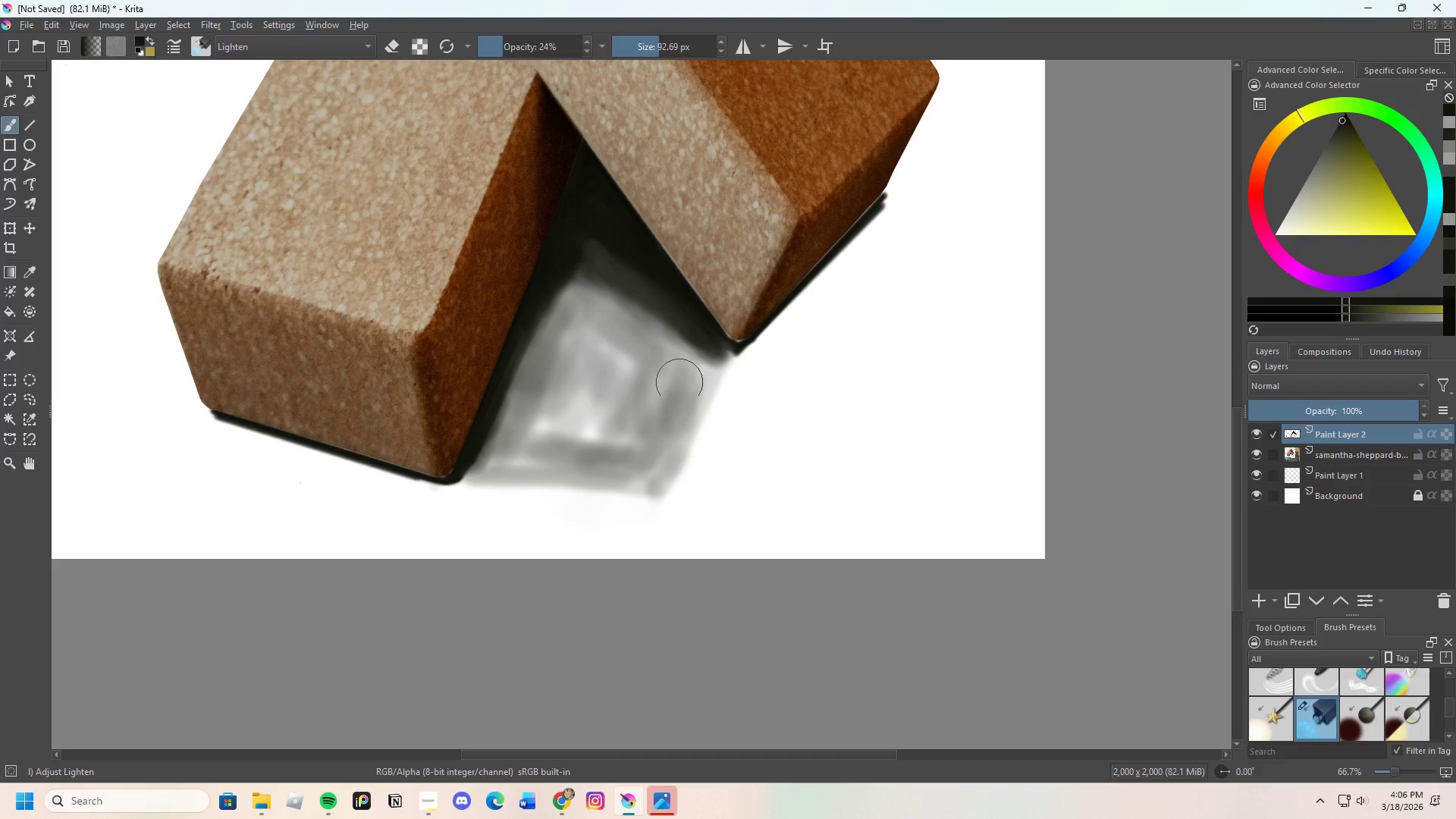 
left_click_drag(start_coordinate=[676, 391], to_coordinate=[620, 463])
 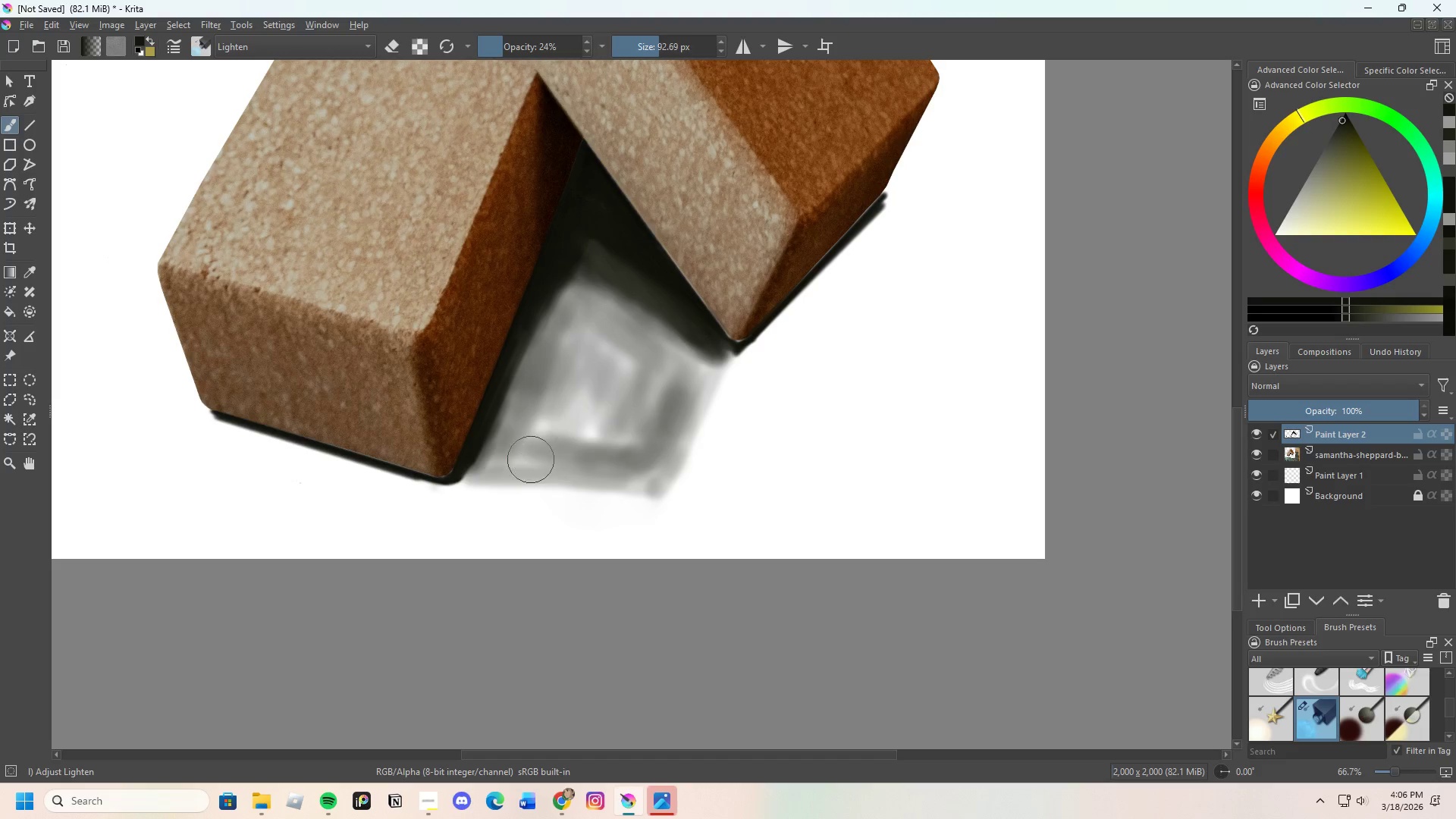 
hold_key(key=ControlLeft, duration=0.56)
 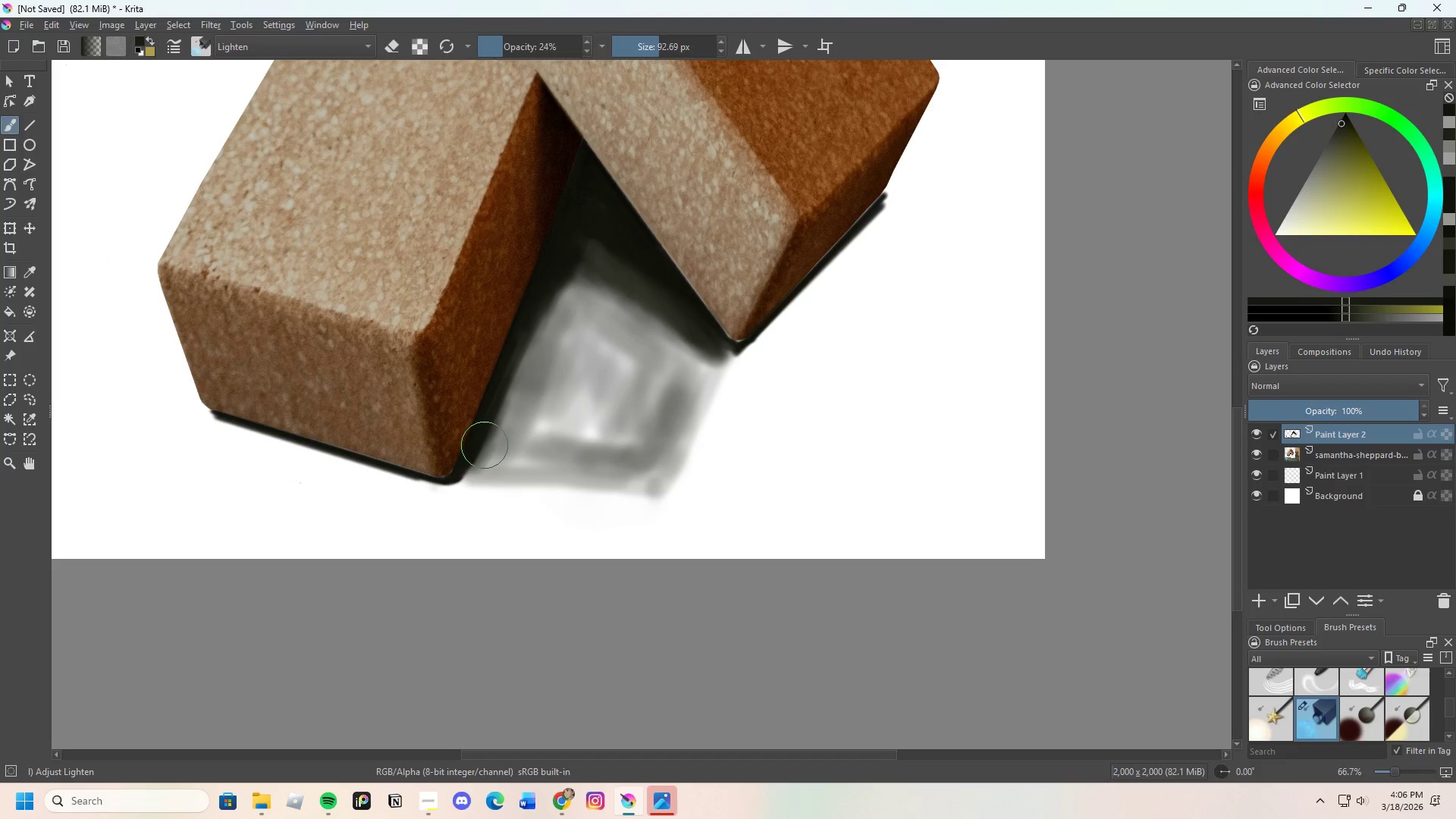 
left_click_drag(start_coordinate=[485, 452], to_coordinate=[480, 469])
 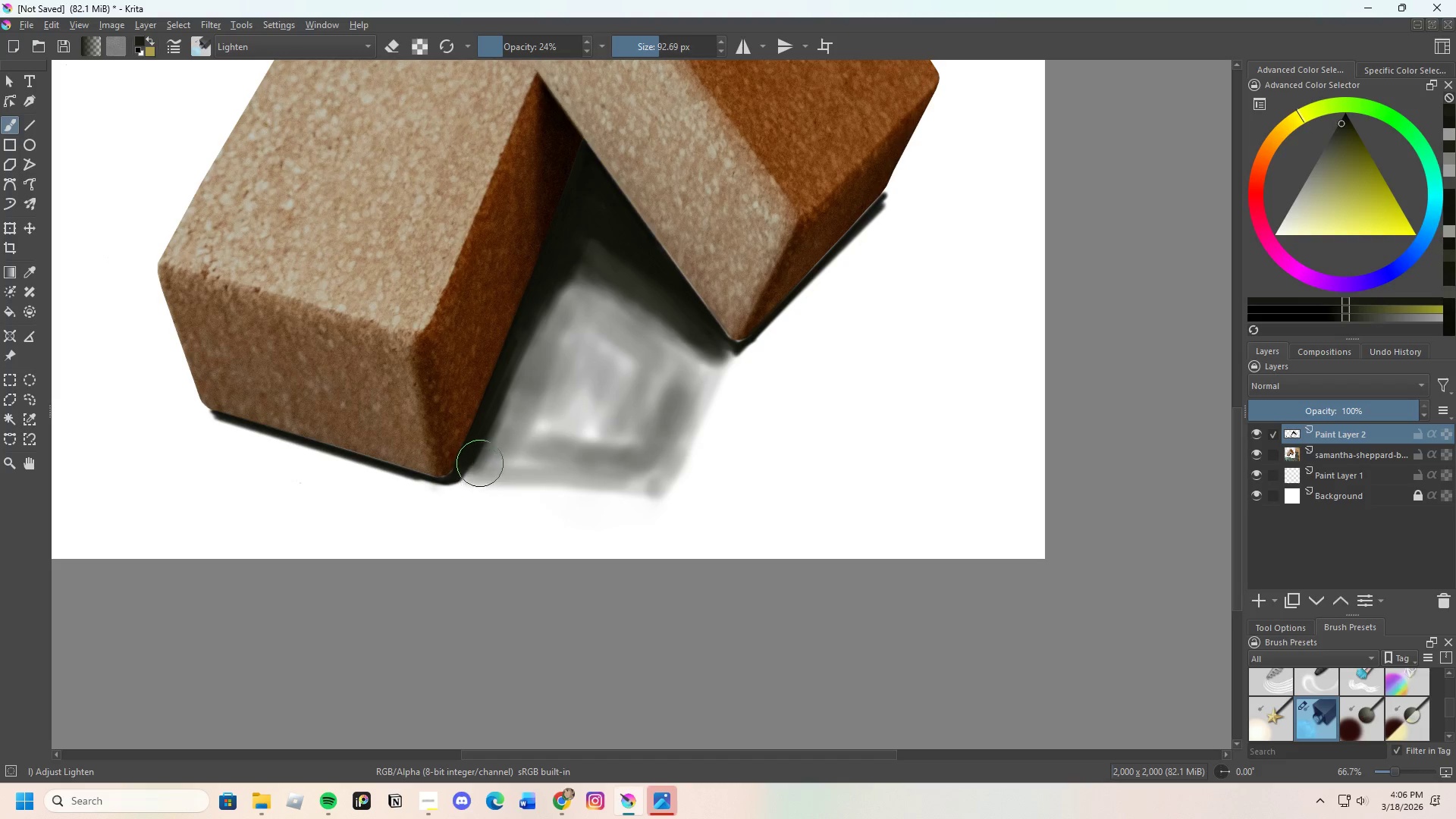 
left_click_drag(start_coordinate=[488, 463], to_coordinate=[585, 463])
 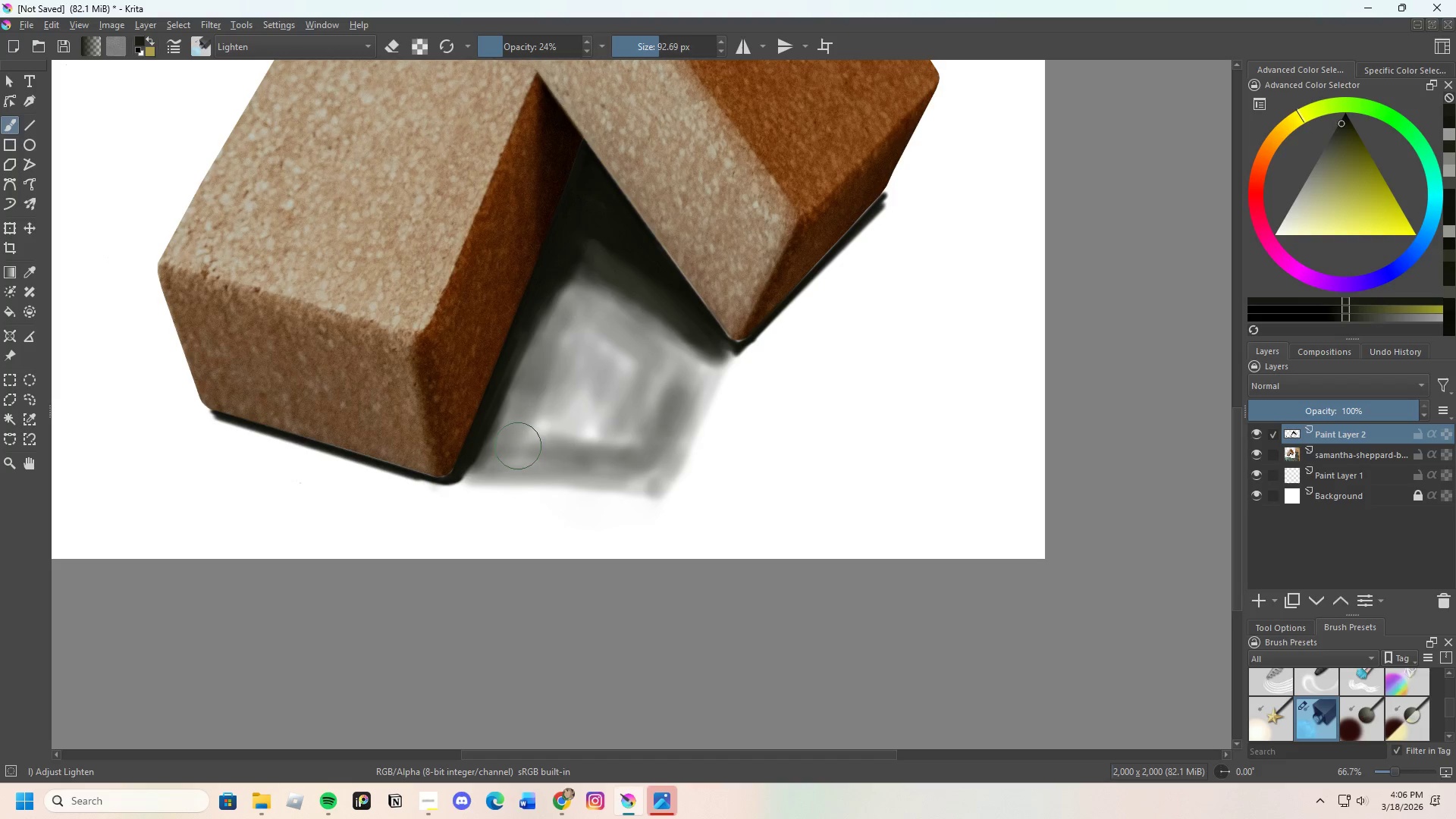 
left_click_drag(start_coordinate=[518, 446], to_coordinate=[561, 384])
 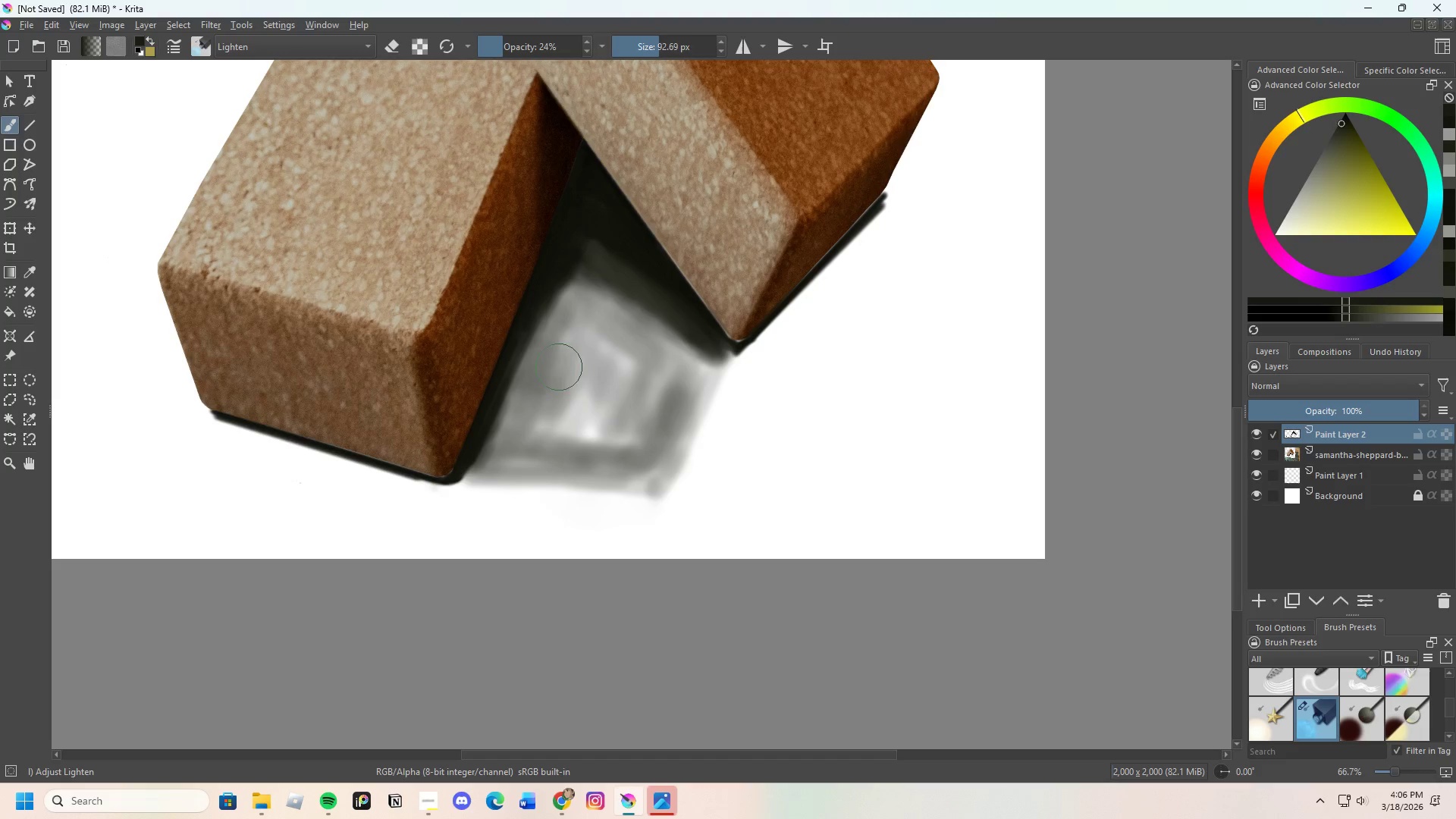 
hold_key(key=ControlLeft, duration=0.38)
left_click([571, 353])
 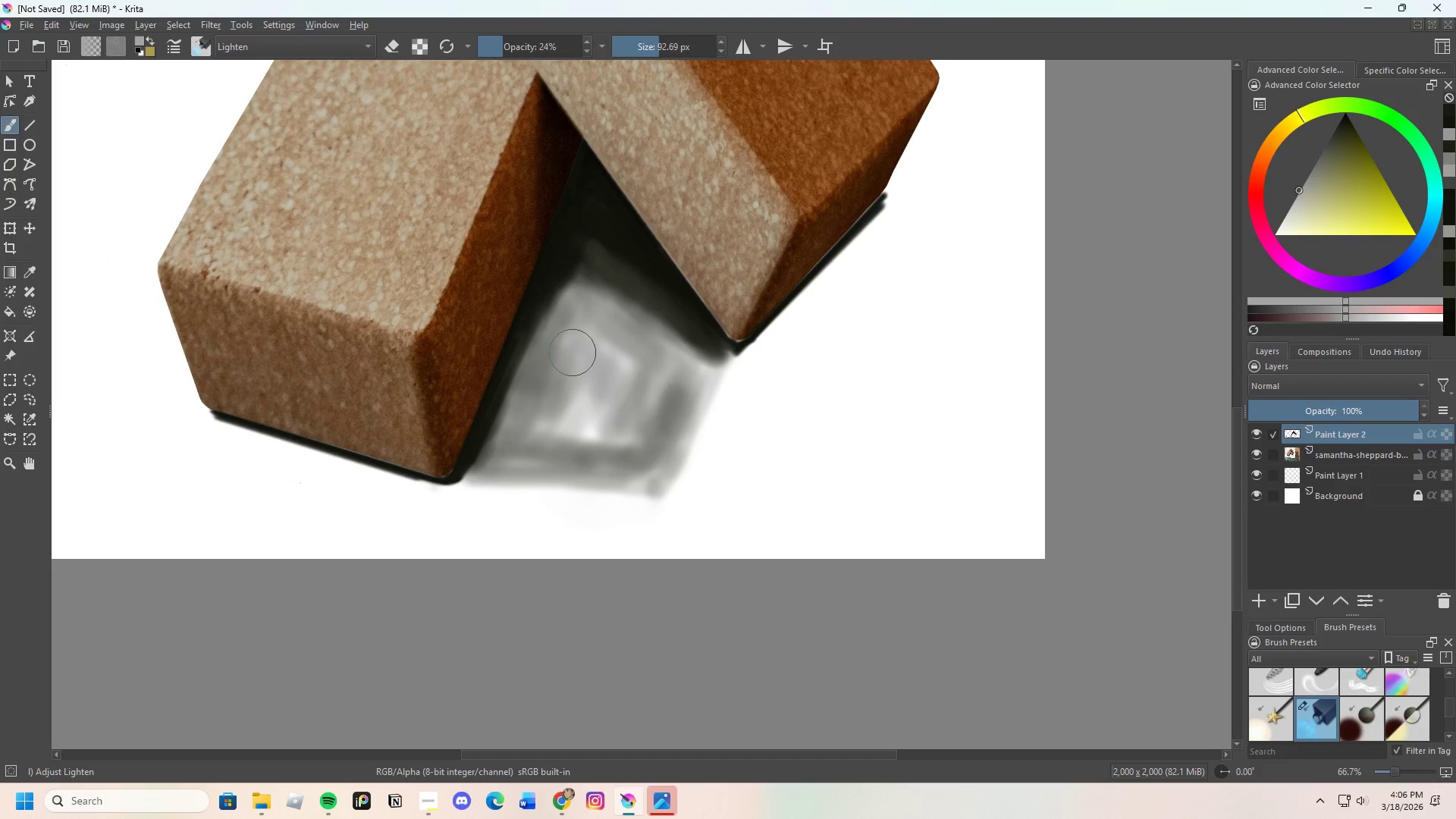 
left_click_drag(start_coordinate=[573, 371], to_coordinate=[573, 392])
 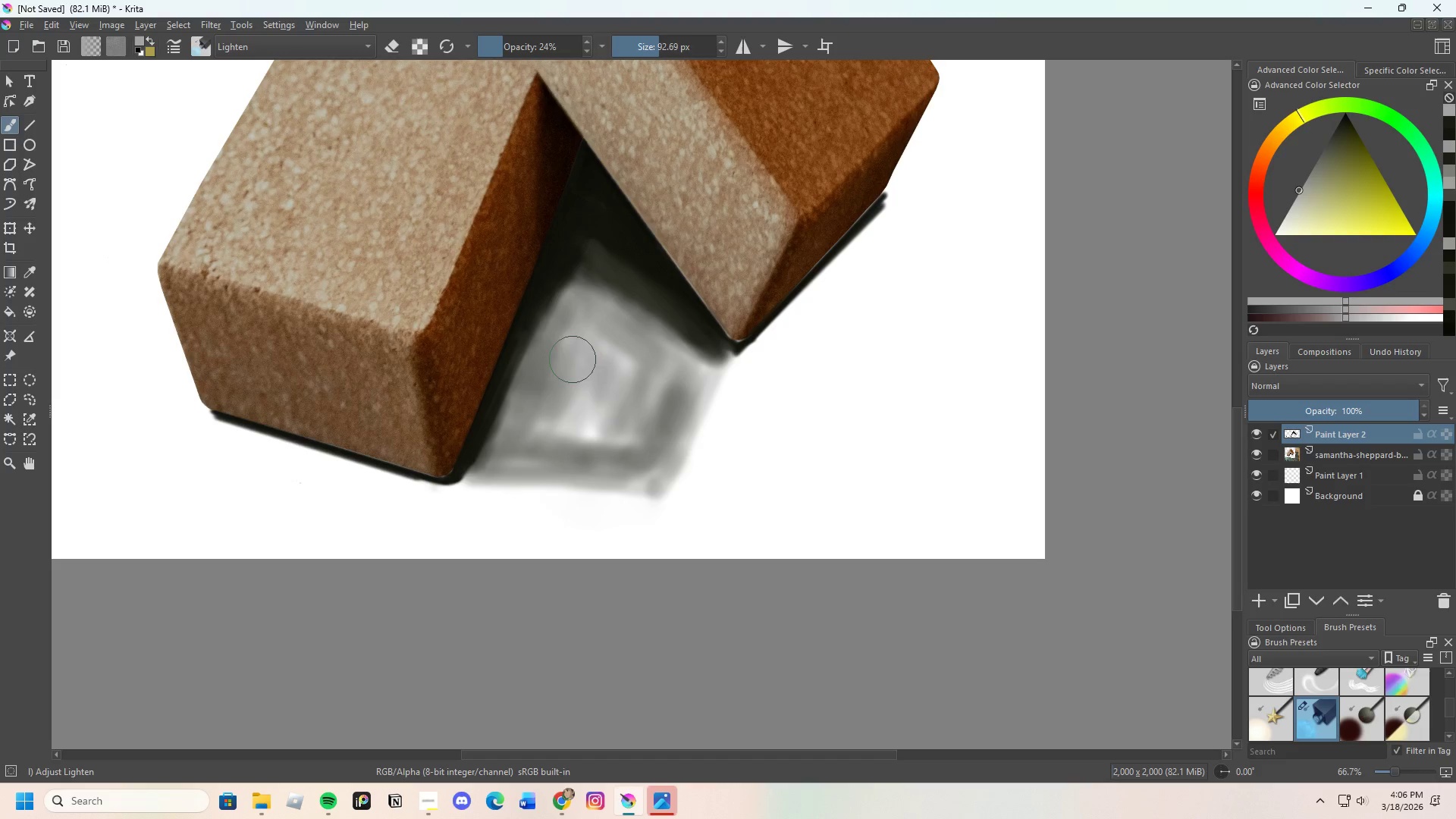 
left_click_drag(start_coordinate=[568, 400], to_coordinate=[573, 400])
 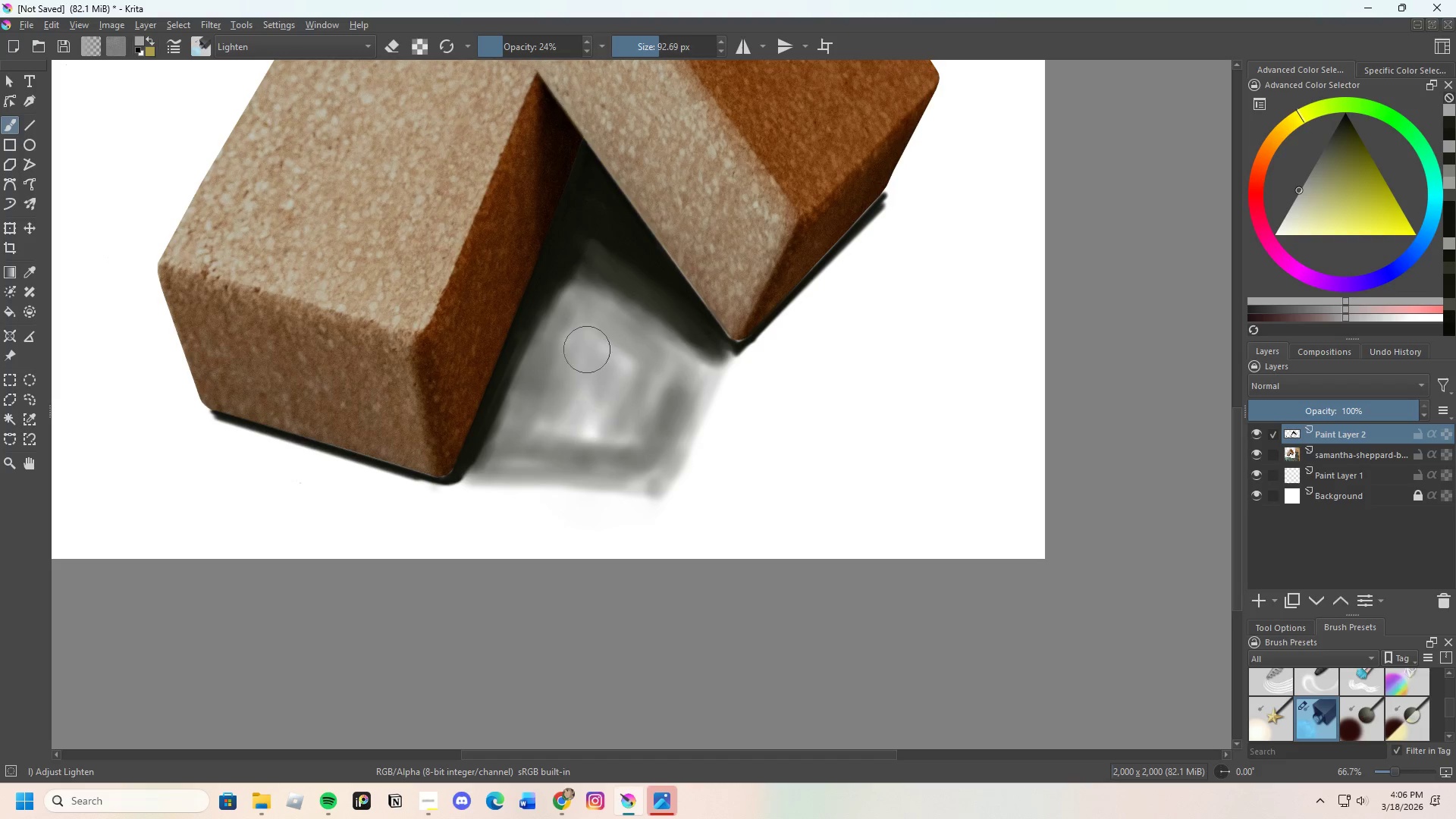 
left_click_drag(start_coordinate=[589, 381], to_coordinate=[588, 398])
 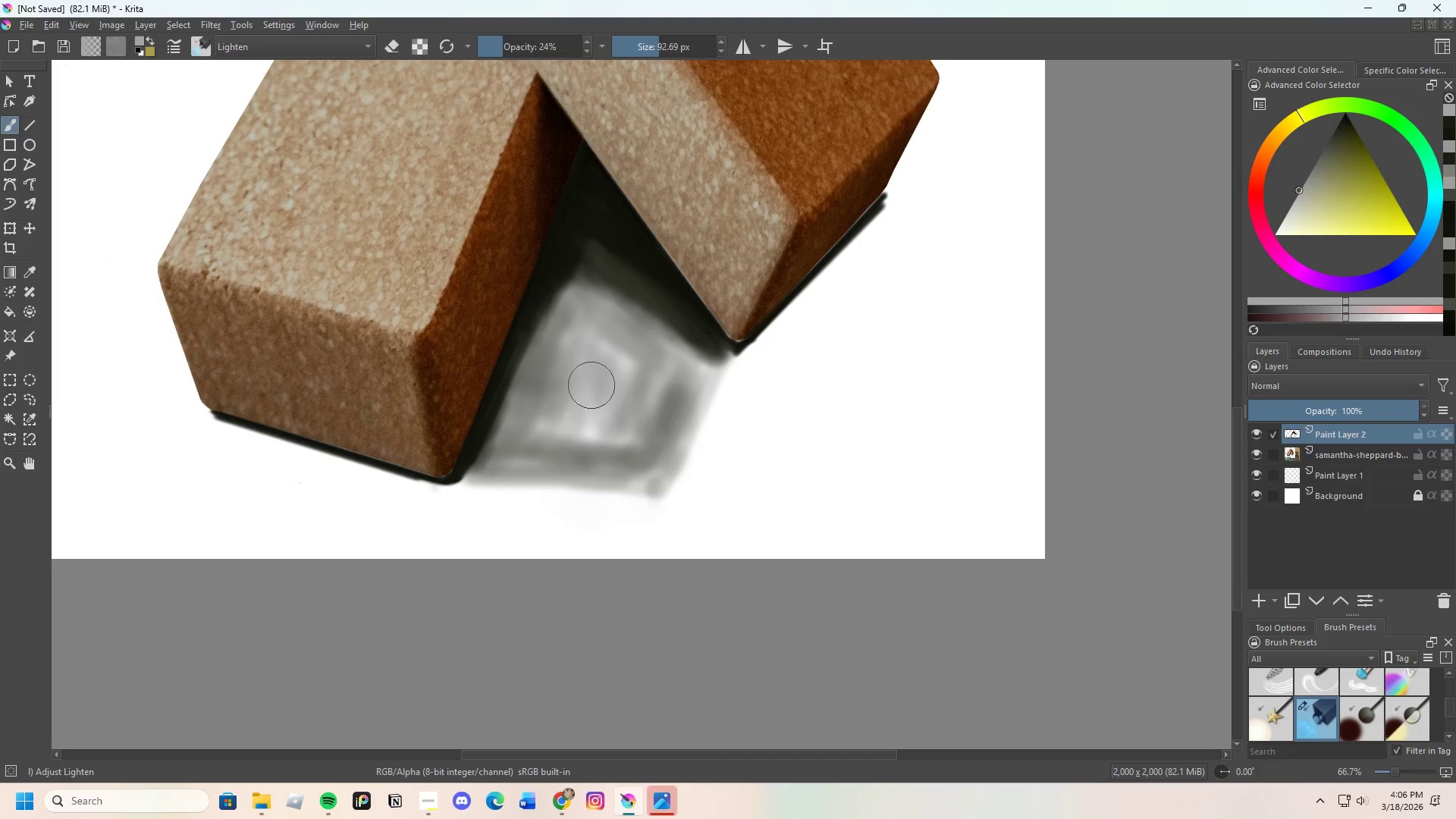 
left_click_drag(start_coordinate=[592, 385], to_coordinate=[600, 400])
 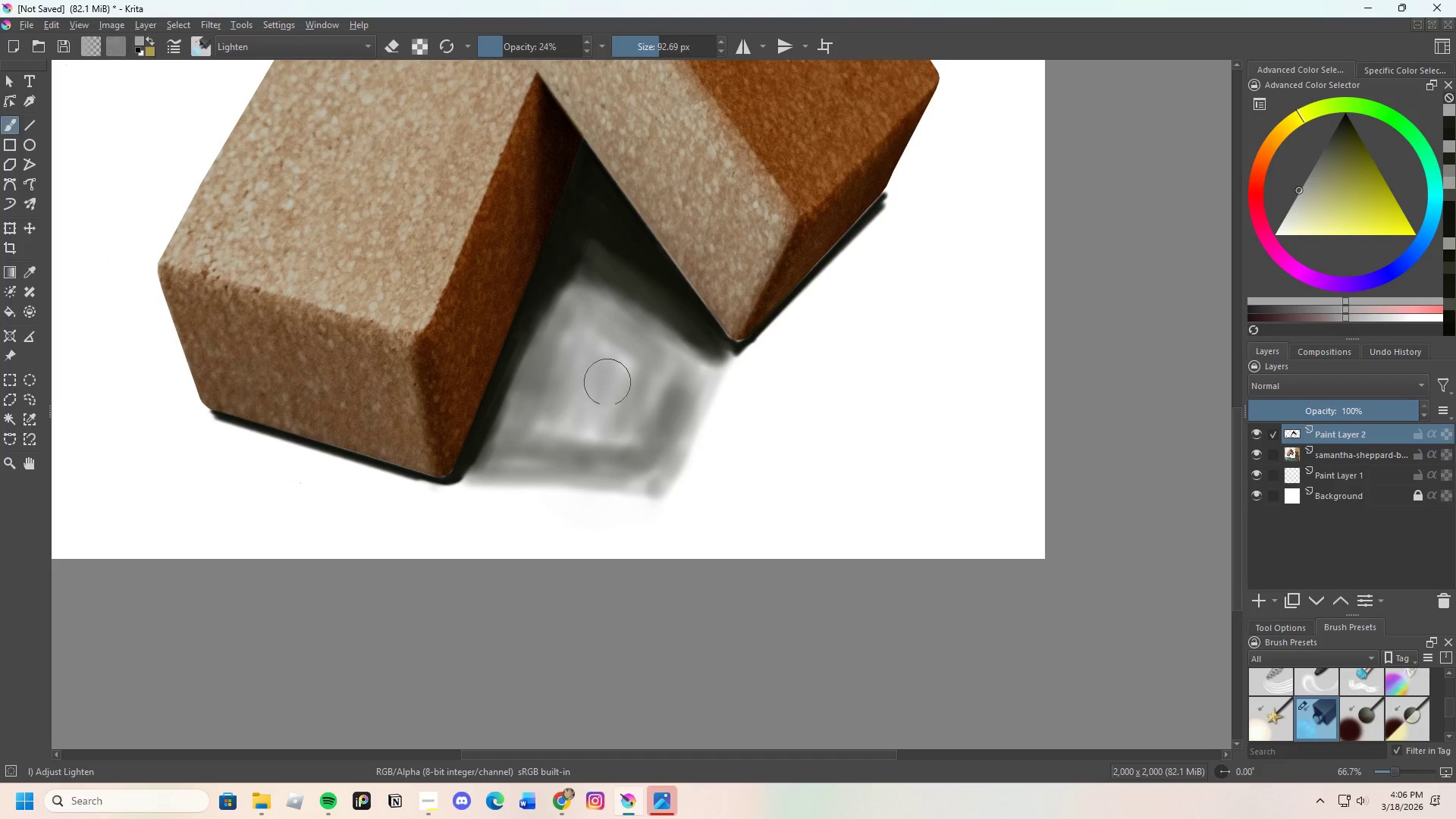 
left_click_drag(start_coordinate=[608, 413], to_coordinate=[479, 403])
 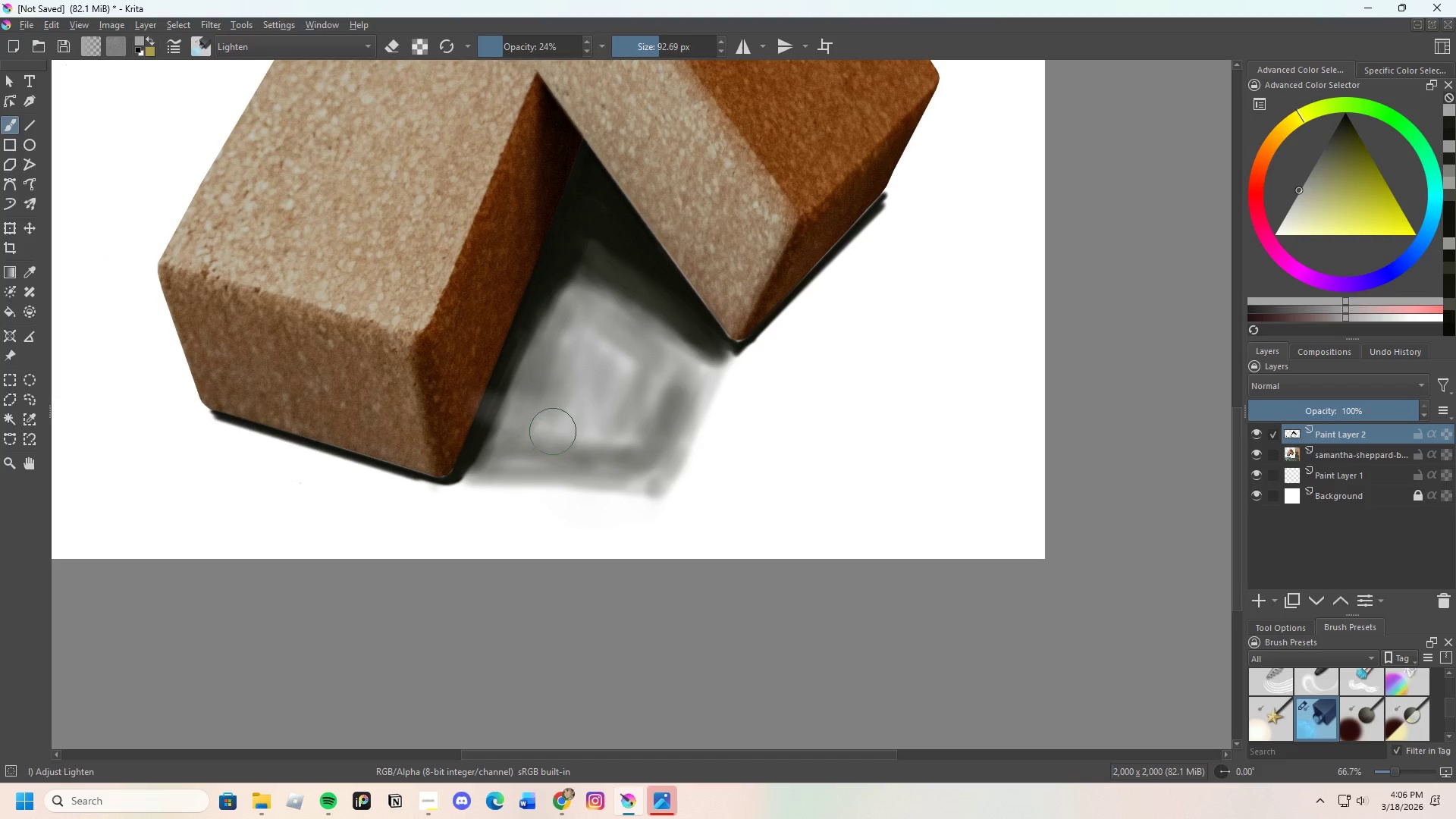 
key(Control+Z)
 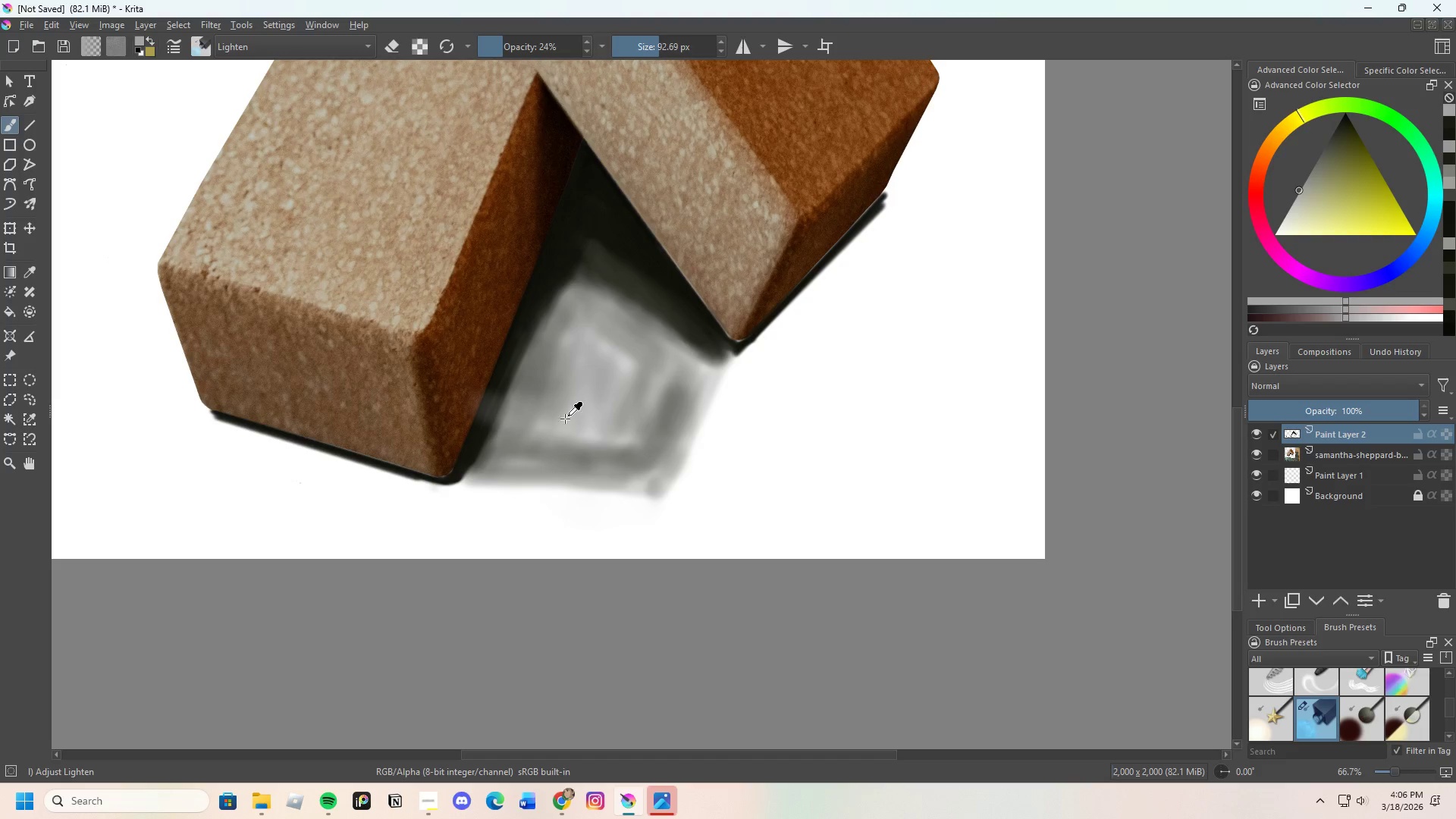 
key(Control+Z)
 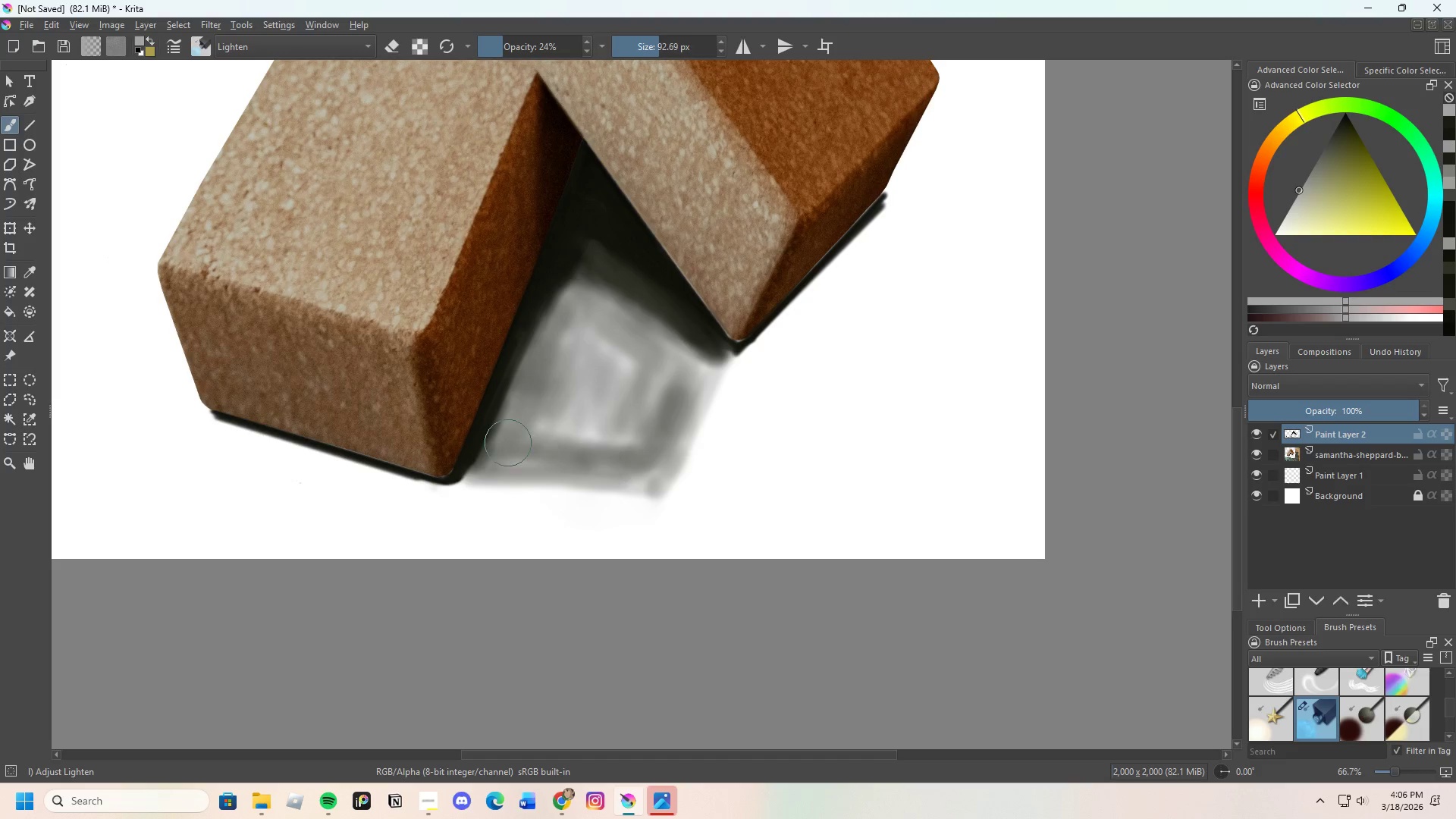 
left_click_drag(start_coordinate=[502, 447], to_coordinate=[620, 463])
 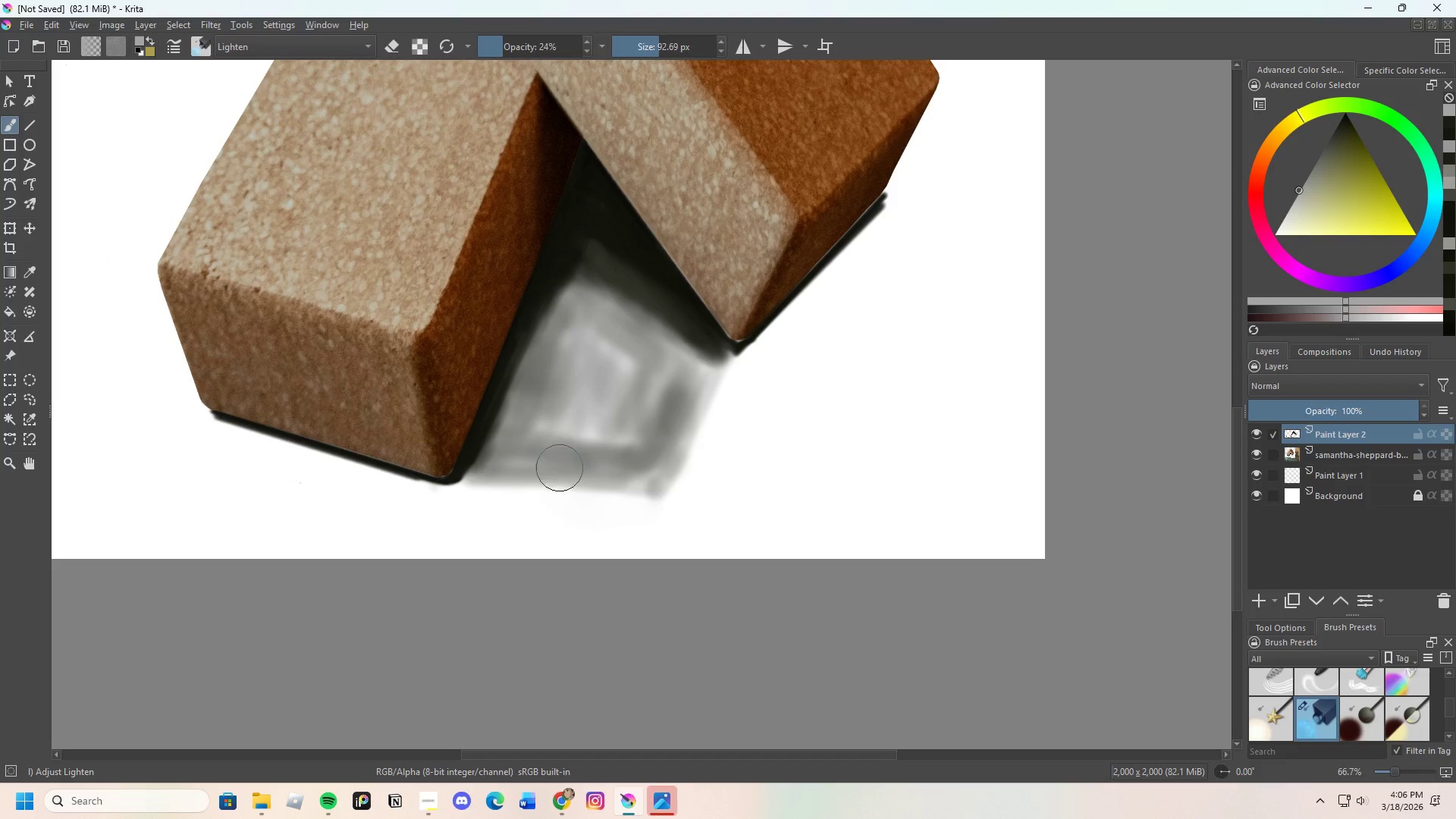 
left_click_drag(start_coordinate=[576, 469], to_coordinate=[640, 450])
 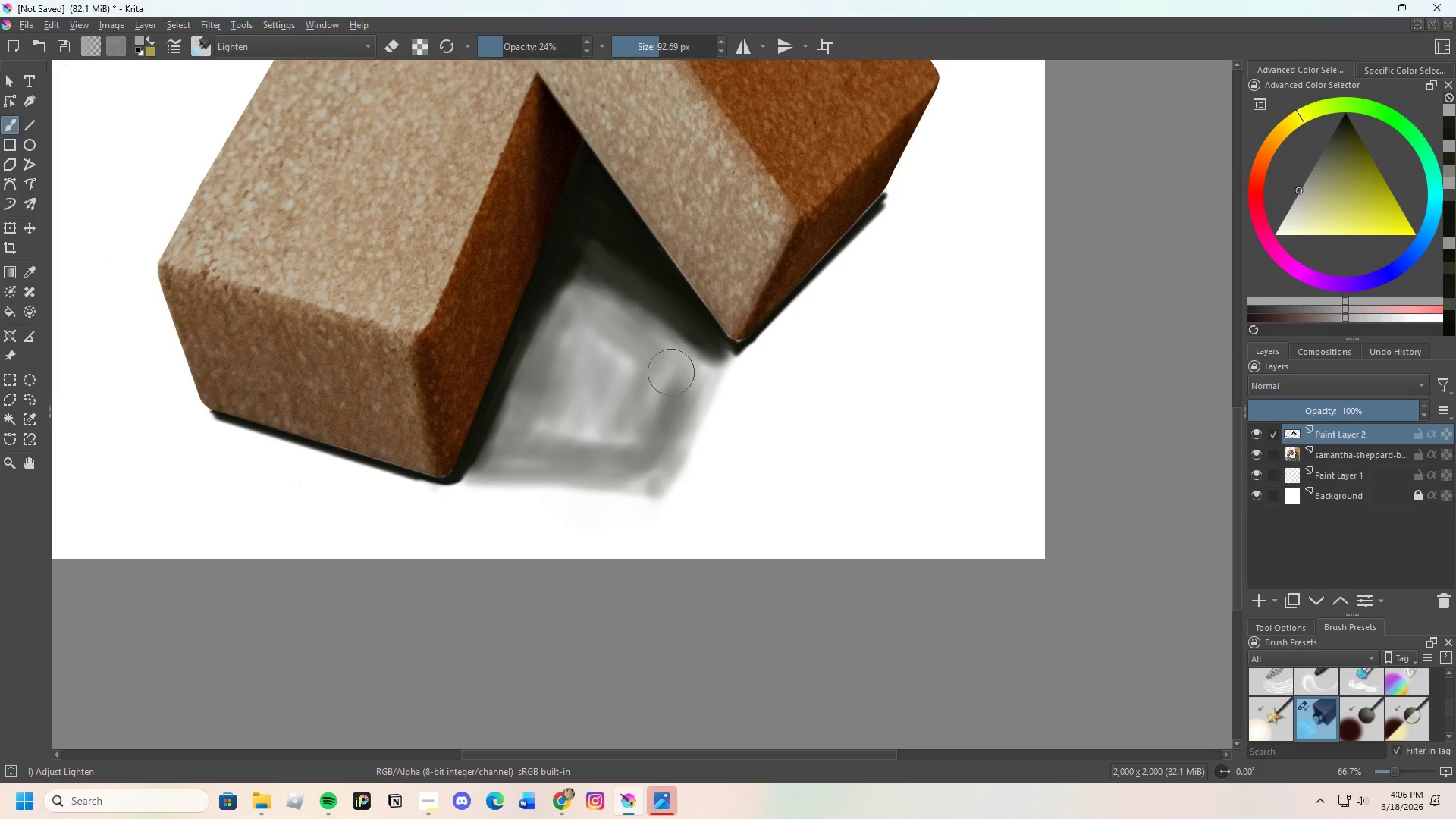 
left_click_drag(start_coordinate=[648, 433], to_coordinate=[648, 418])
 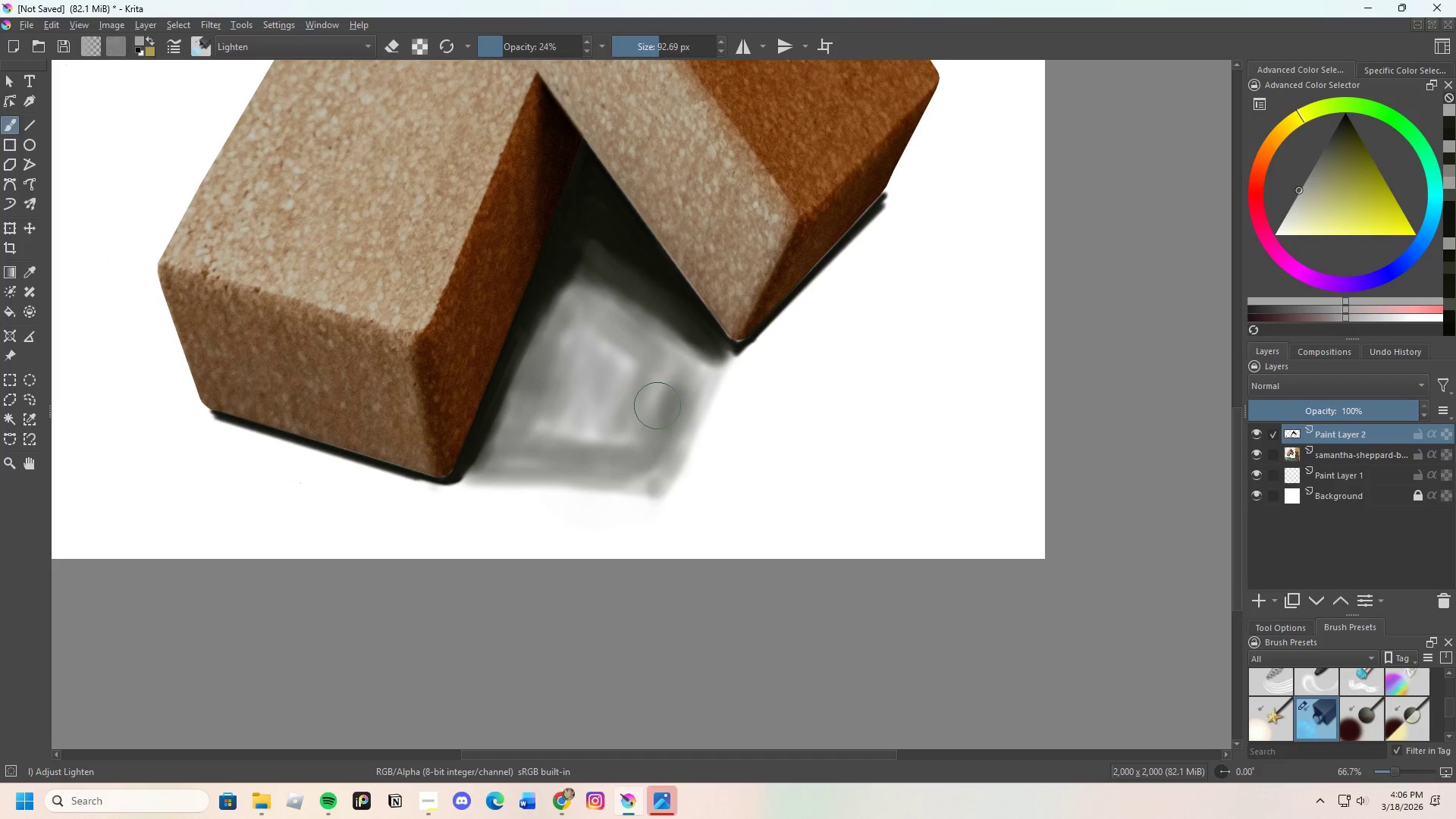 
left_click_drag(start_coordinate=[651, 437], to_coordinate=[678, 406])
 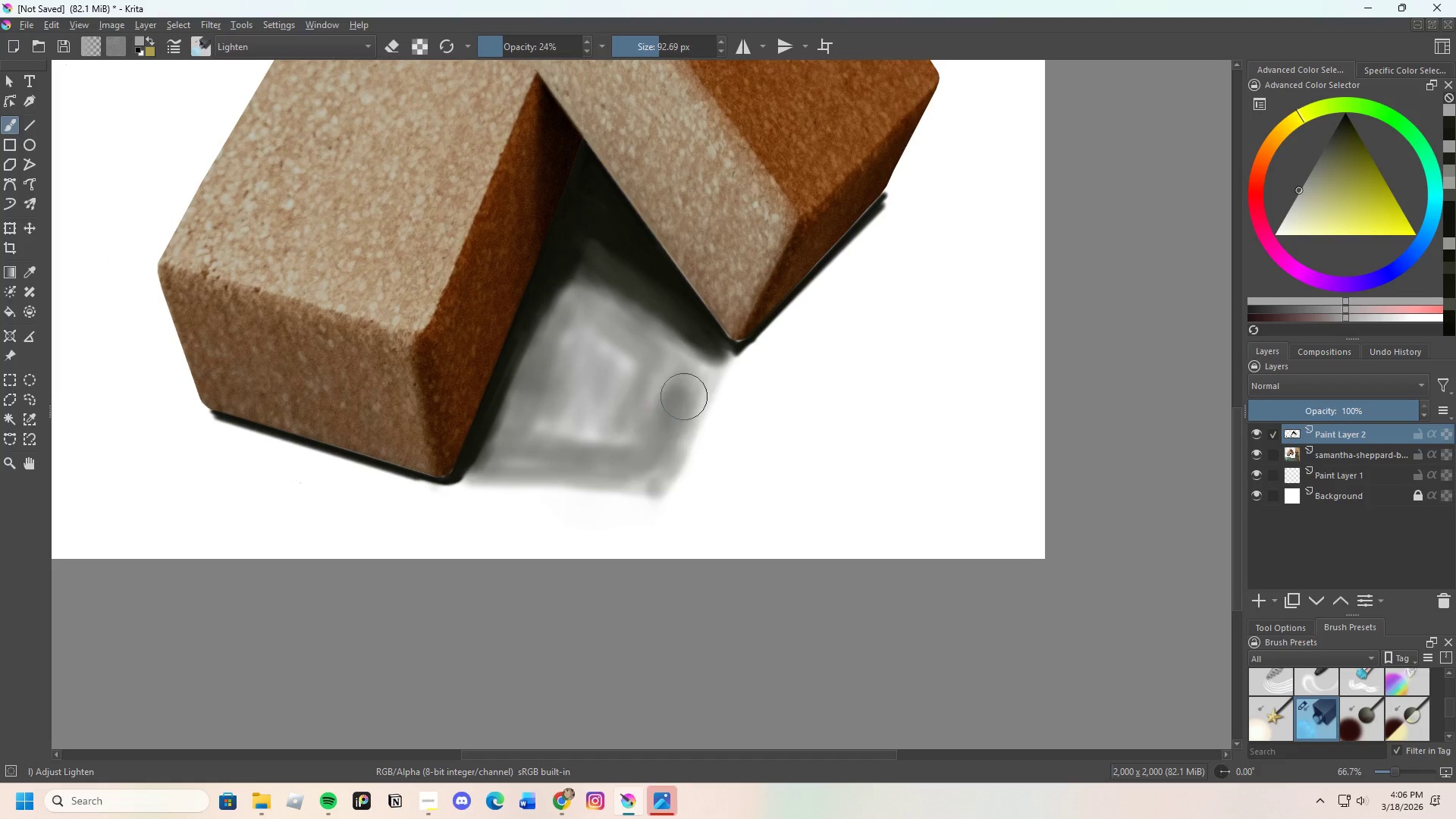 
left_click_drag(start_coordinate=[678, 416], to_coordinate=[674, 415])
 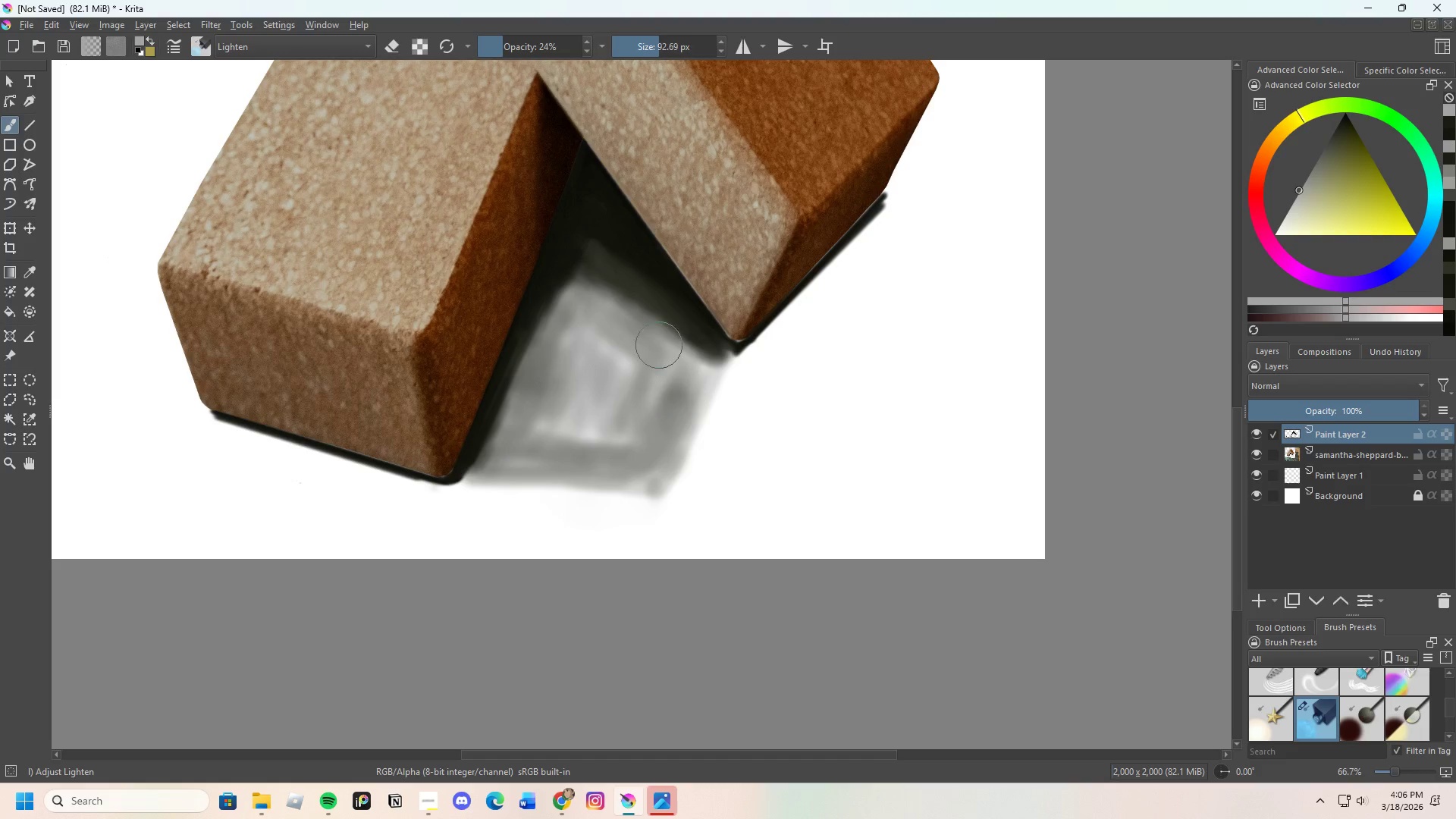 
left_click_drag(start_coordinate=[657, 344], to_coordinate=[620, 404])
 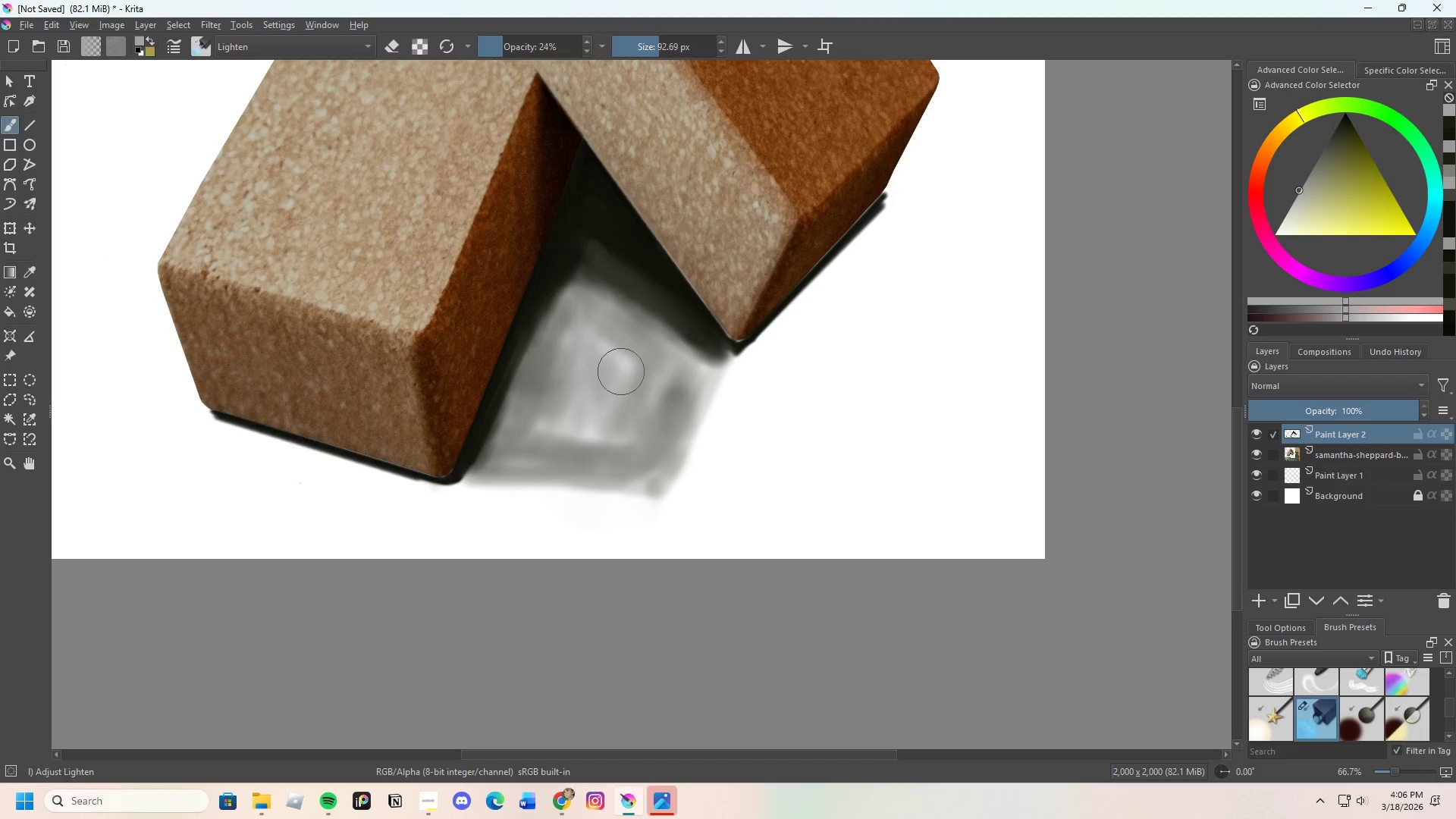 
left_click_drag(start_coordinate=[620, 392], to_coordinate=[555, 419])
 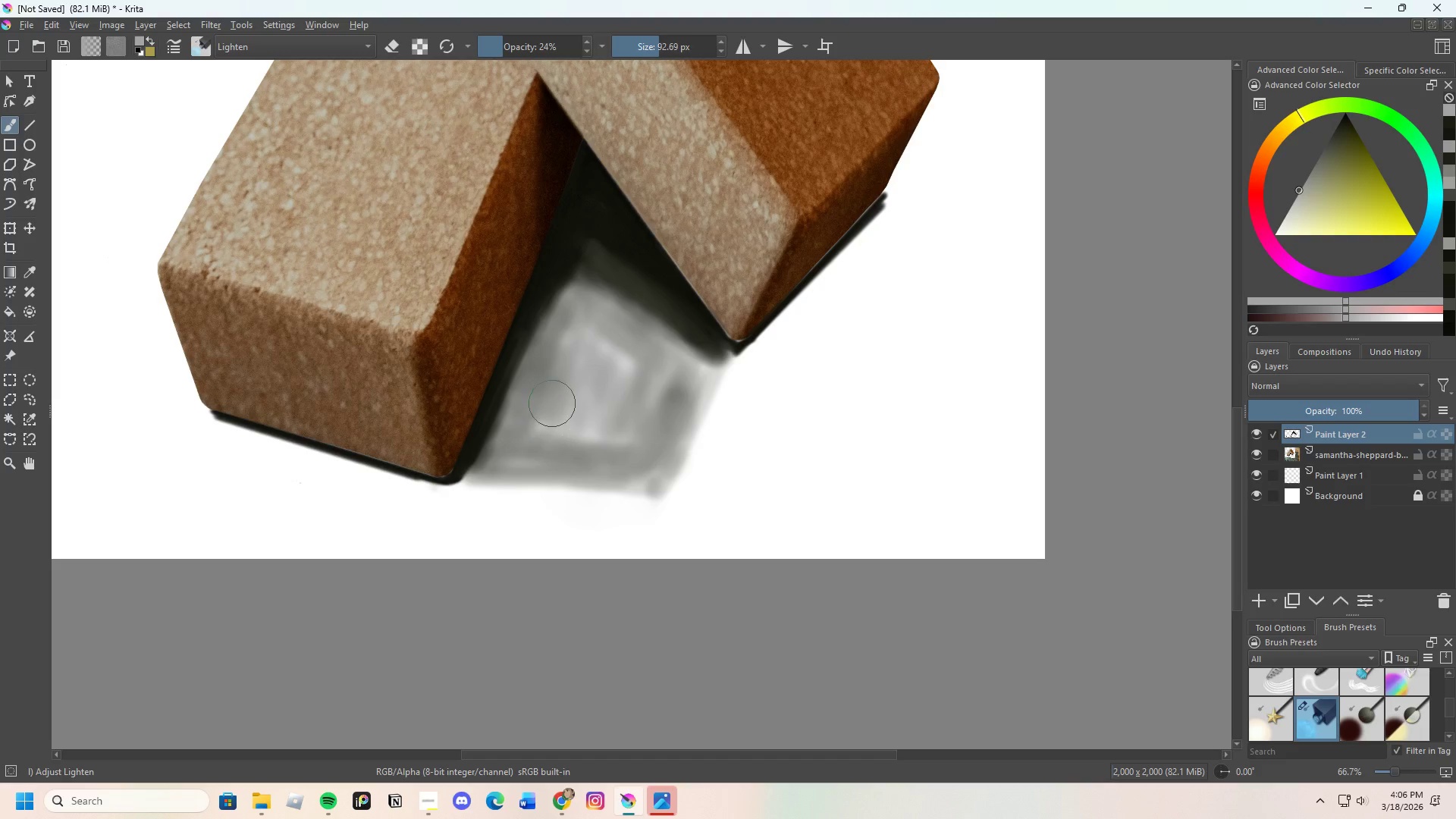 
left_click_drag(start_coordinate=[554, 407], to_coordinate=[561, 416])
 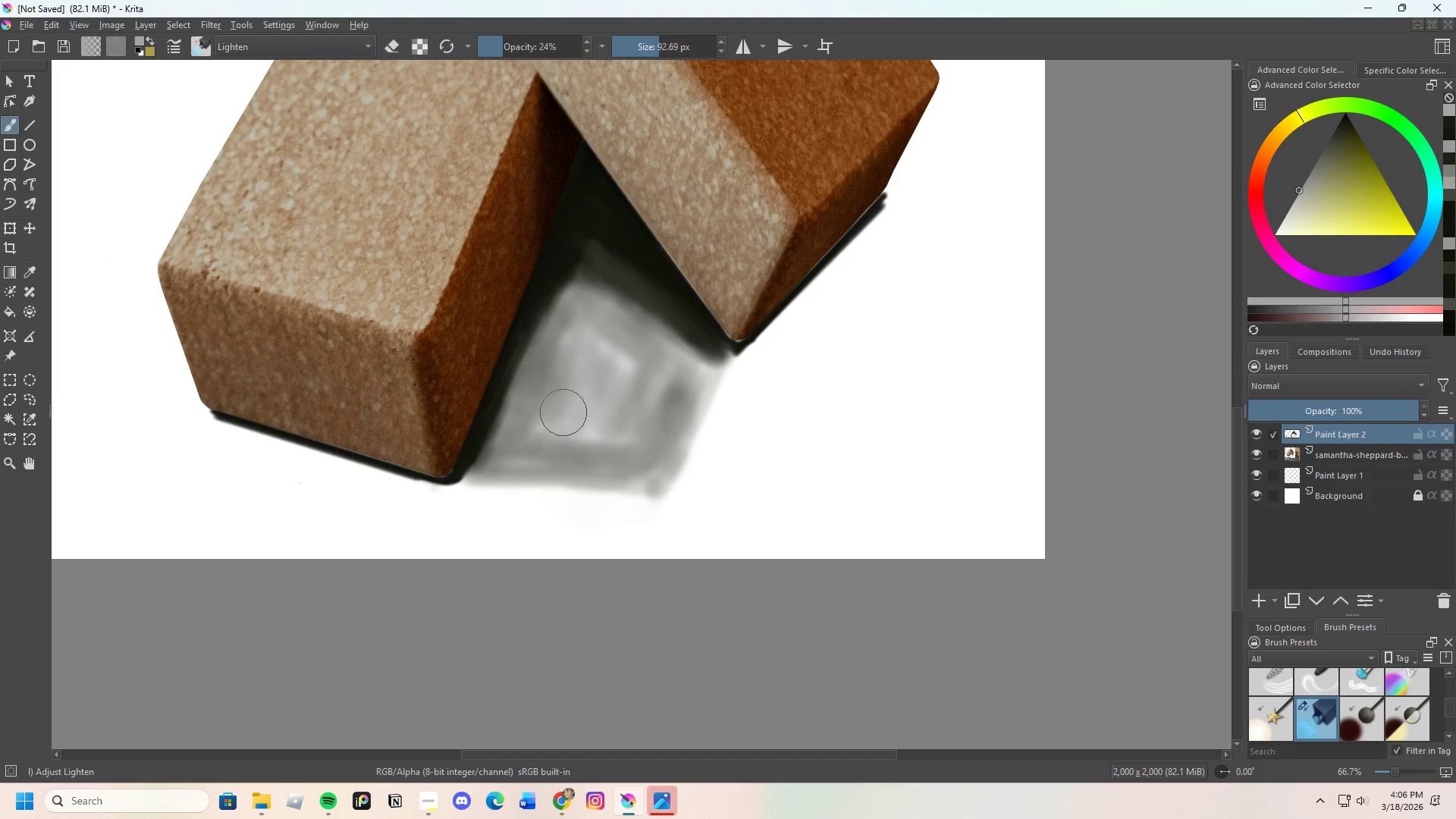 
left_click_drag(start_coordinate=[577, 434], to_coordinate=[531, 438])
 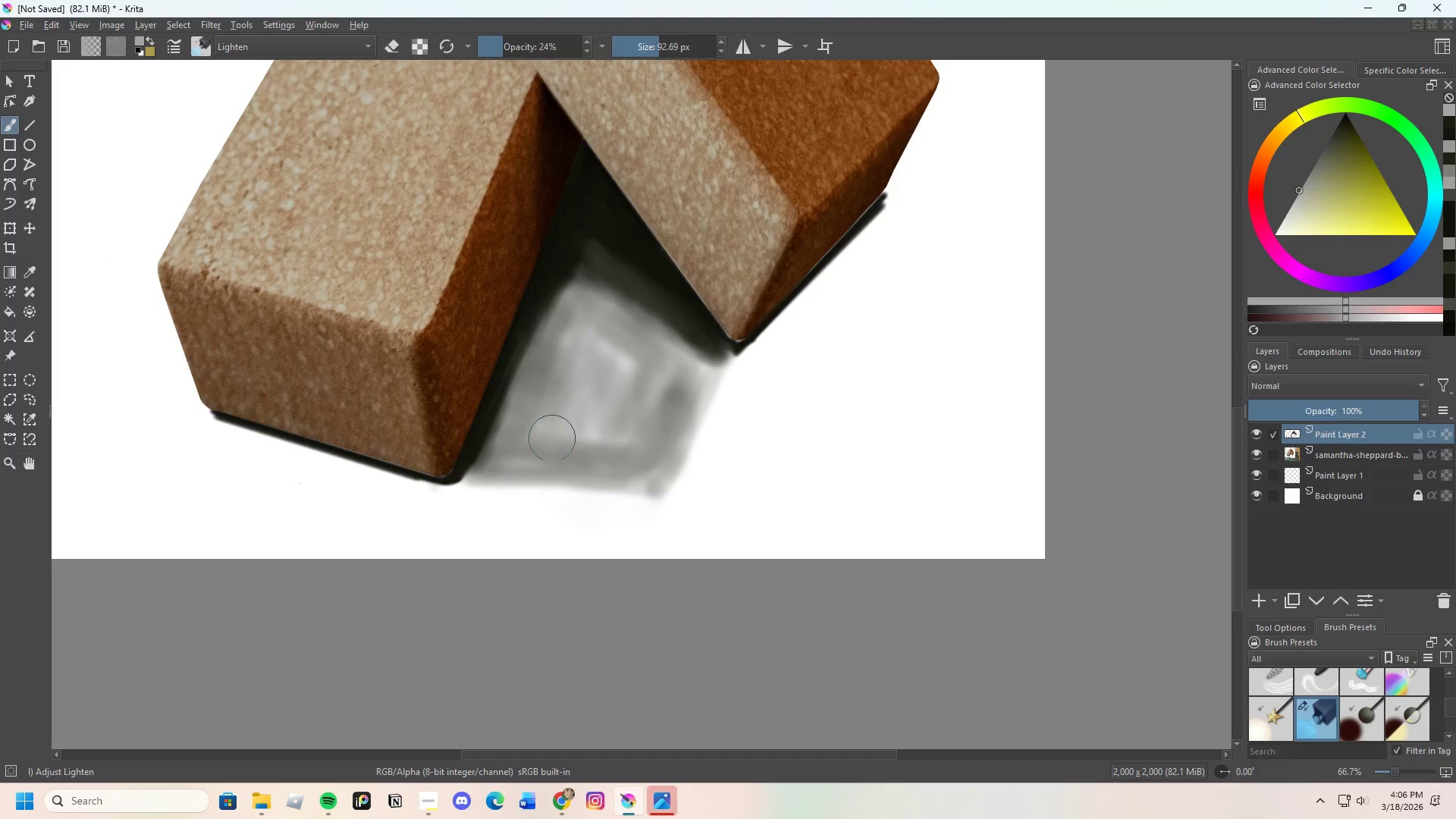 
left_click_drag(start_coordinate=[560, 451], to_coordinate=[601, 373])
 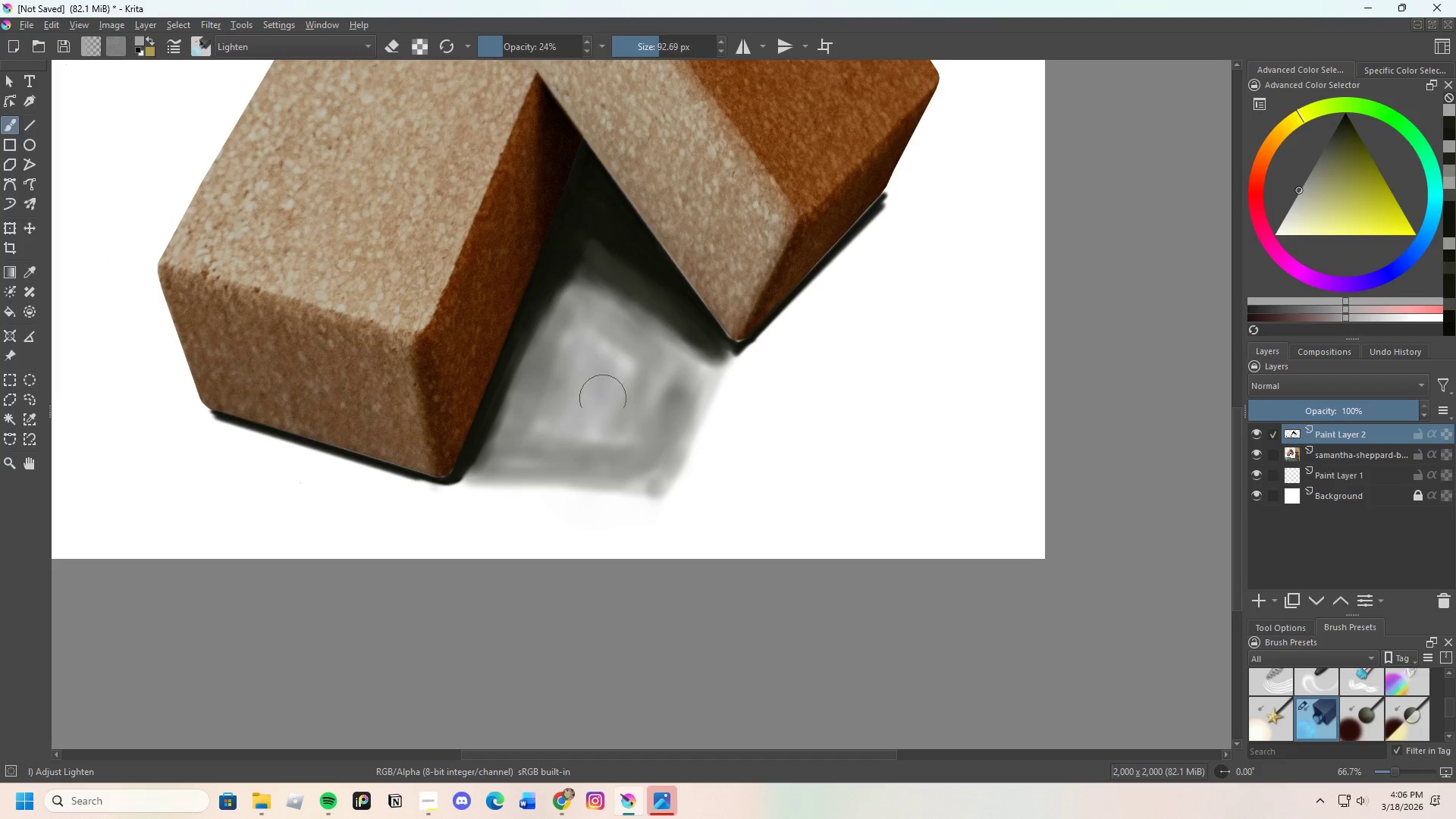 
left_click_drag(start_coordinate=[595, 472], to_coordinate=[626, 394])
 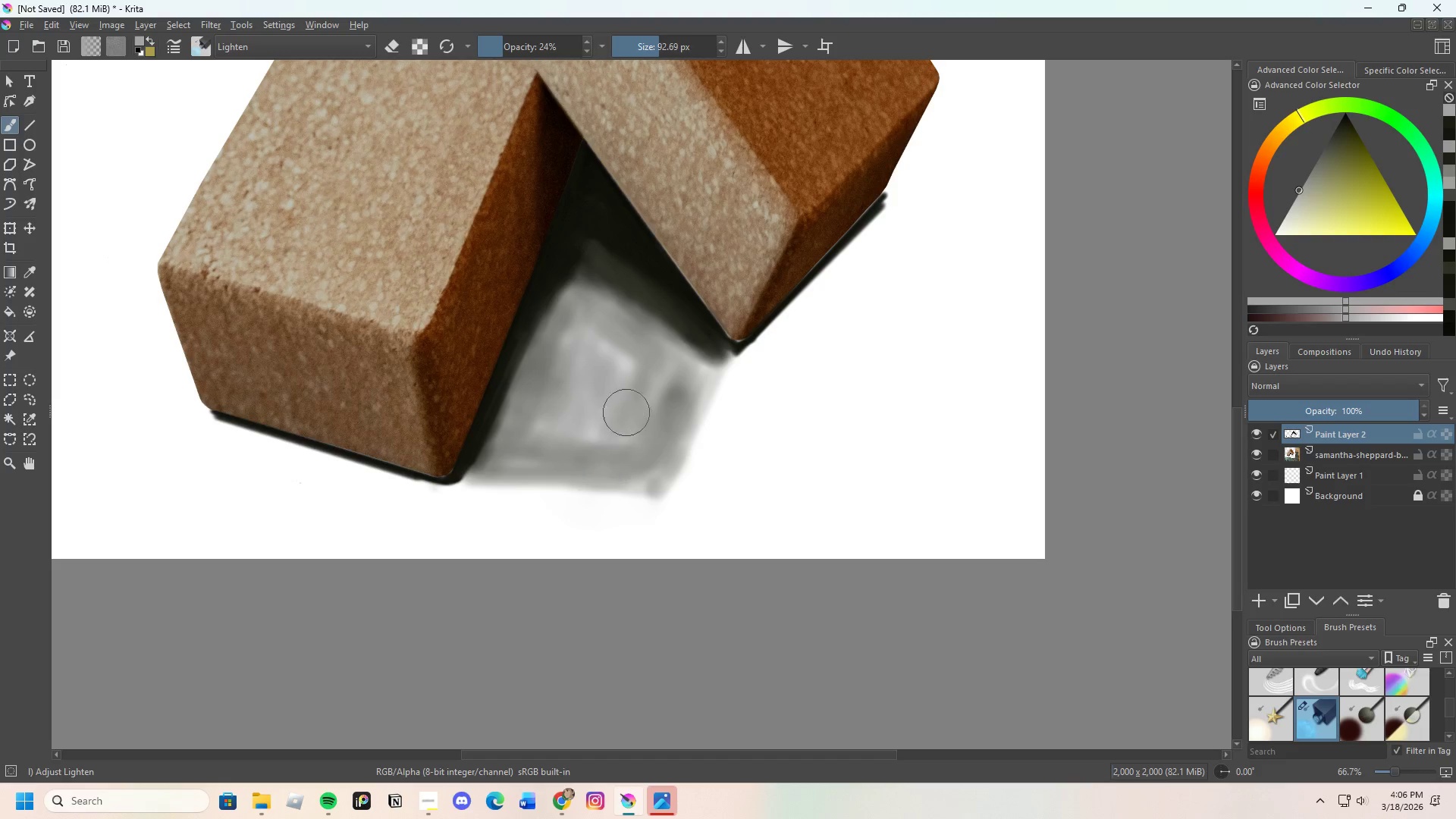 
left_click_drag(start_coordinate=[626, 432], to_coordinate=[652, 400])
 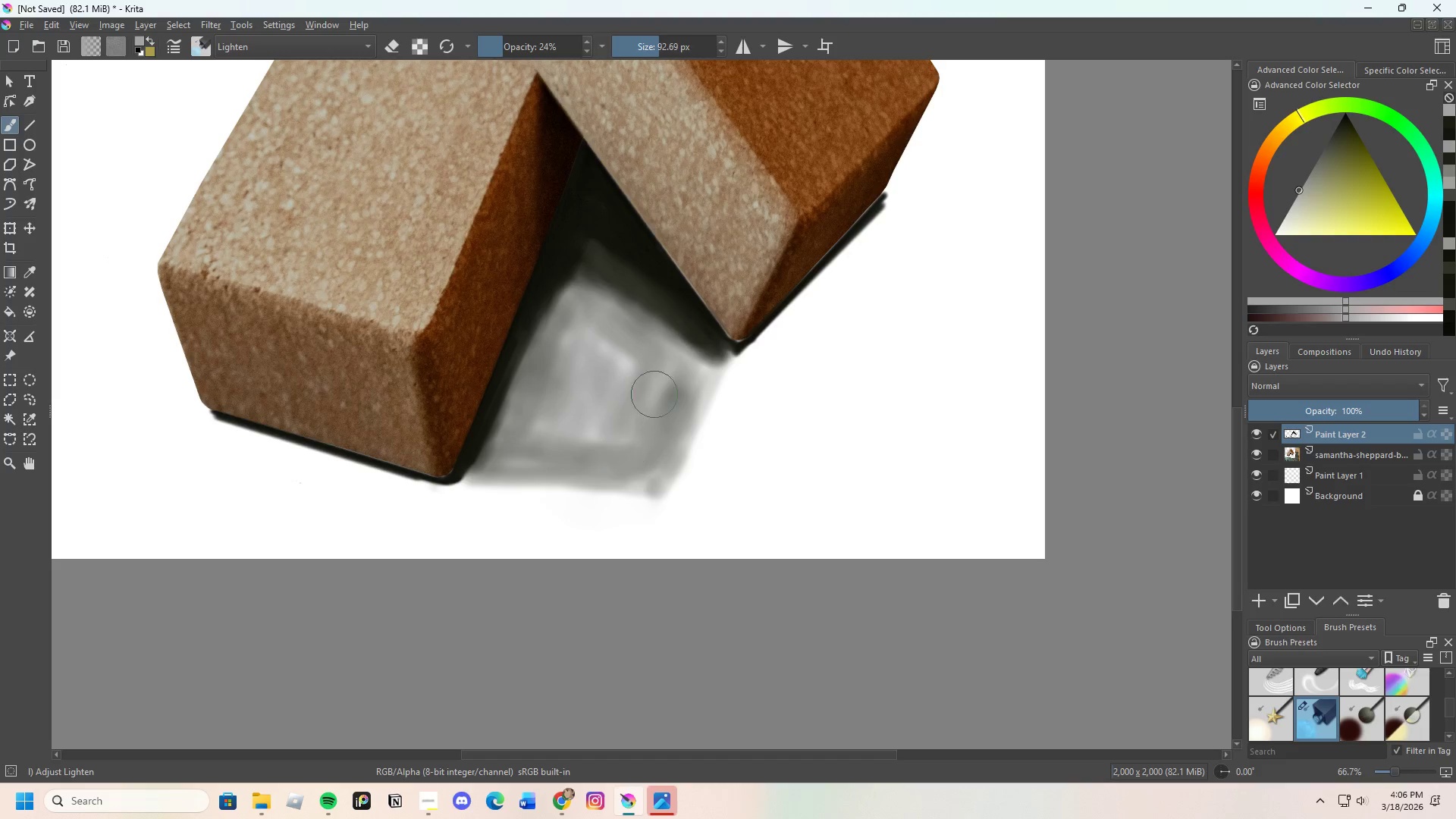 
left_click_drag(start_coordinate=[653, 438], to_coordinate=[664, 395])
 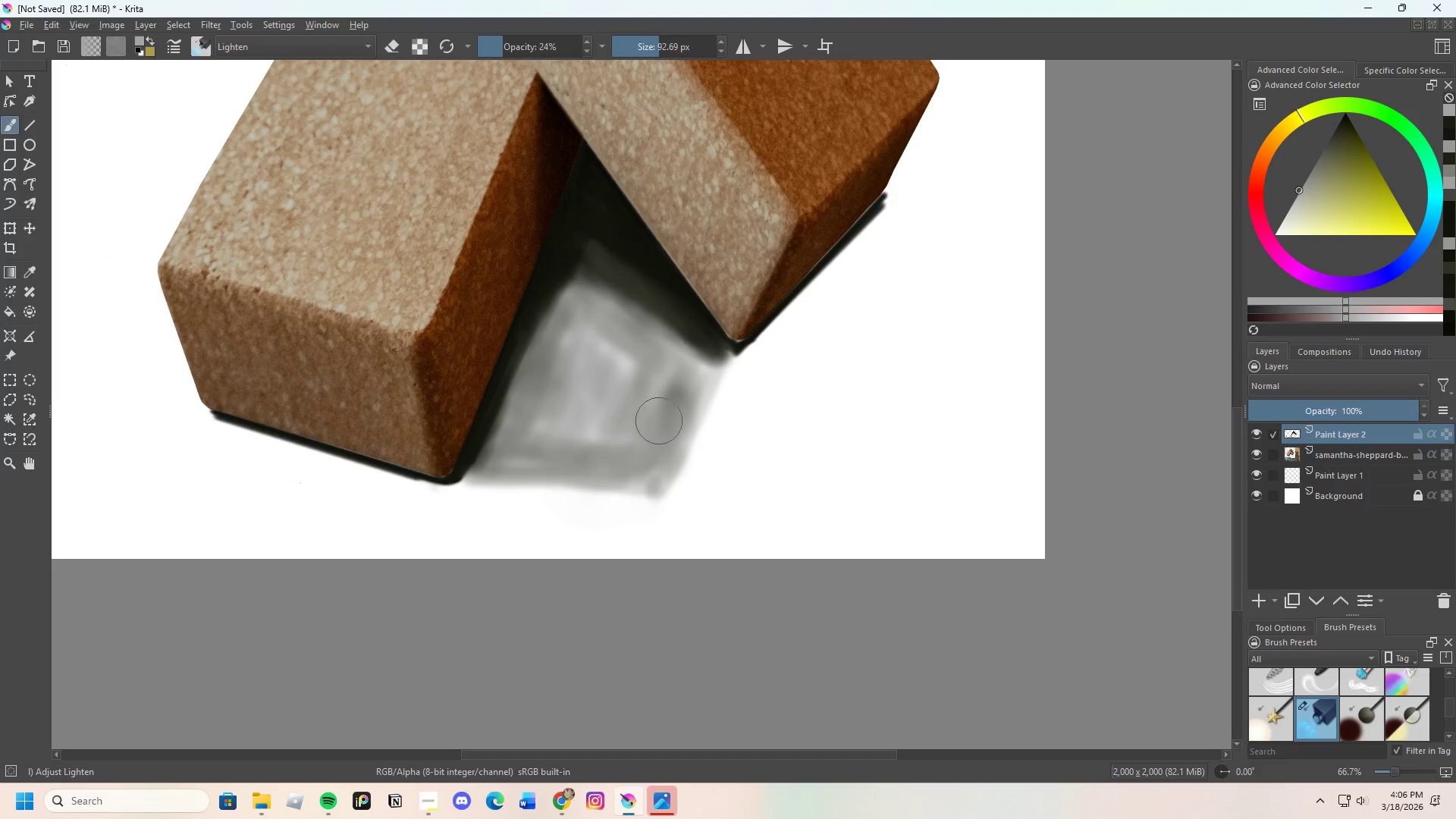 
left_click_drag(start_coordinate=[652, 444], to_coordinate=[642, 453])
 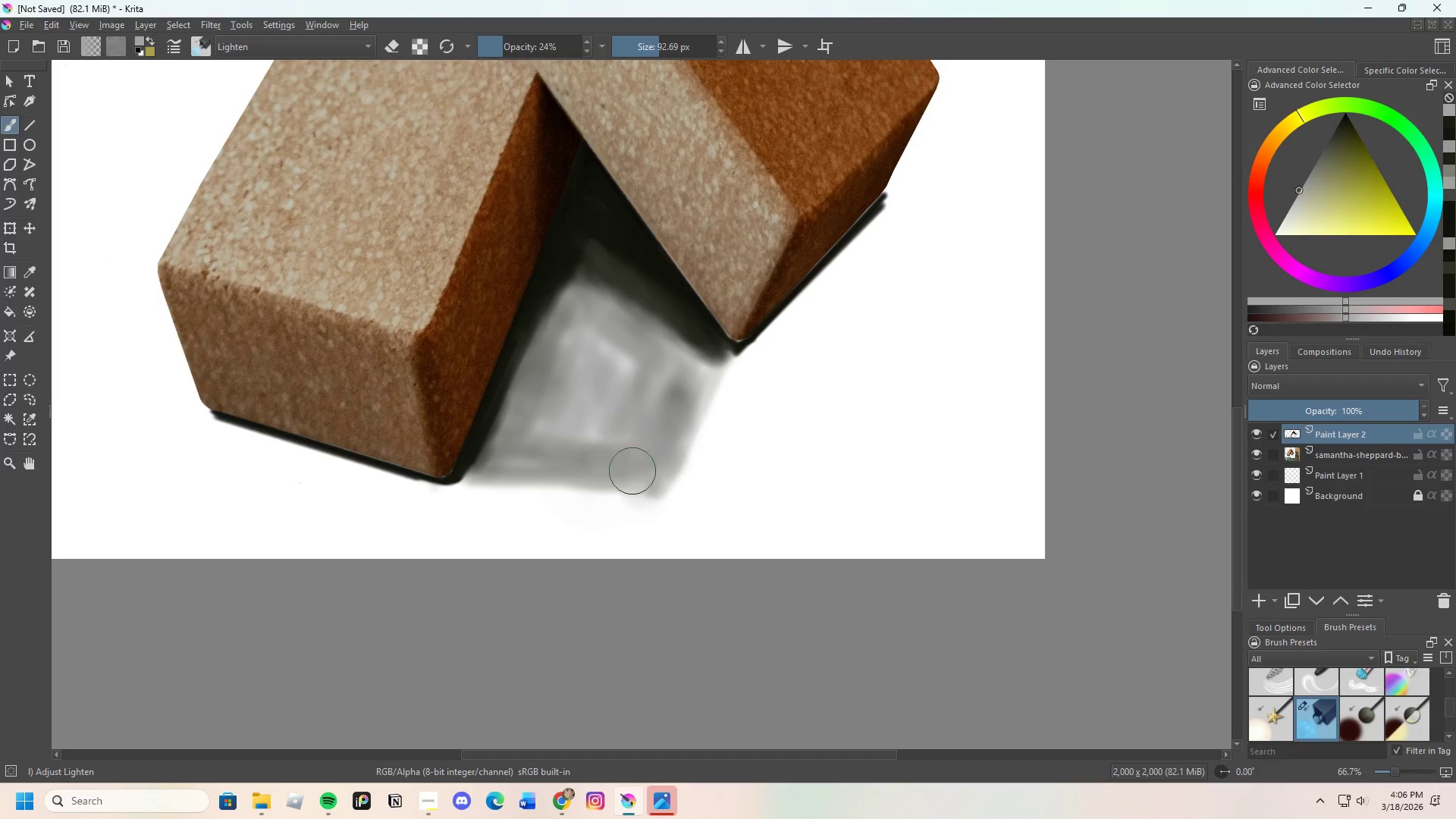 
left_click_drag(start_coordinate=[632, 471], to_coordinate=[535, 458])
 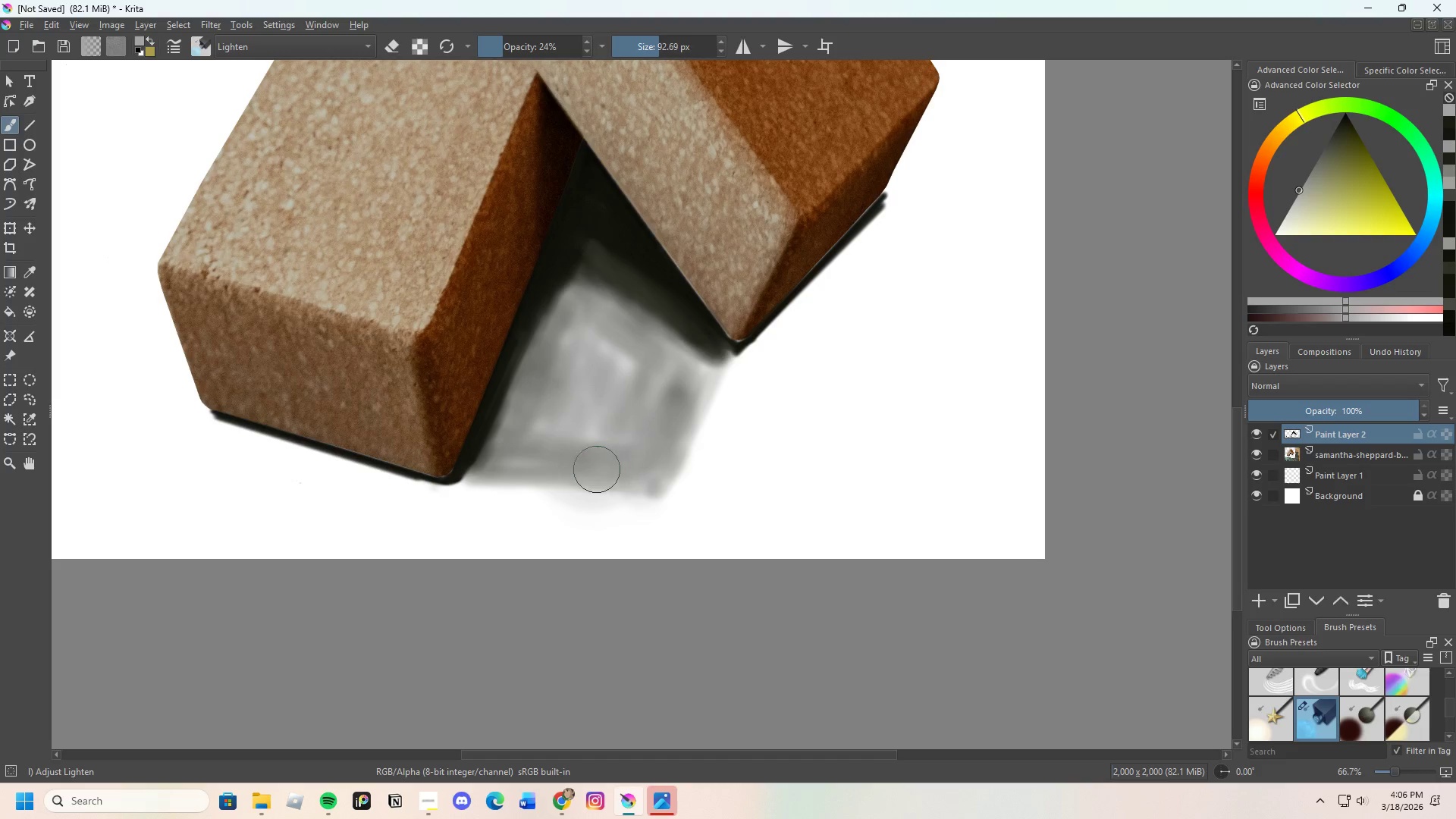 
left_click_drag(start_coordinate=[565, 463], to_coordinate=[631, 467])
 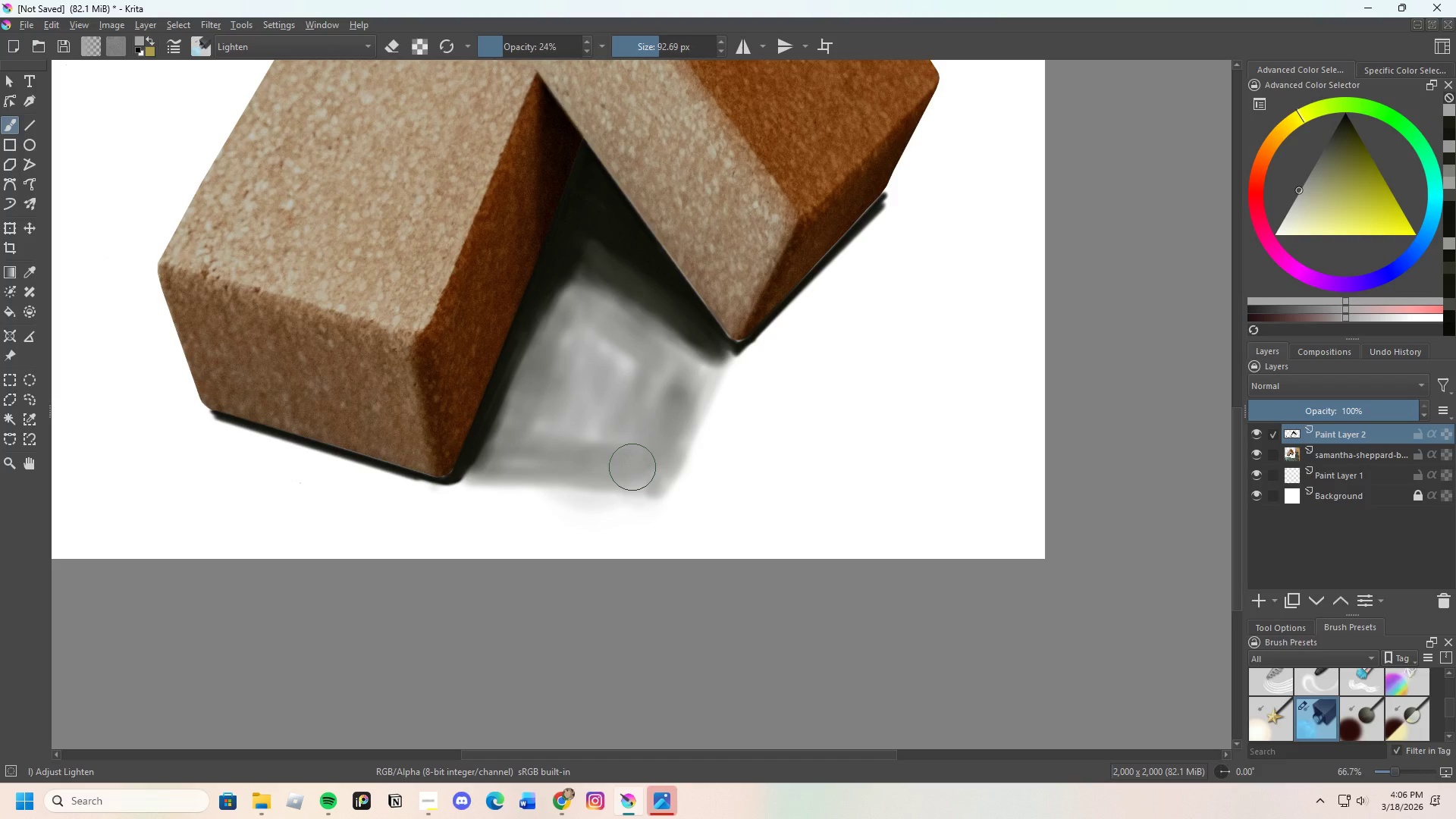 
left_click_drag(start_coordinate=[632, 467], to_coordinate=[654, 413])
 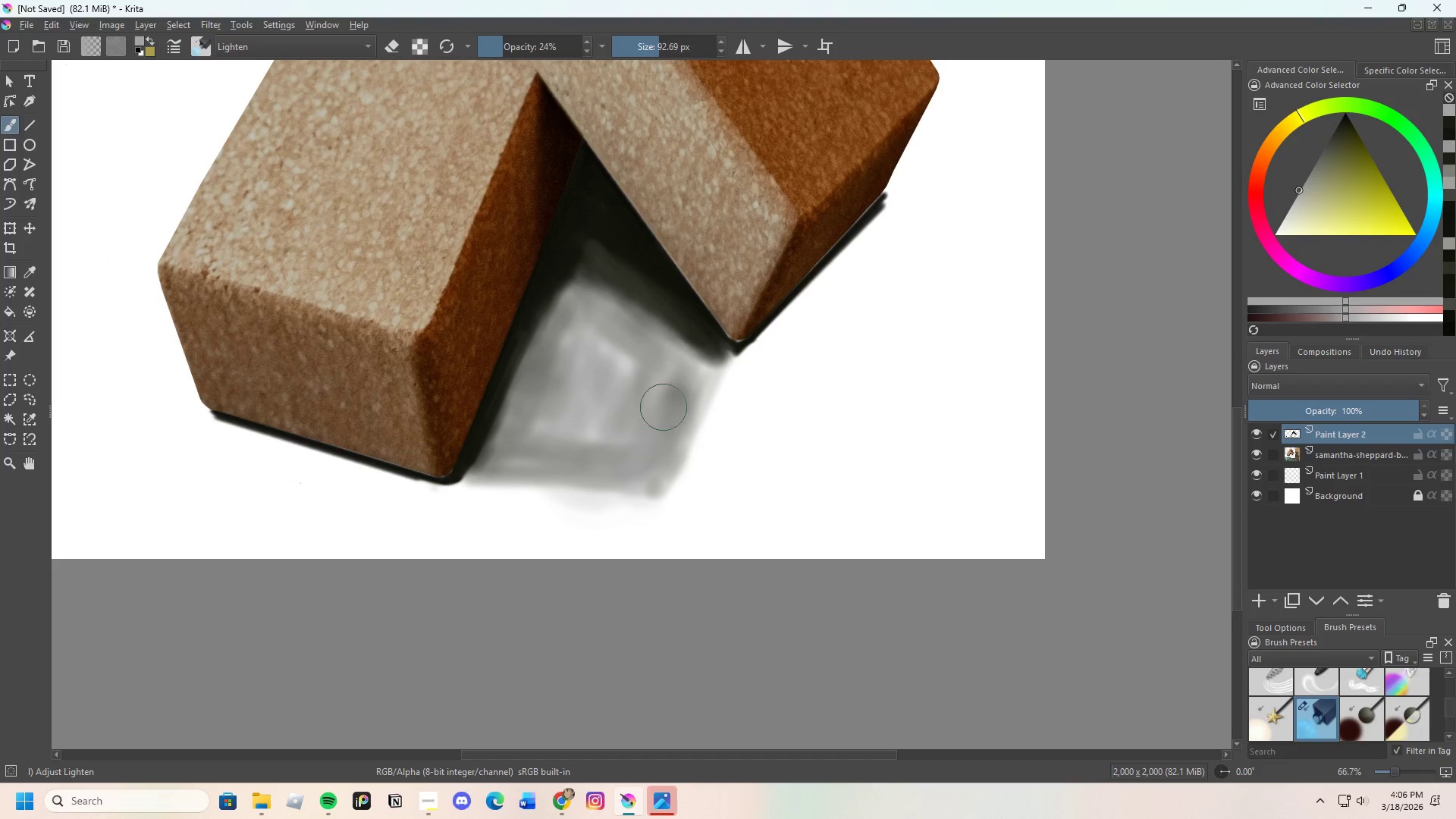 
left_click_drag(start_coordinate=[665, 439], to_coordinate=[680, 378])
 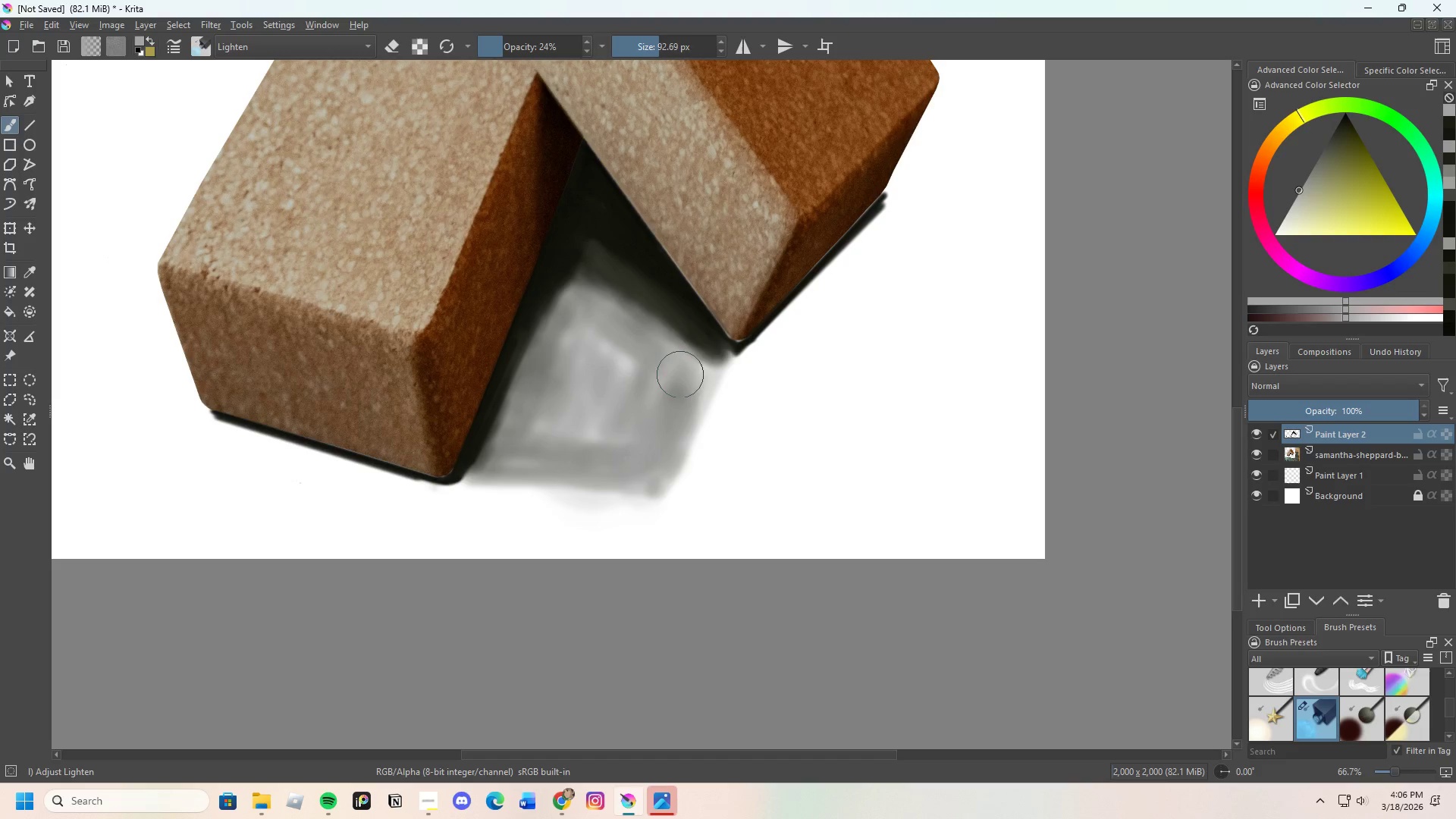 
left_click_drag(start_coordinate=[685, 401], to_coordinate=[689, 378])
 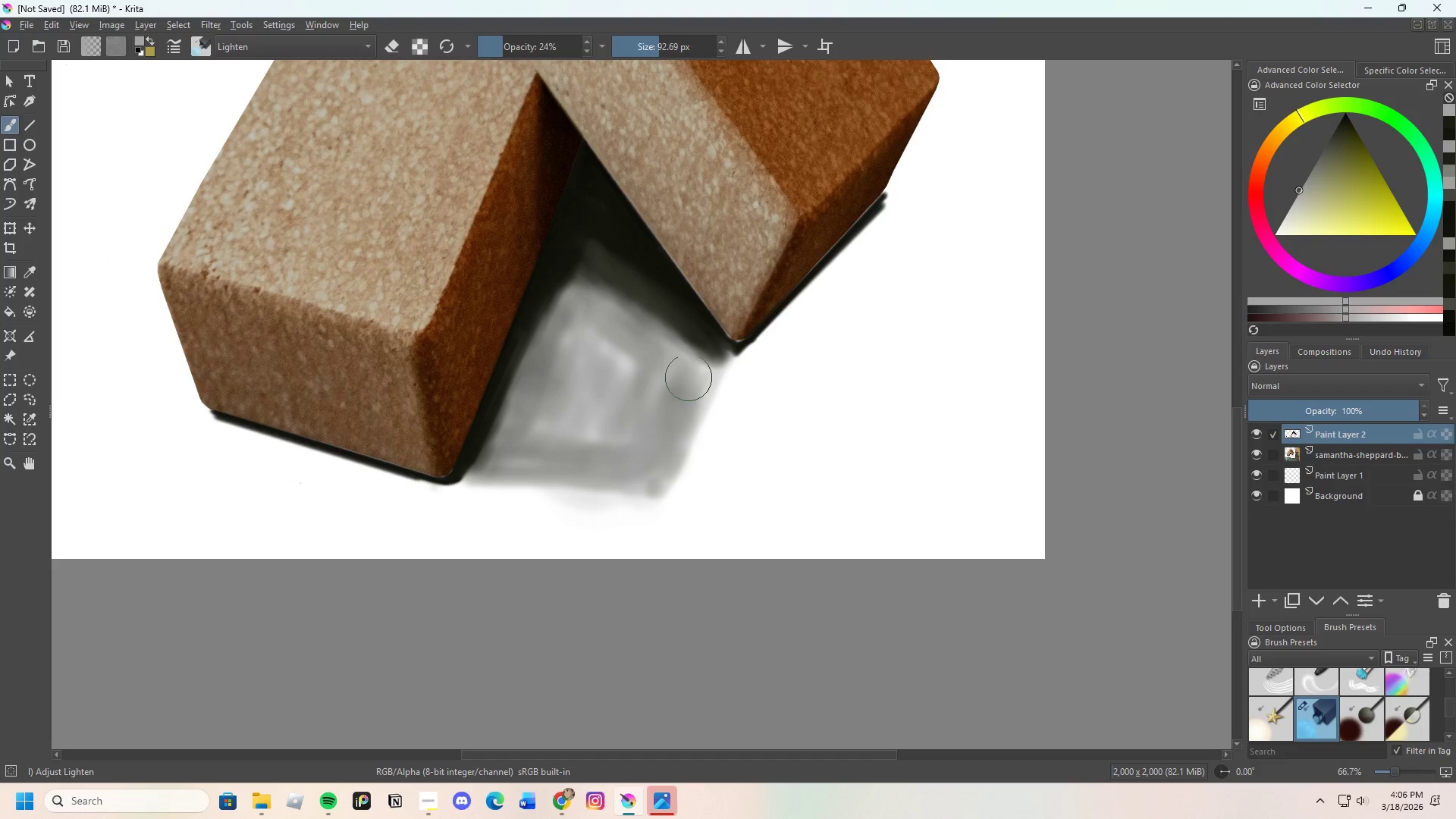 
left_click_drag(start_coordinate=[689, 380], to_coordinate=[660, 360])
 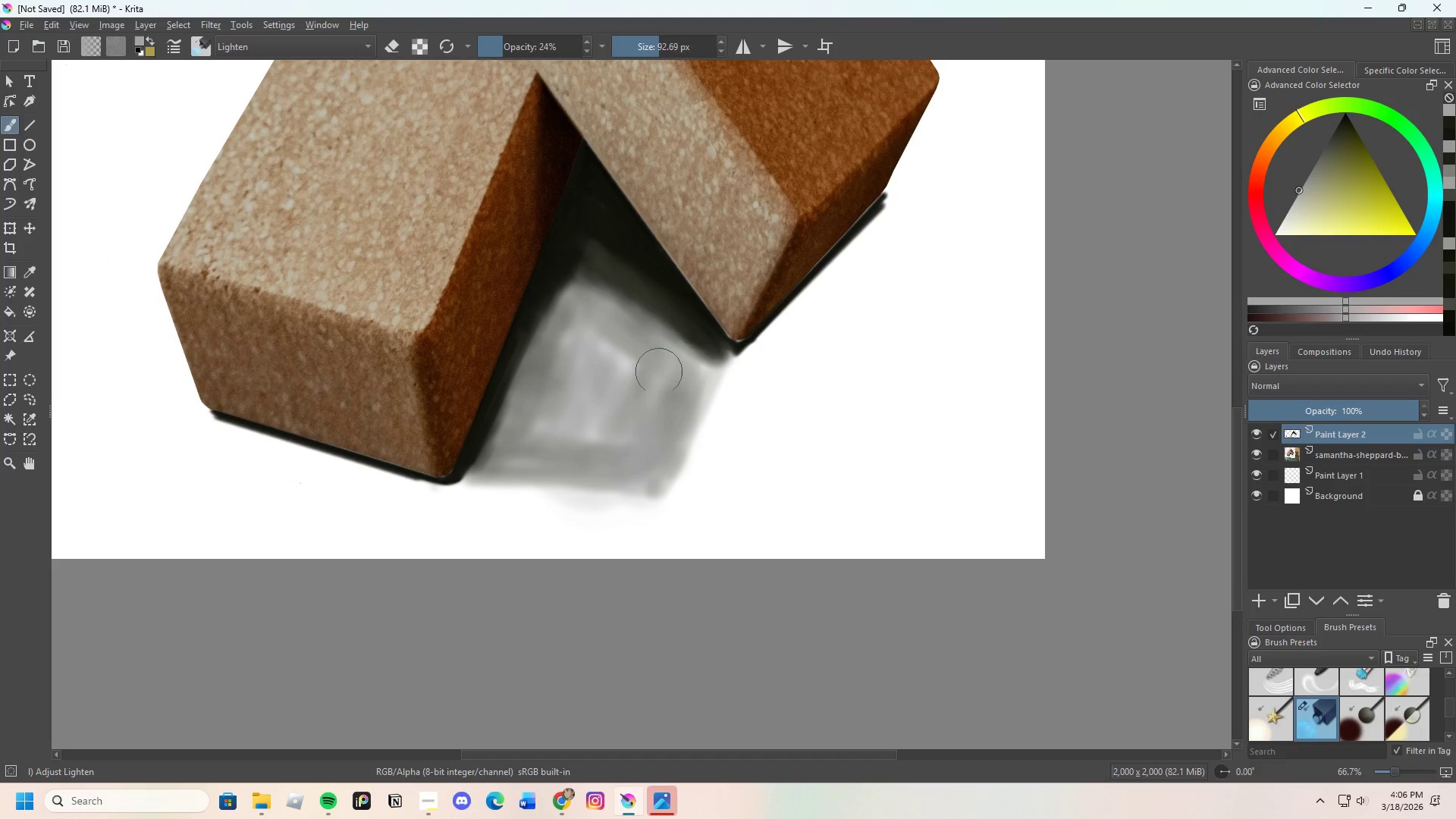 
left_click_drag(start_coordinate=[659, 372], to_coordinate=[660, 391])
 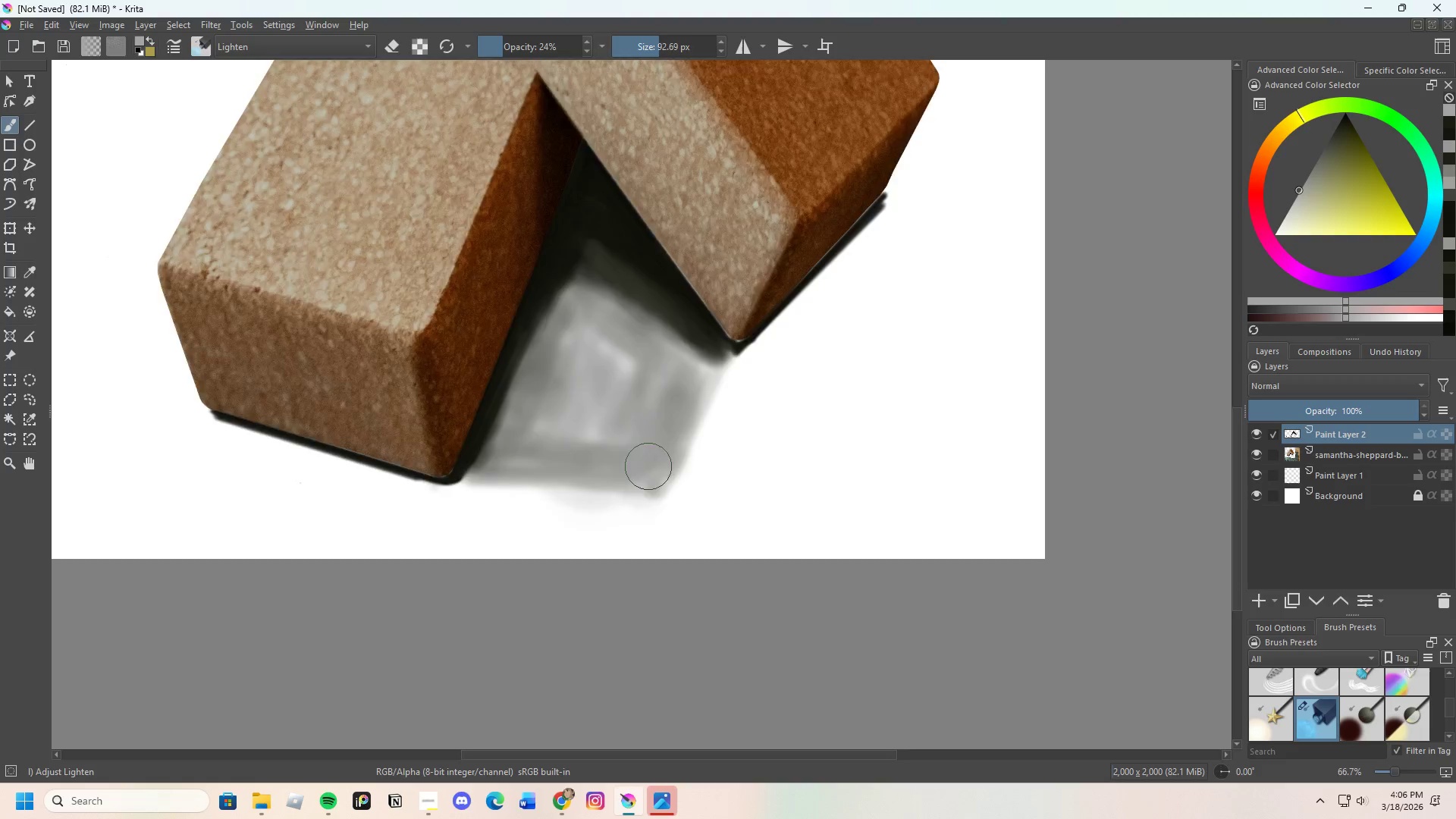 
scroll: coordinate [651, 469], scroll_direction: down, amount: 4.0
 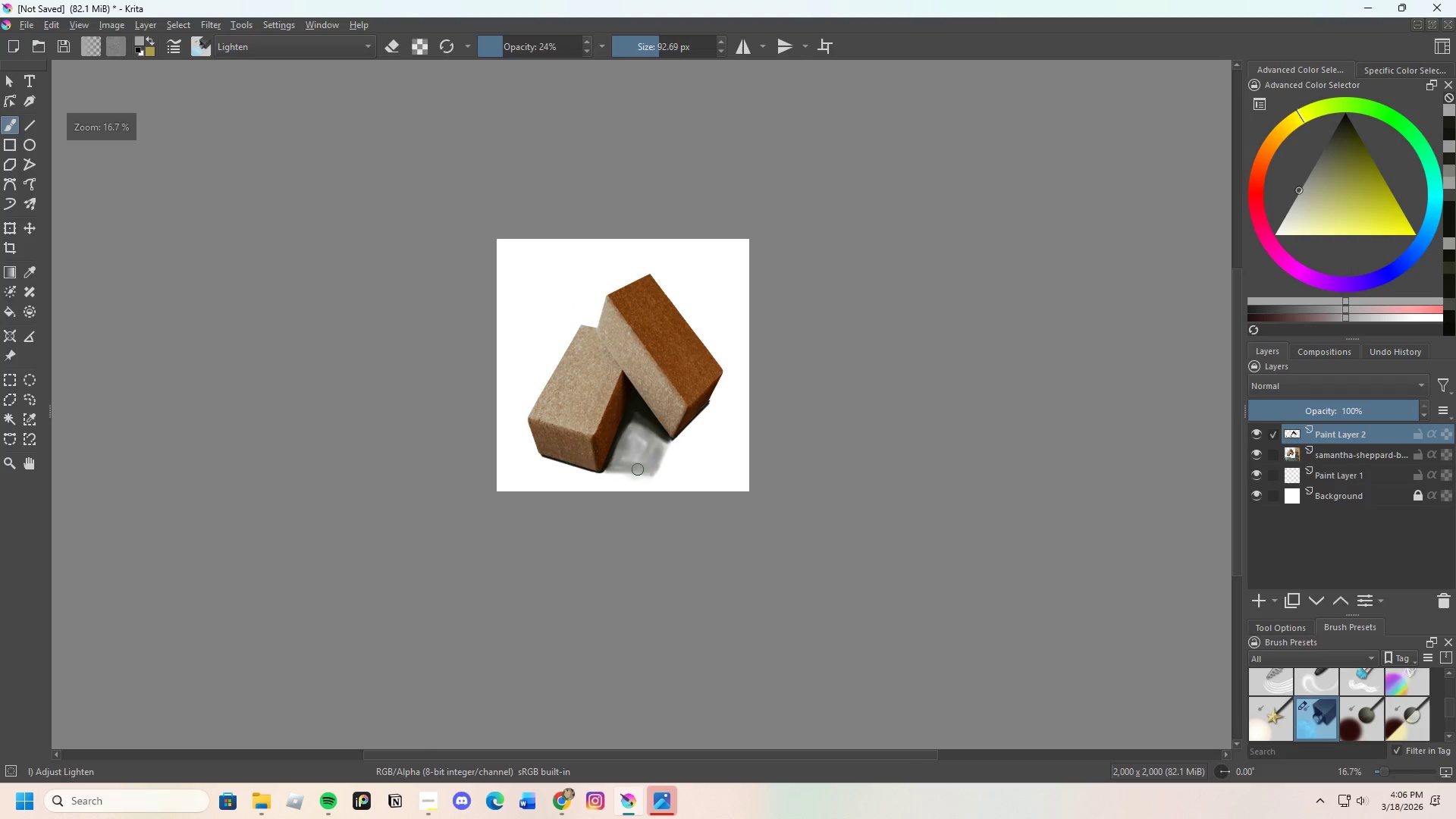 
scroll: coordinate [636, 469], scroll_direction: up, amount: 3.0
 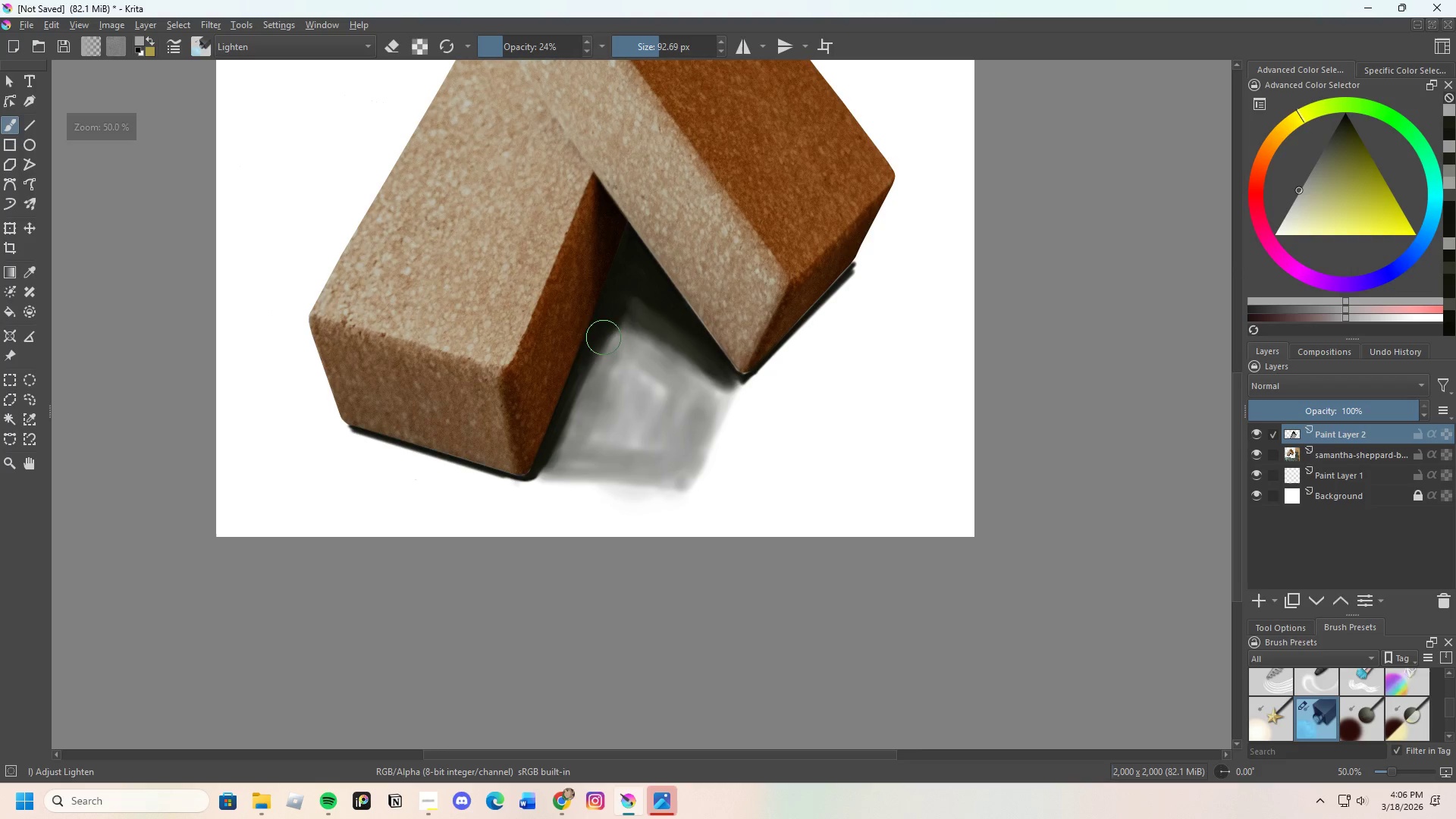 
hold_key(key=ControlLeft, duration=0.72)
left_click([631, 331])
 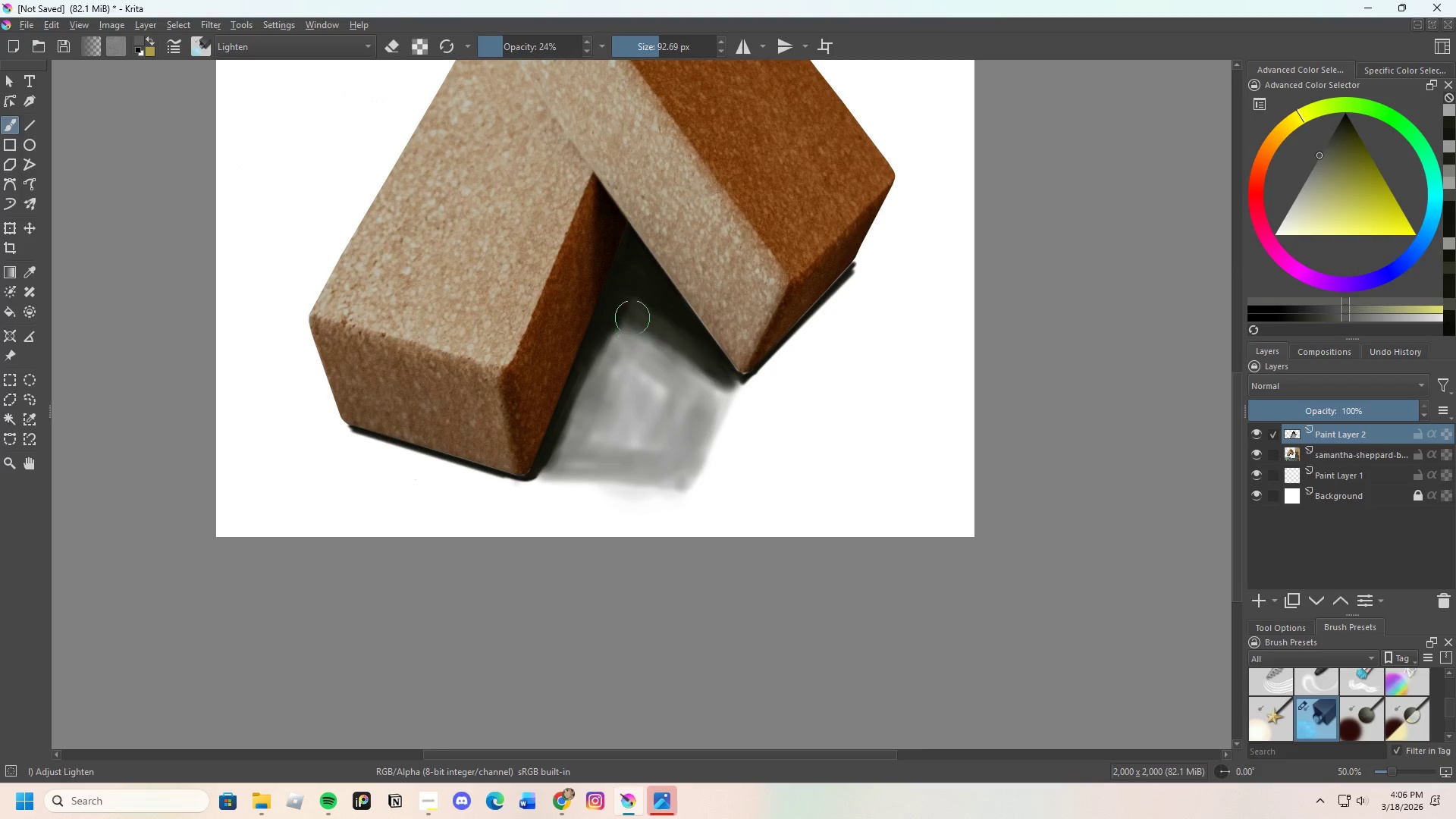 
left_click_drag(start_coordinate=[632, 317], to_coordinate=[601, 399])
 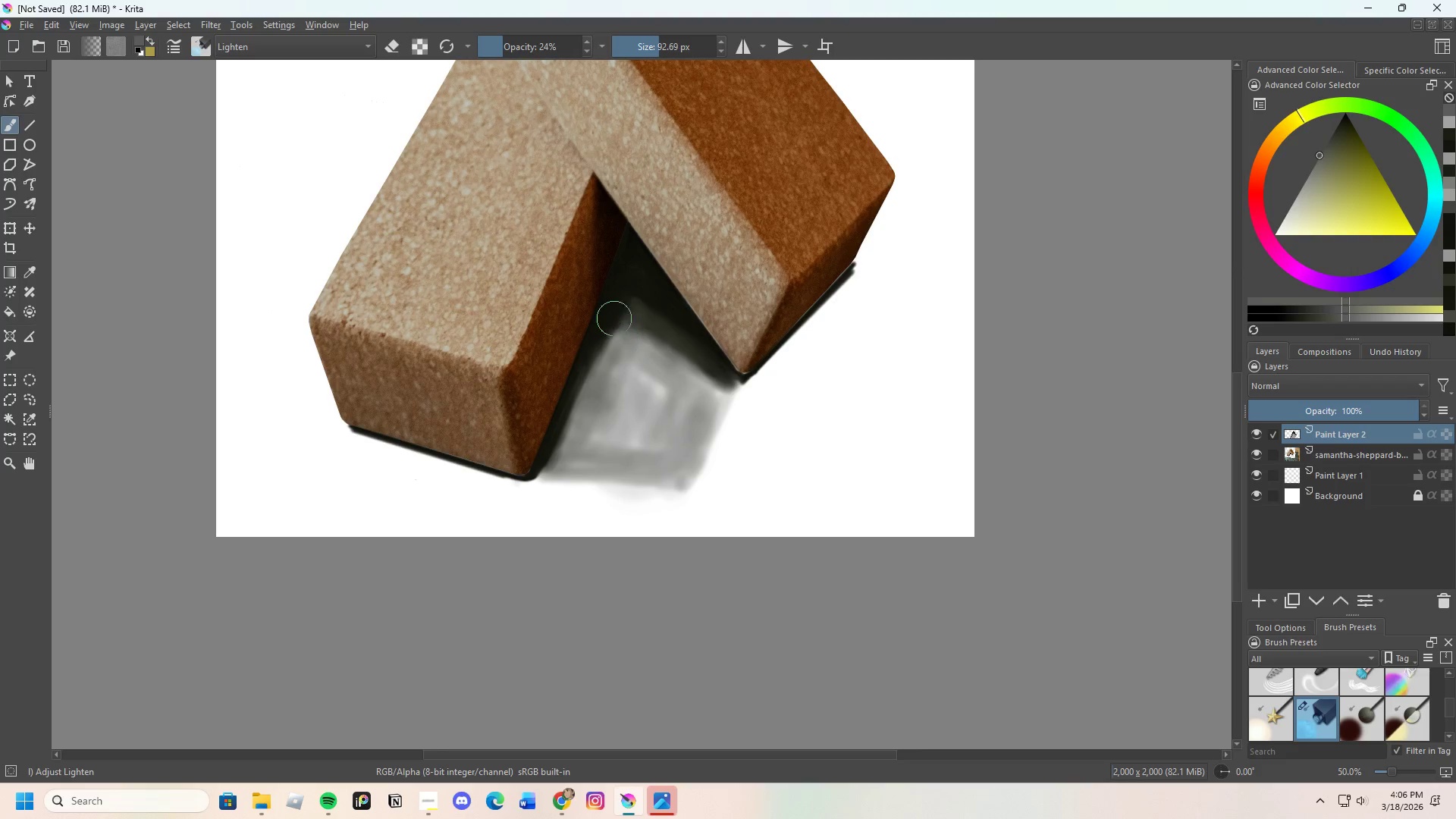 
key(Control+ControlLeft)
 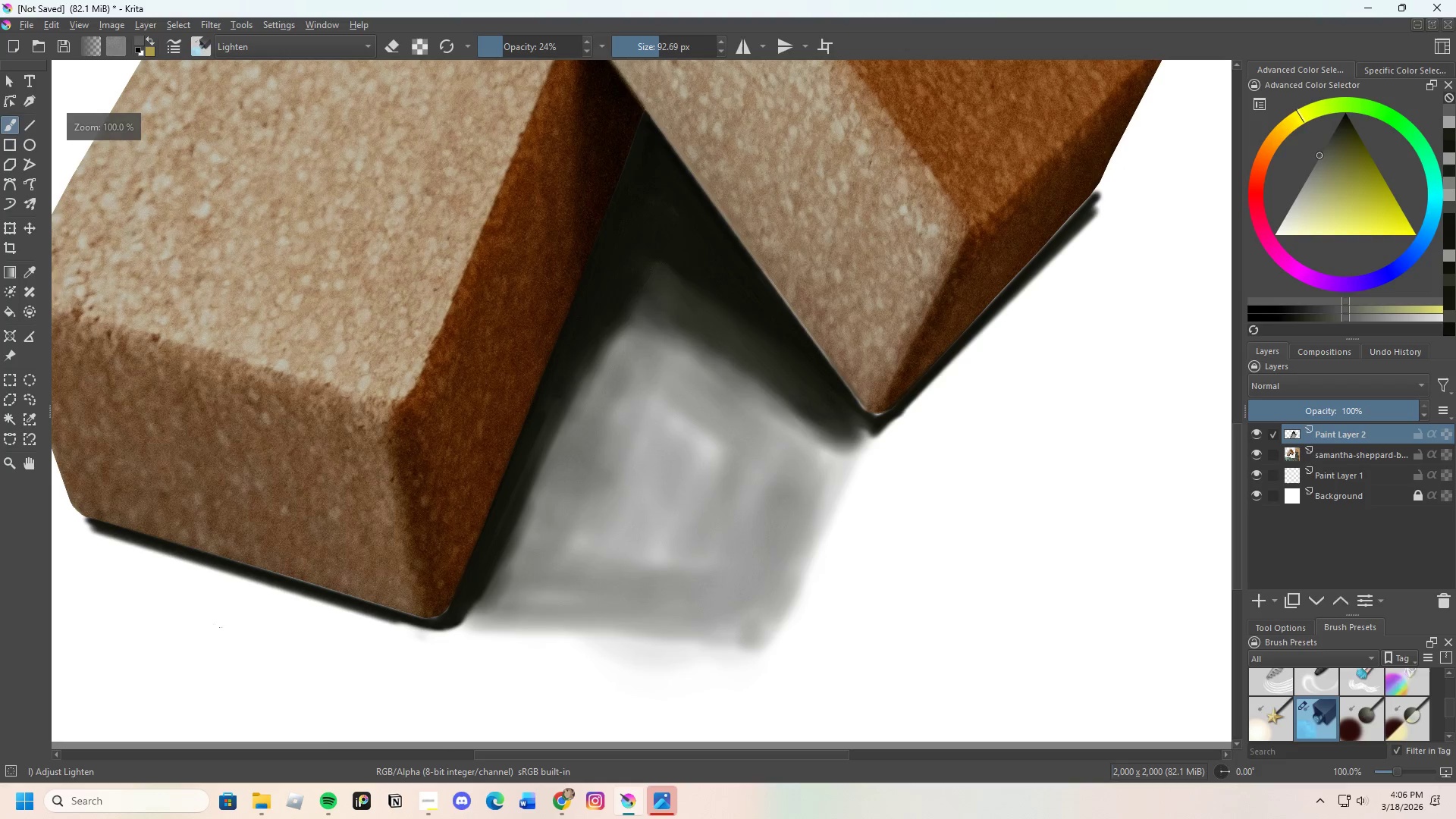 
left_click([608, 328])
 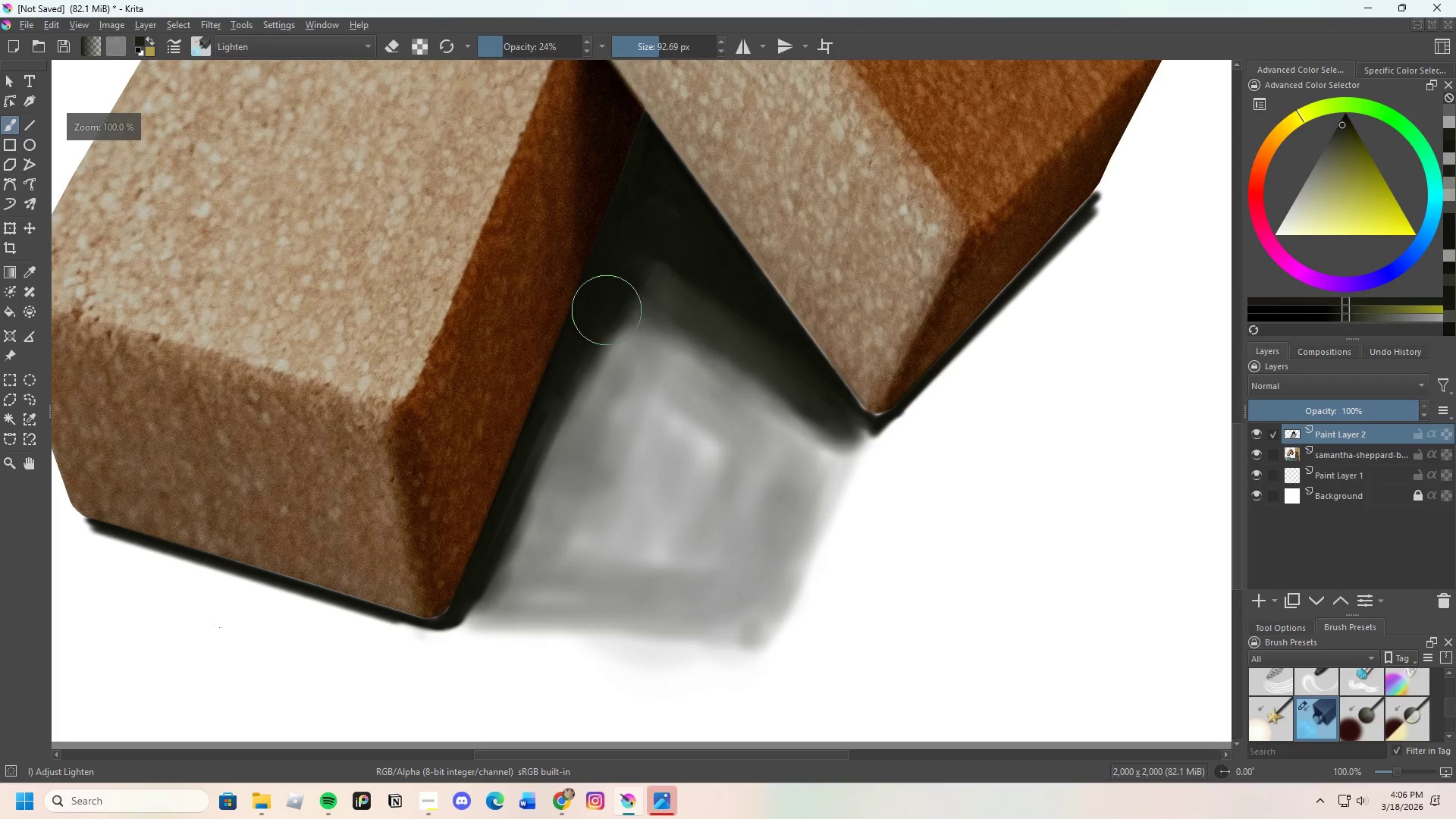 
scroll: coordinate [611, 333], scroll_direction: up, amount: 2.0
 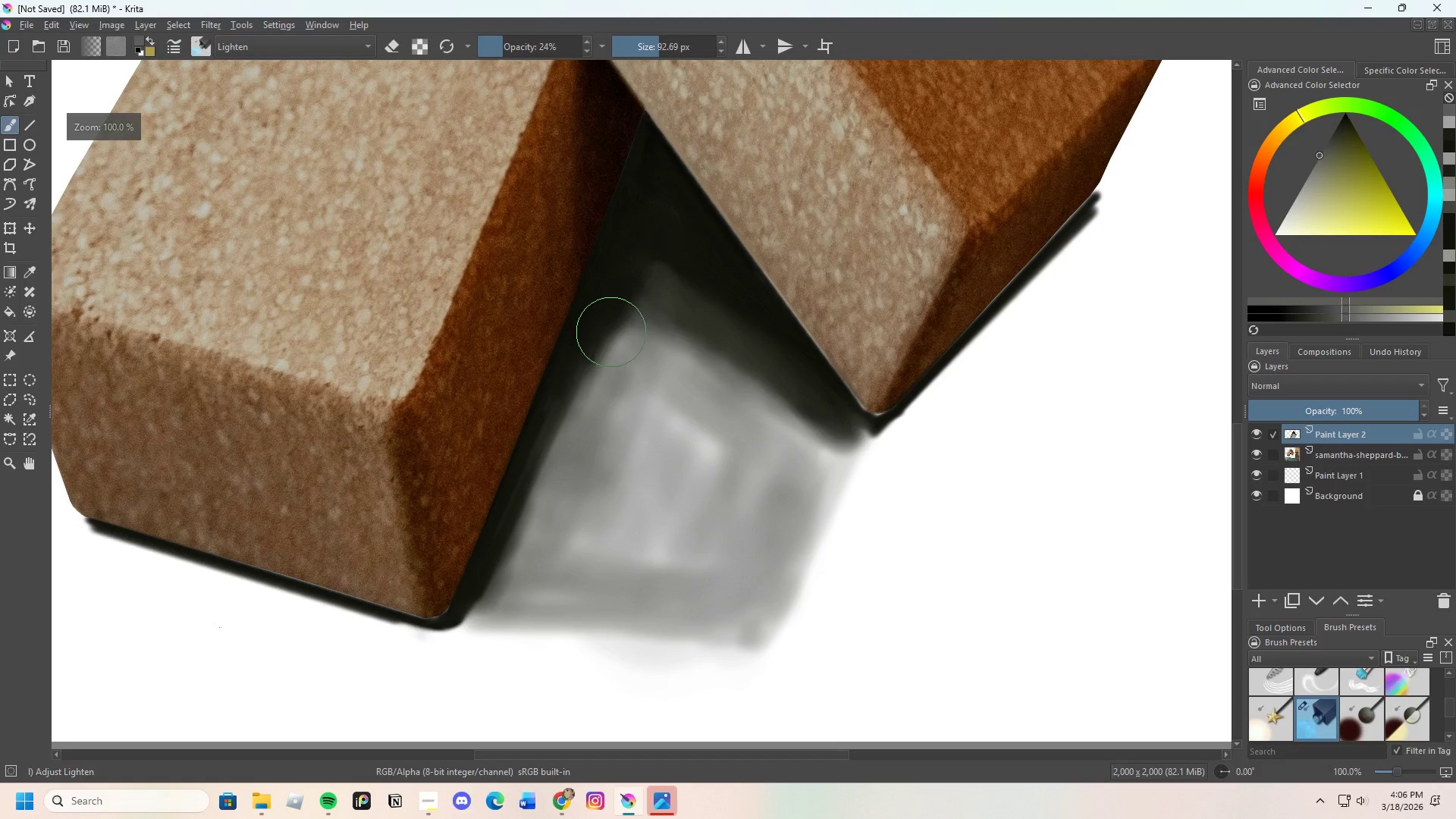 
left_click_drag(start_coordinate=[602, 317], to_coordinate=[519, 506])
 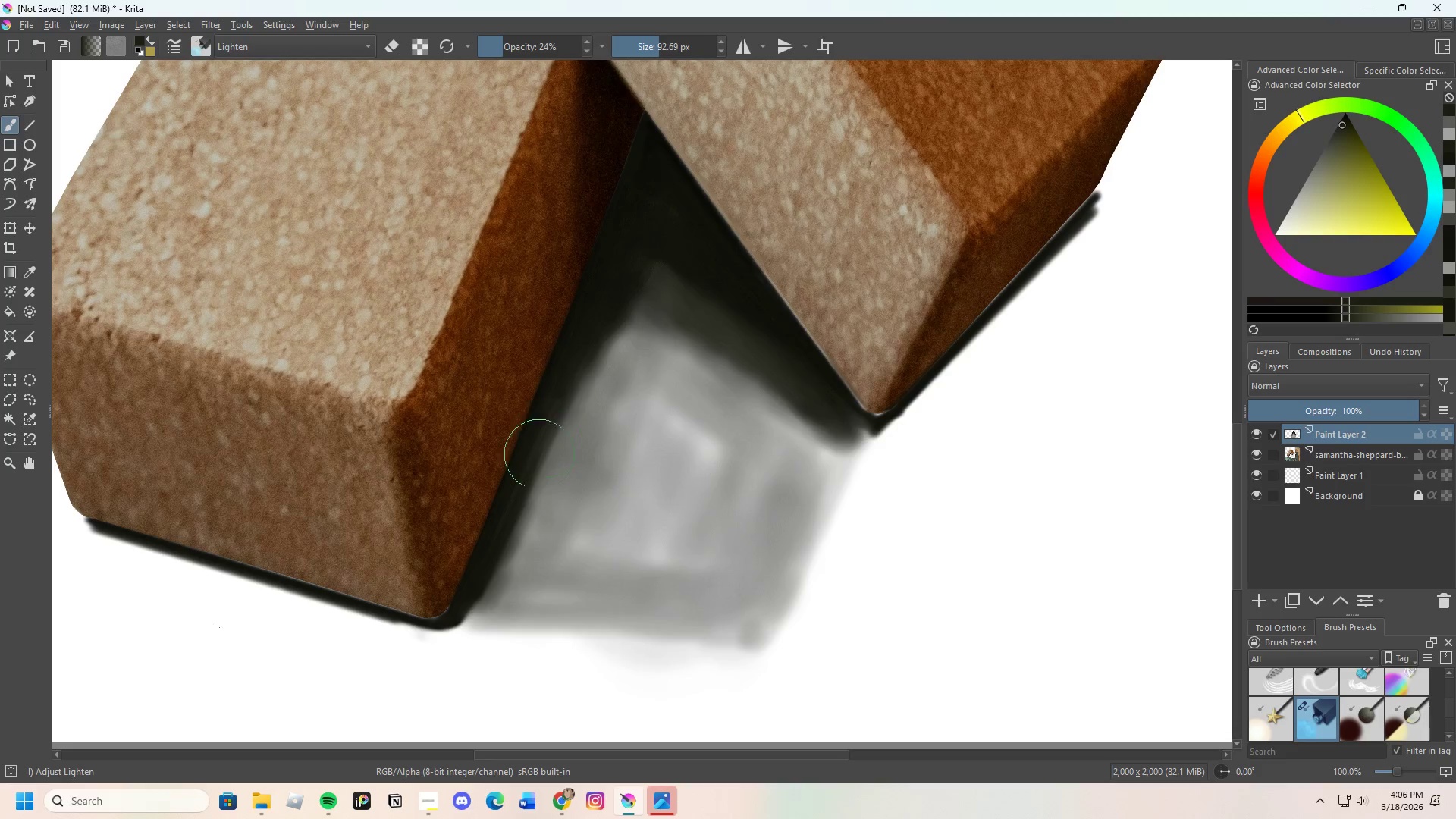 
left_click_drag(start_coordinate=[510, 532], to_coordinate=[489, 590])
 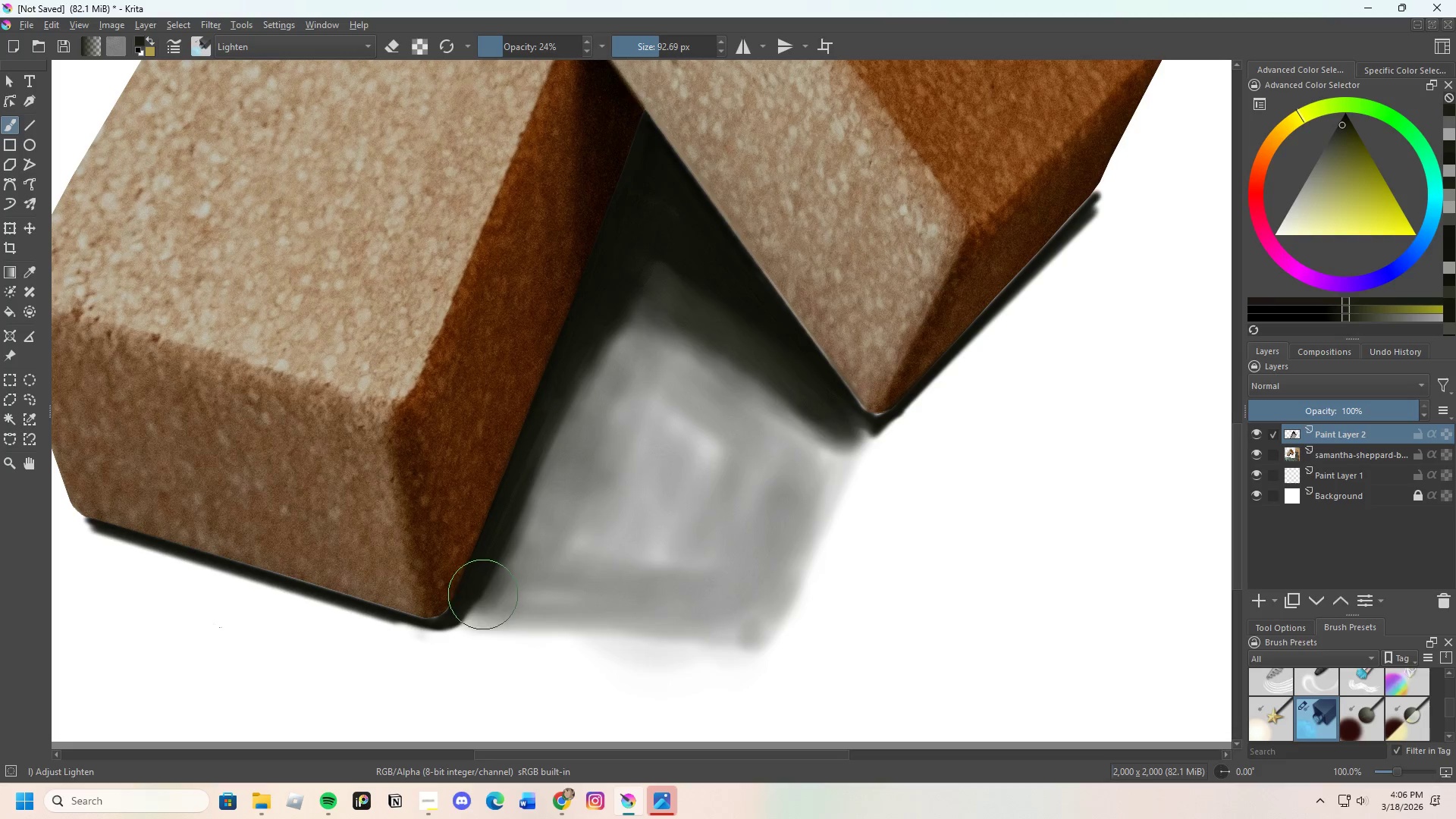 
left_click_drag(start_coordinate=[483, 595], to_coordinate=[598, 318])
 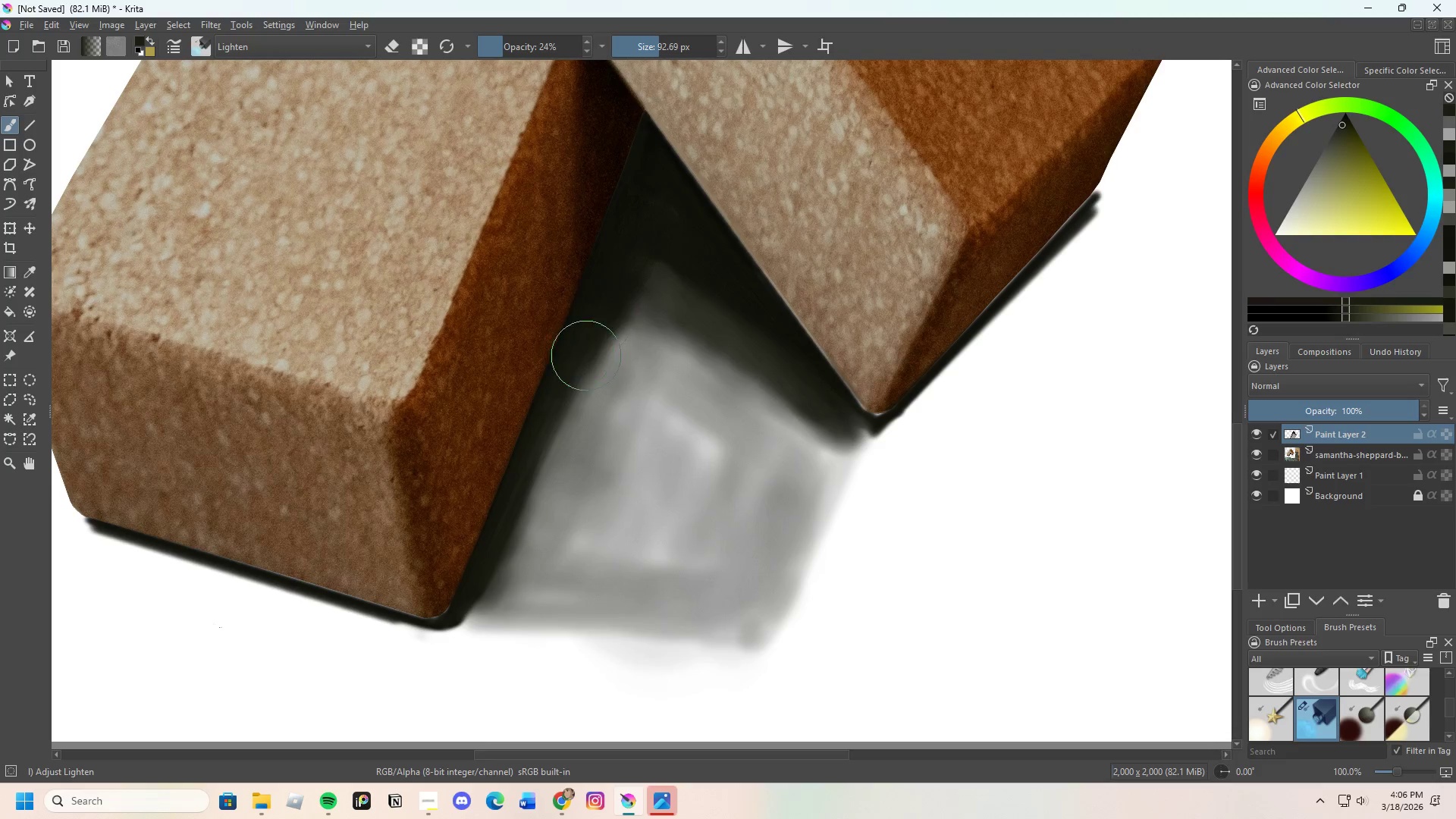 
left_click_drag(start_coordinate=[571, 431], to_coordinate=[623, 304])
 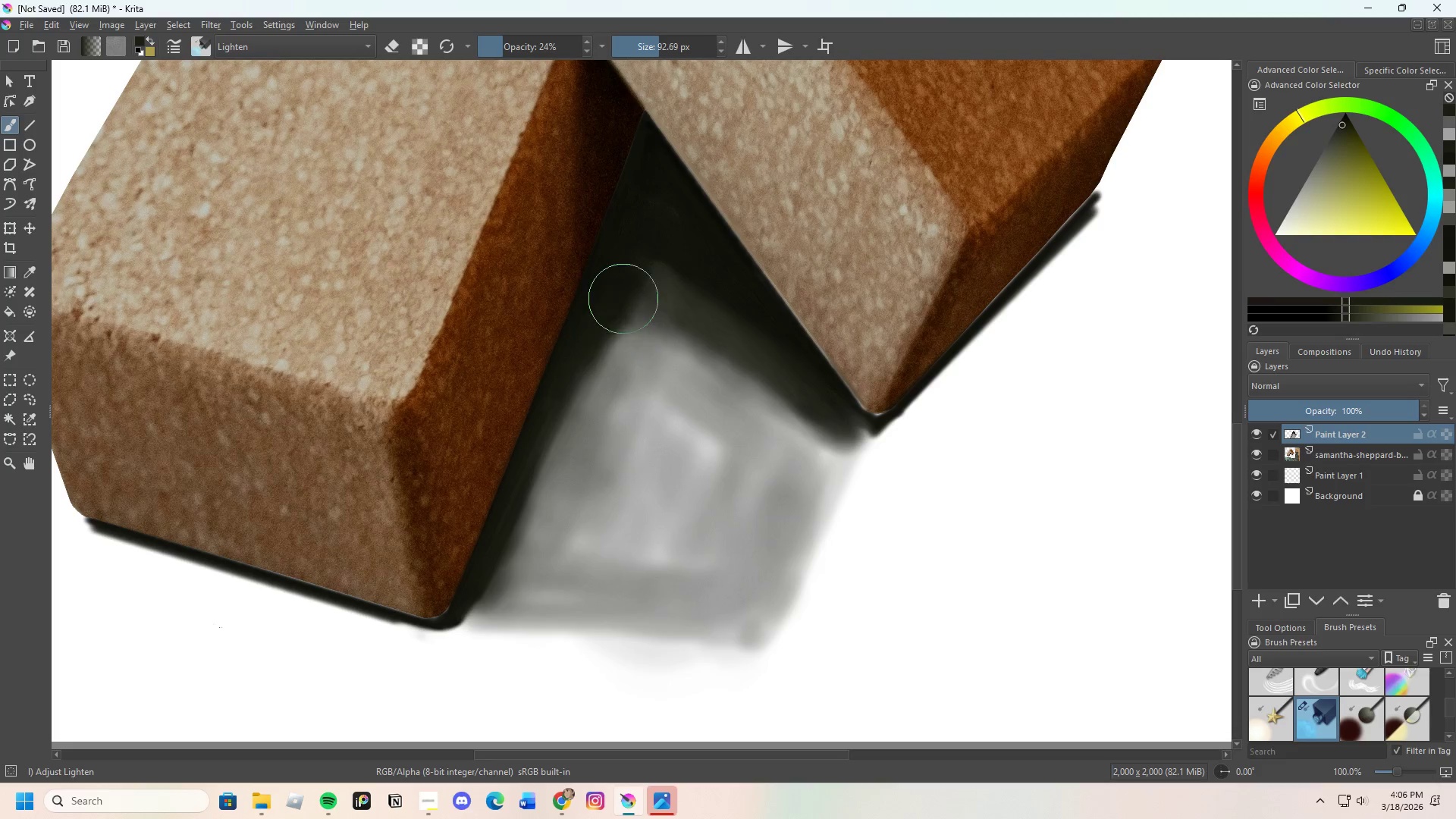 
left_click_drag(start_coordinate=[607, 329], to_coordinate=[546, 469])
 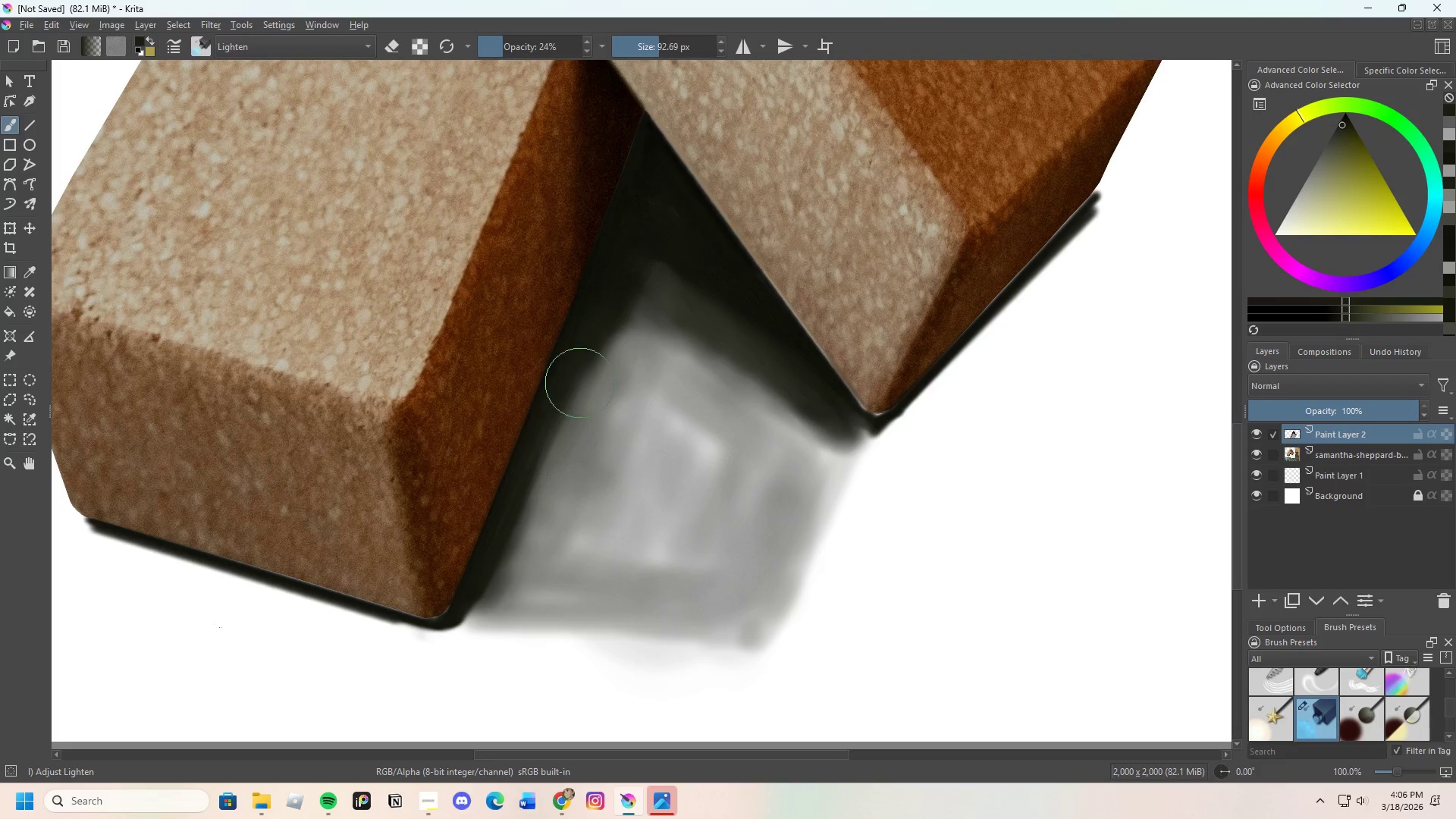 
left_click_drag(start_coordinate=[555, 425], to_coordinate=[542, 437])
 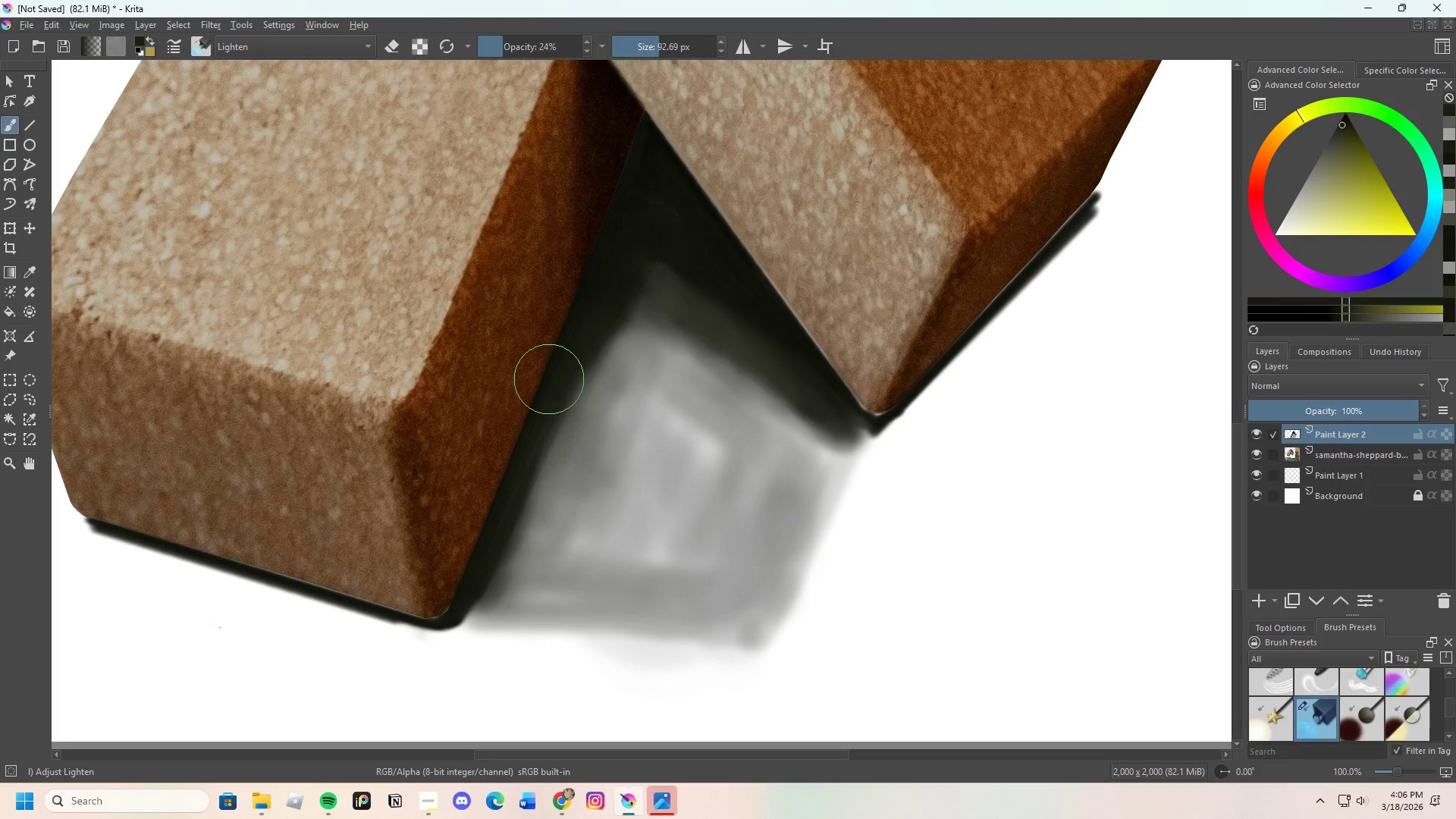 
left_click_drag(start_coordinate=[526, 393], to_coordinate=[458, 501])
 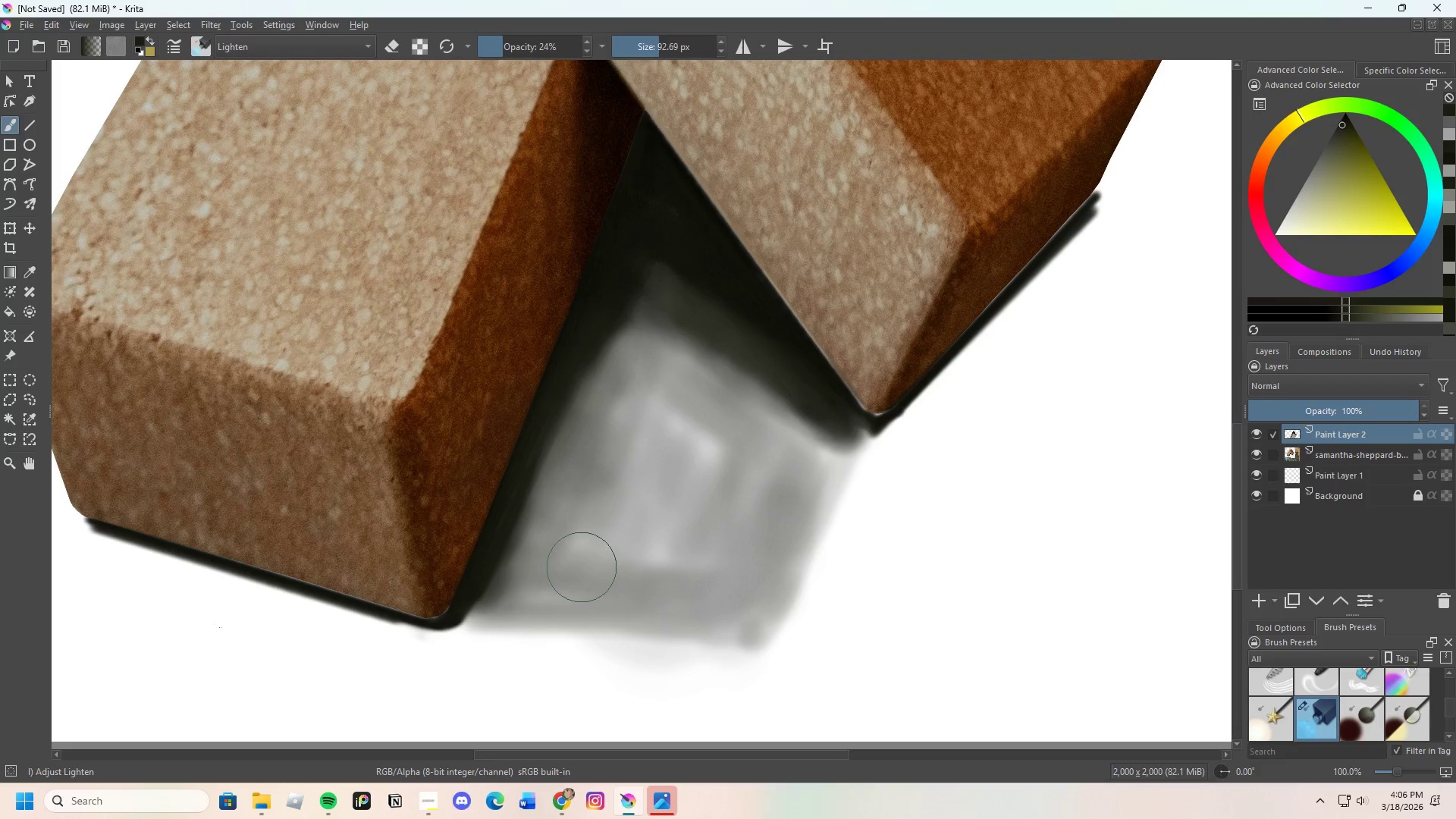 
key(Control+Z)
 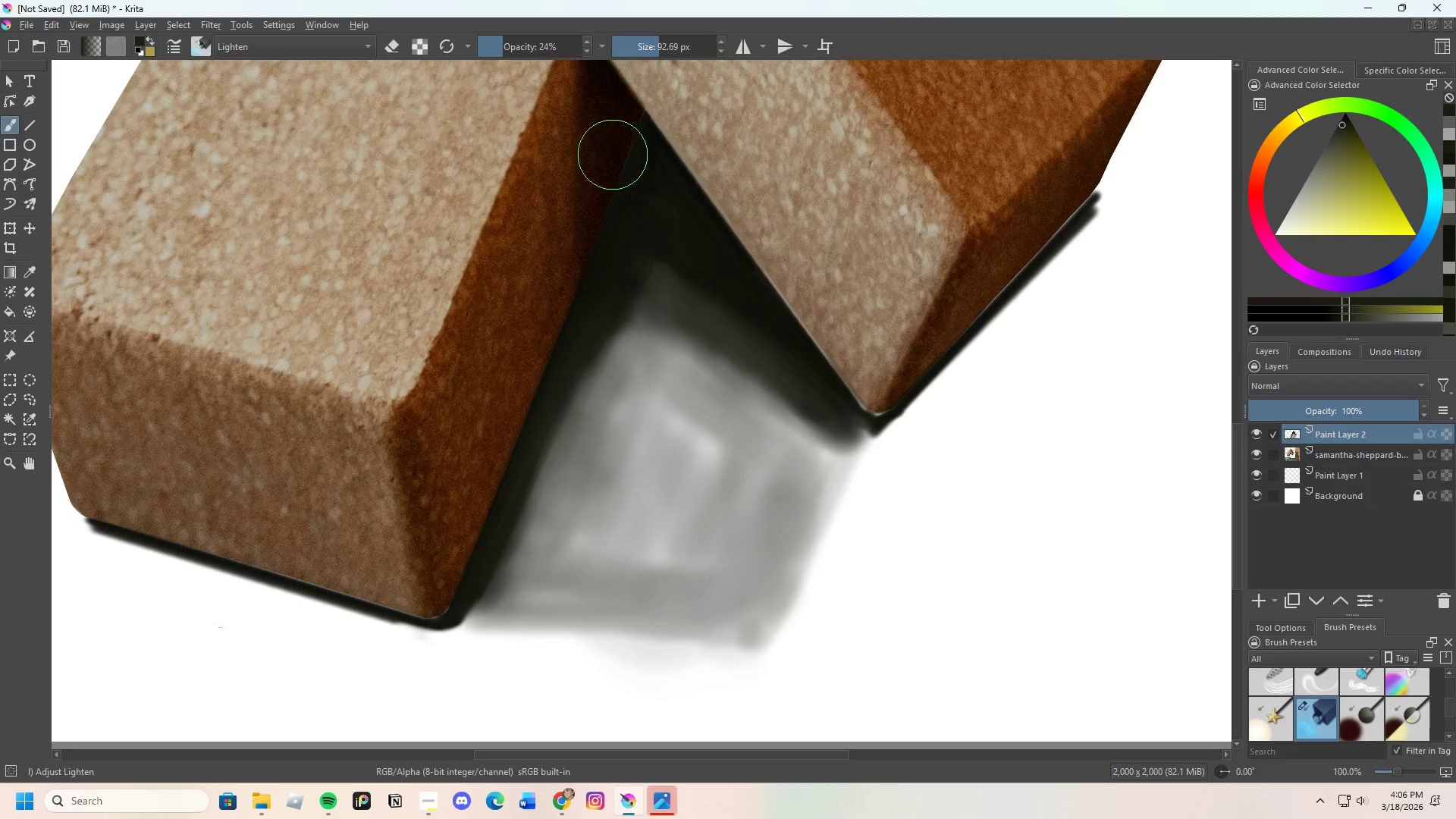 
scroll: coordinate [573, 165], scroll_direction: down, amount: 2.0
 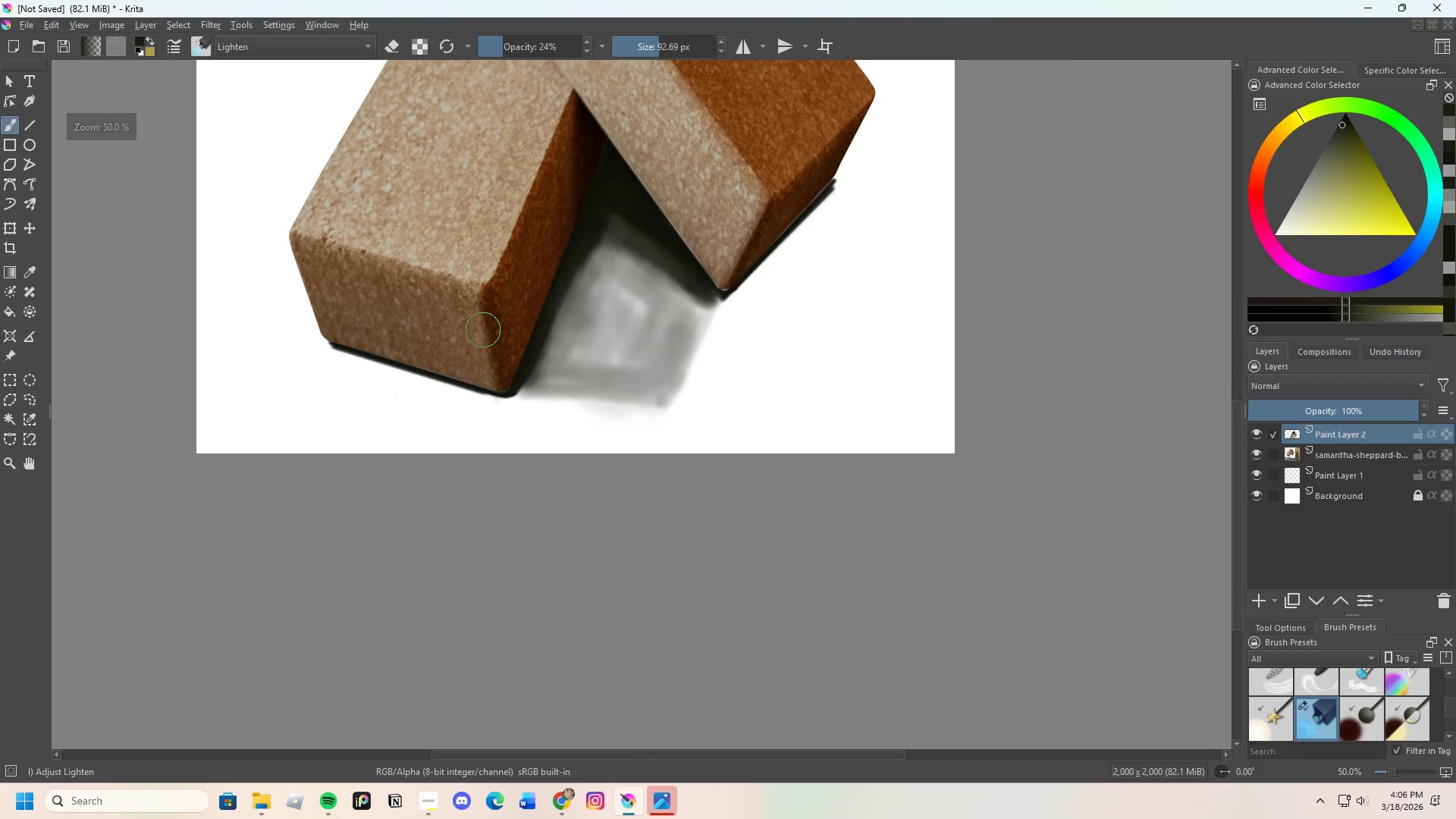 
scroll: coordinate [476, 375], scroll_direction: up, amount: 2.0
 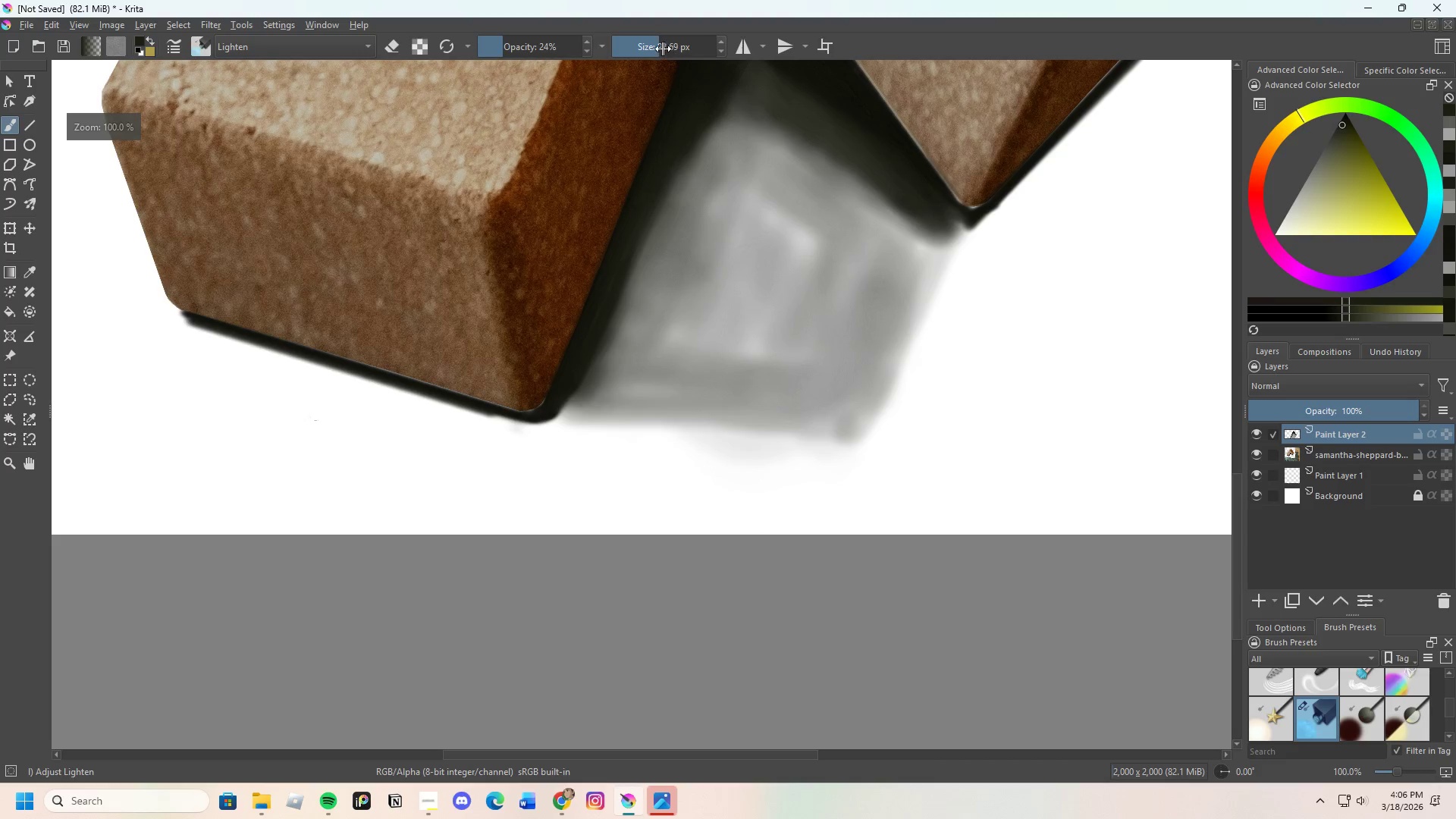 
left_click_drag(start_coordinate=[663, 49], to_coordinate=[653, 51])
 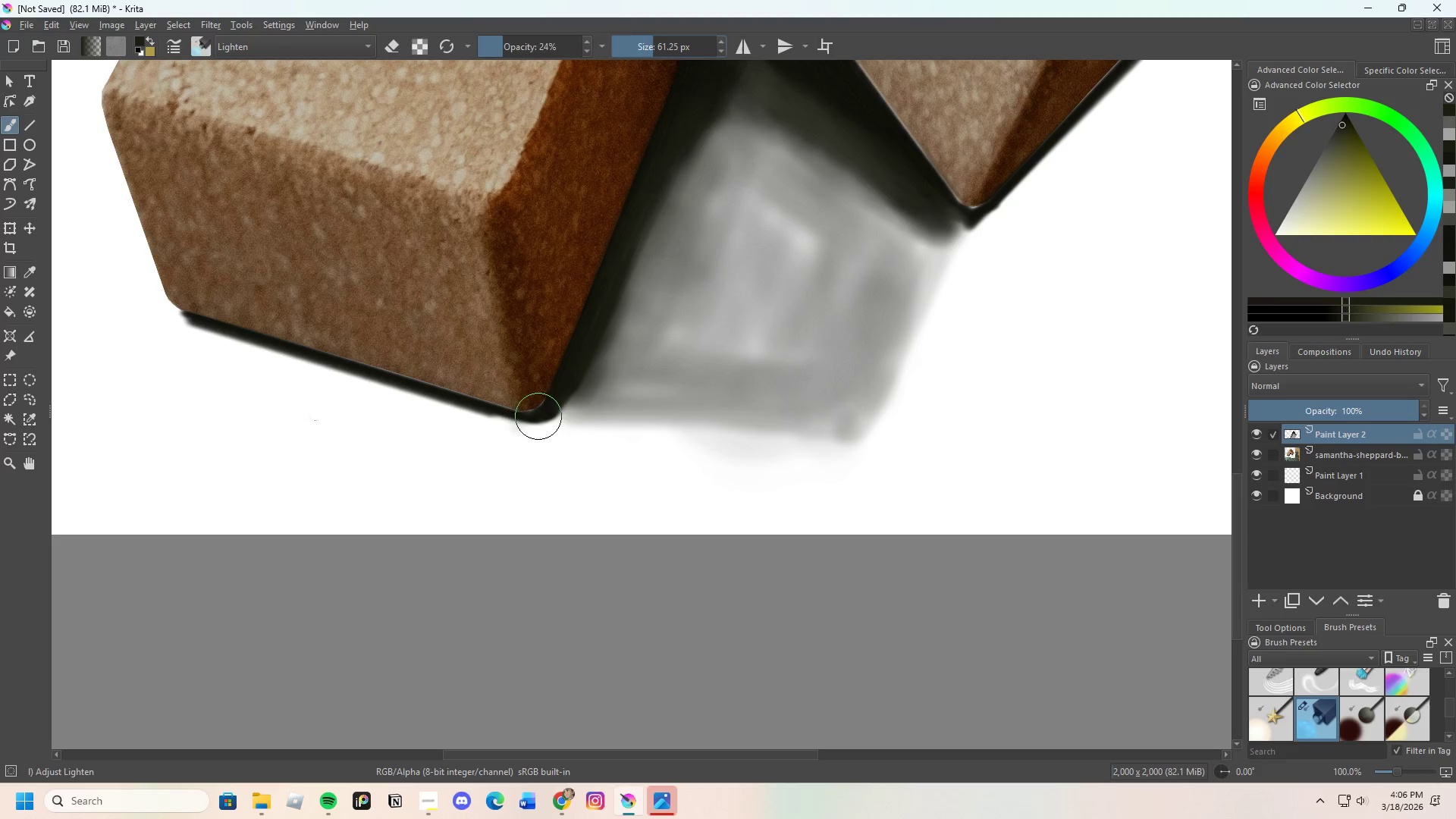 
left_click_drag(start_coordinate=[546, 409], to_coordinate=[635, 409])
 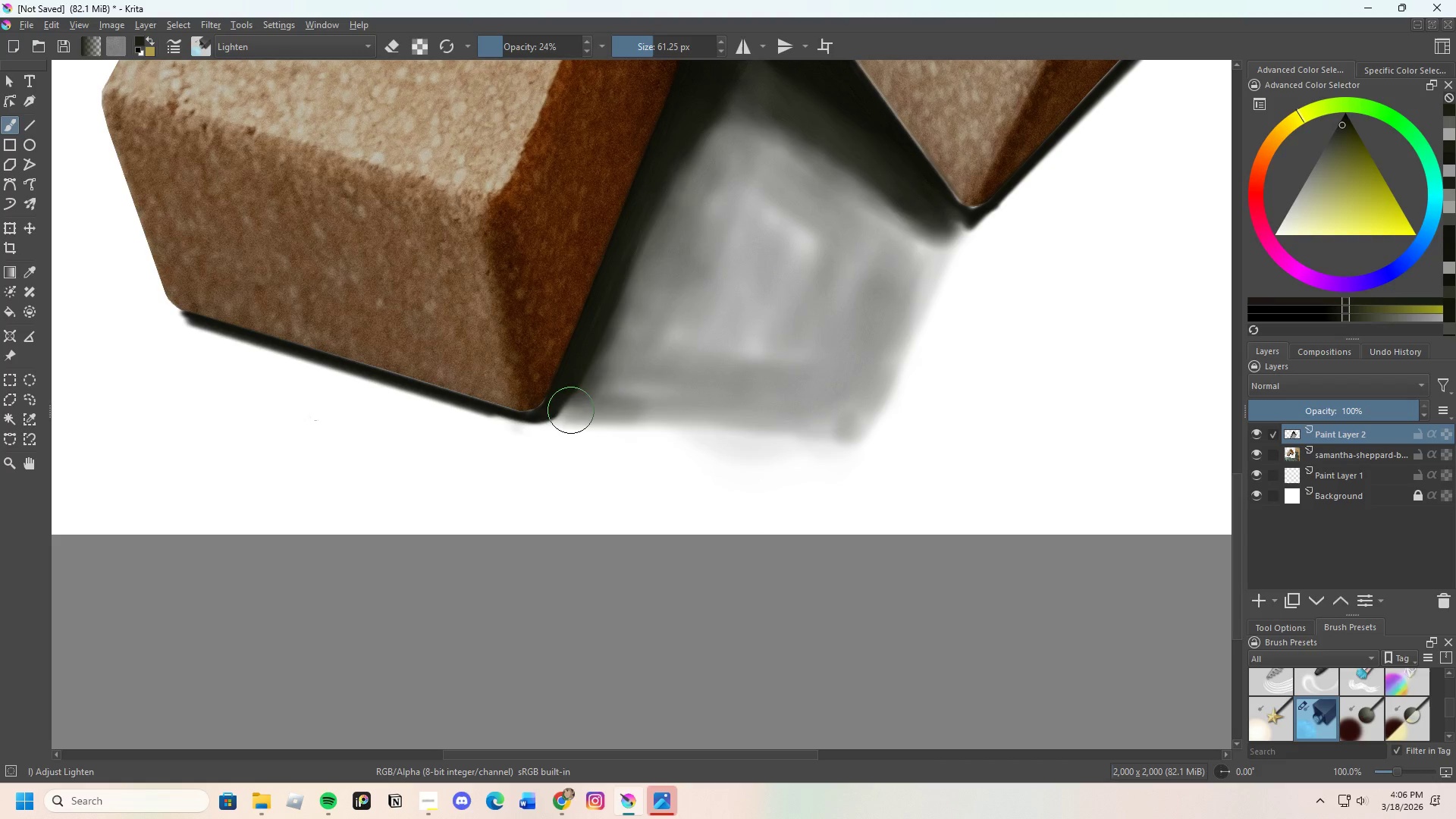 
left_click_drag(start_coordinate=[568, 410], to_coordinate=[742, 424])
 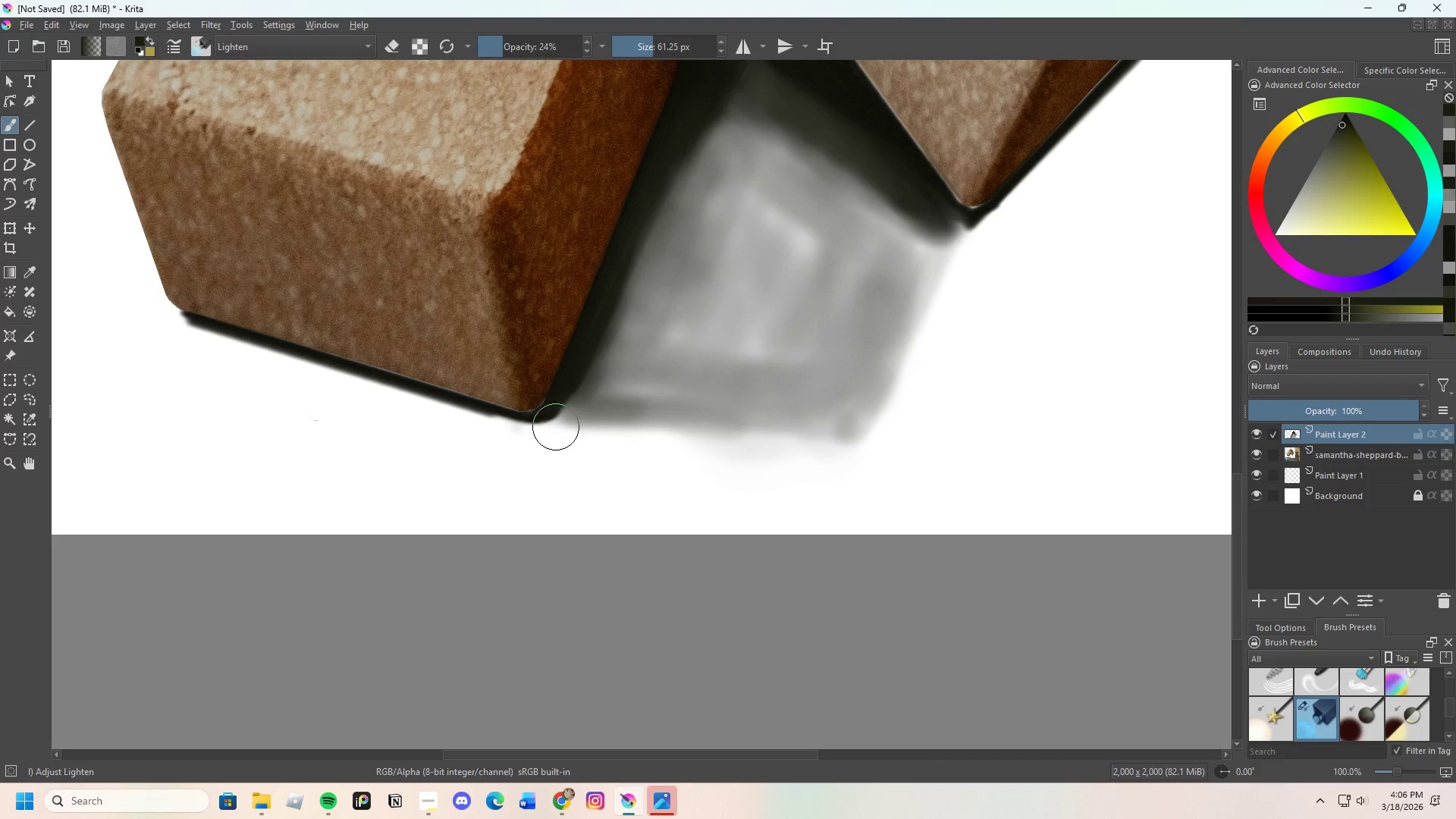 
left_click_drag(start_coordinate=[553, 422], to_coordinate=[581, 384])
 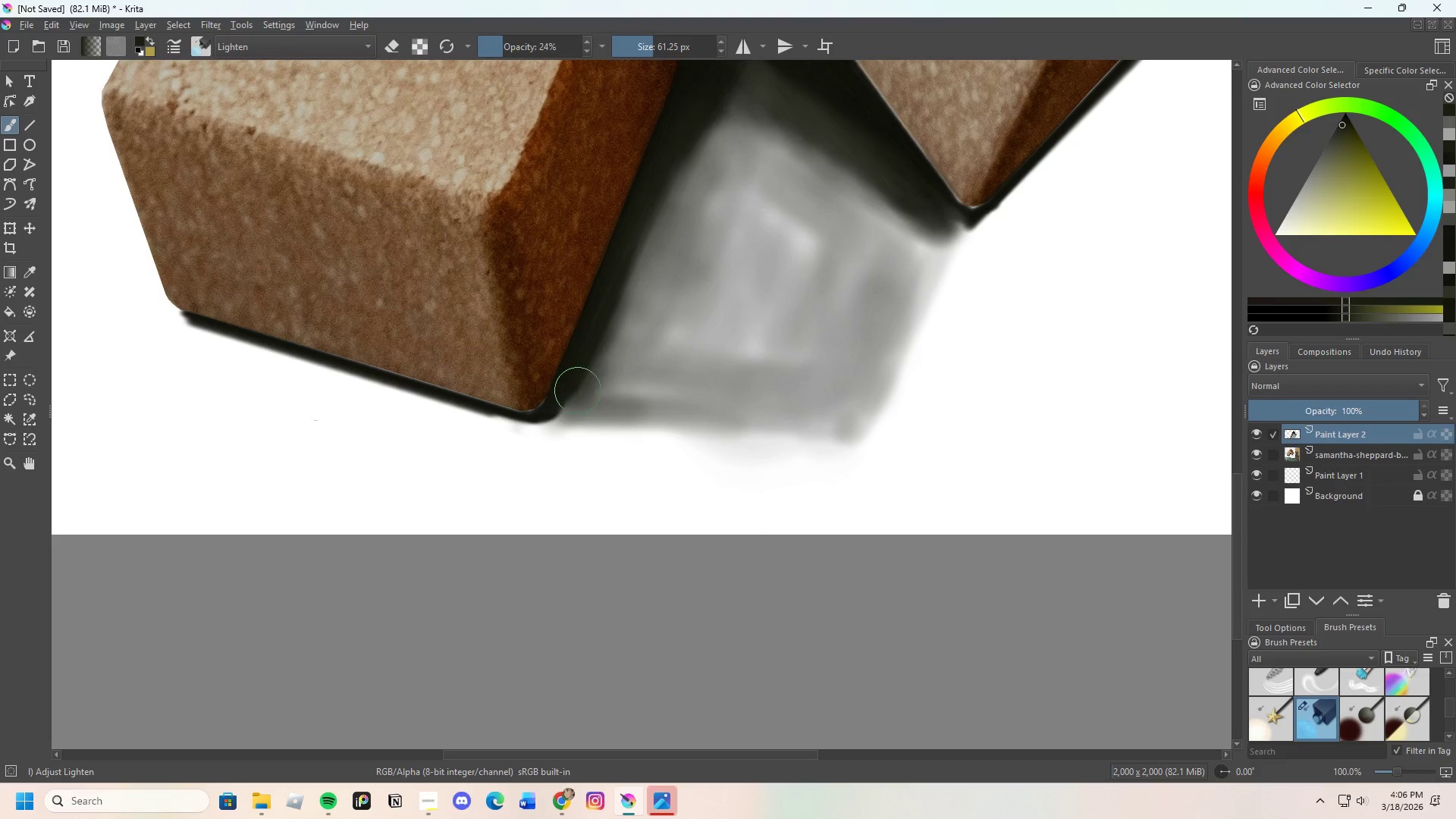 
left_click_drag(start_coordinate=[576, 393], to_coordinate=[566, 403])
 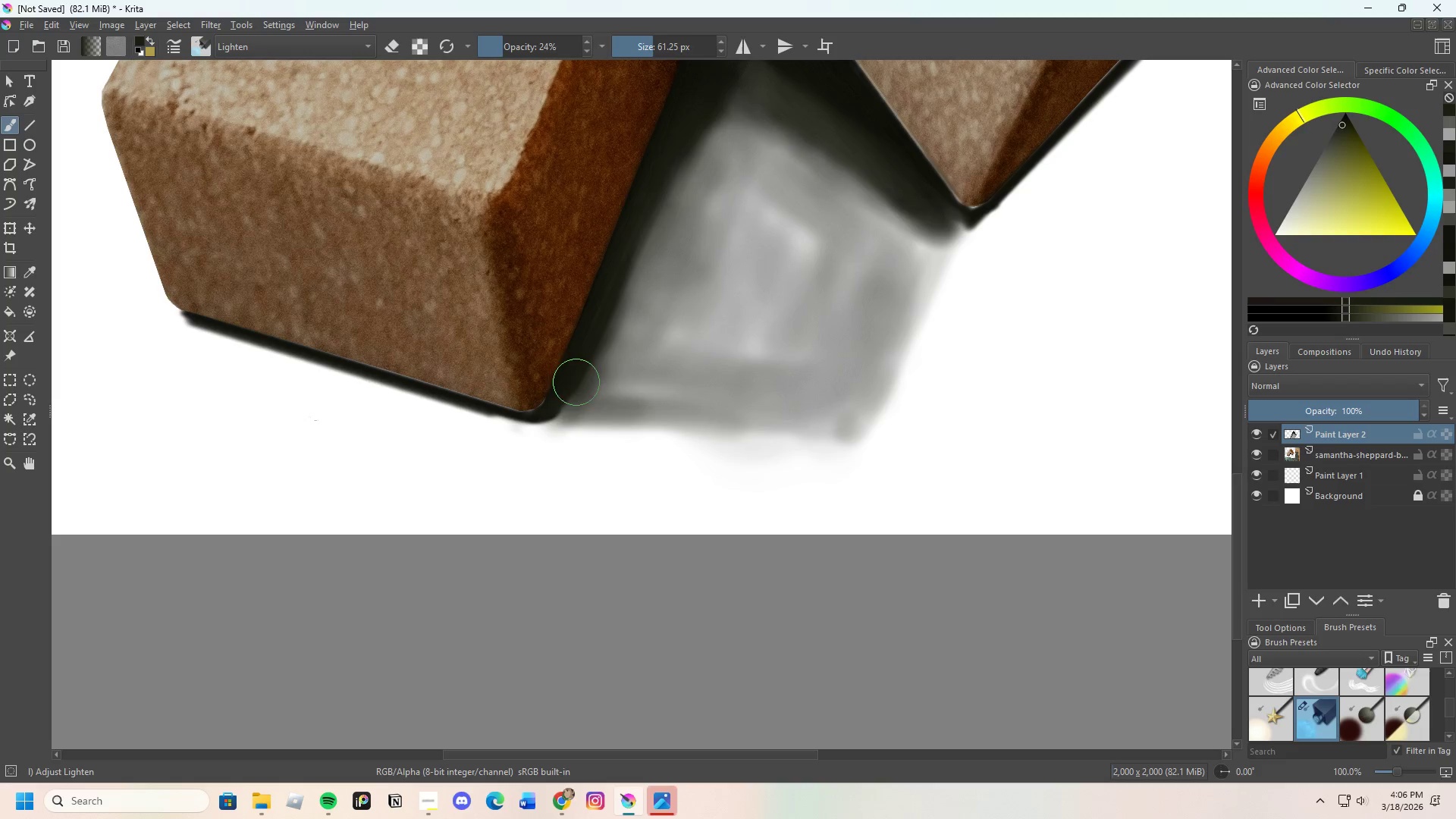 
left_click_drag(start_coordinate=[574, 384], to_coordinate=[557, 413])
 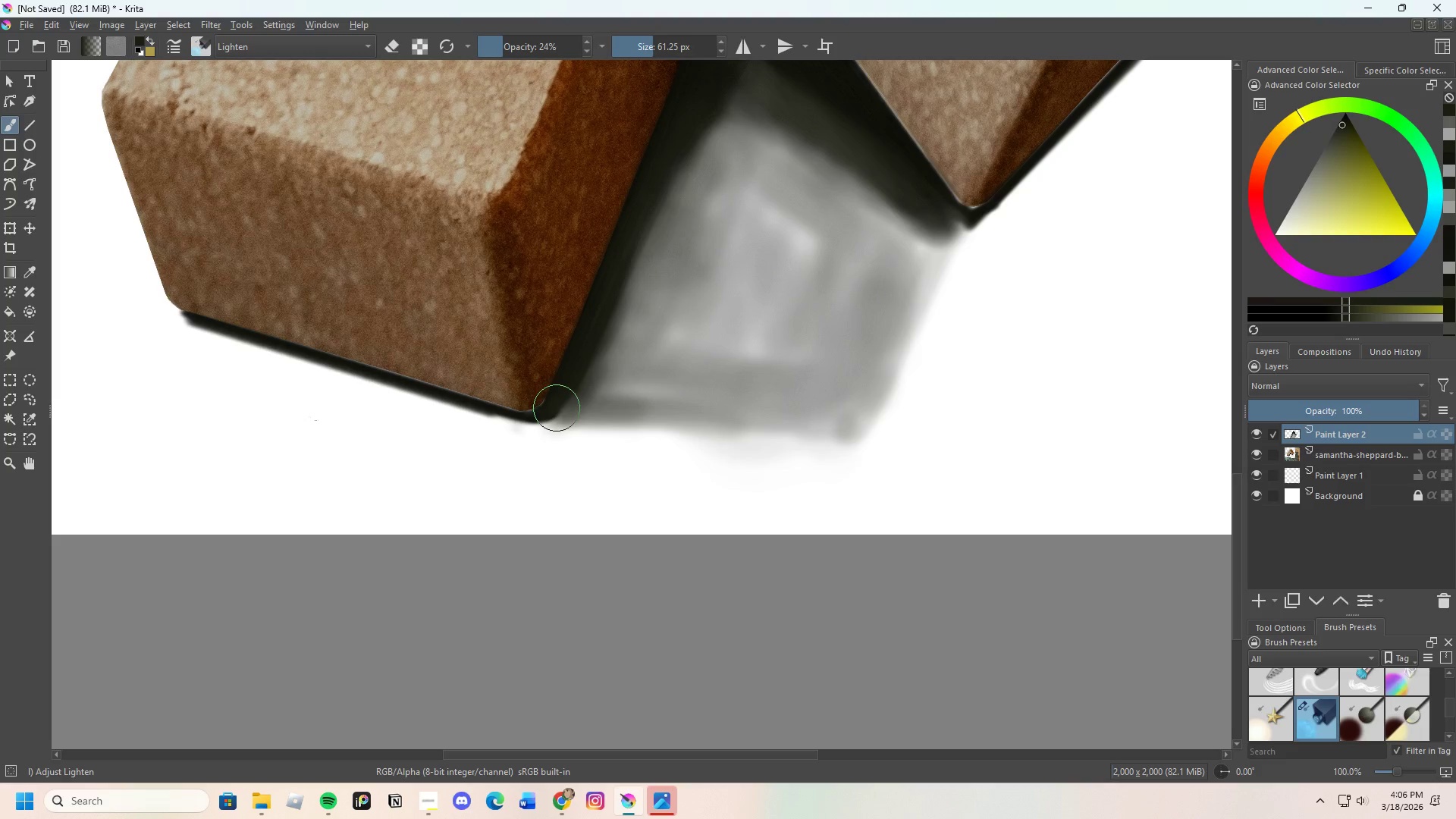 
left_click_drag(start_coordinate=[556, 409], to_coordinate=[563, 395])
 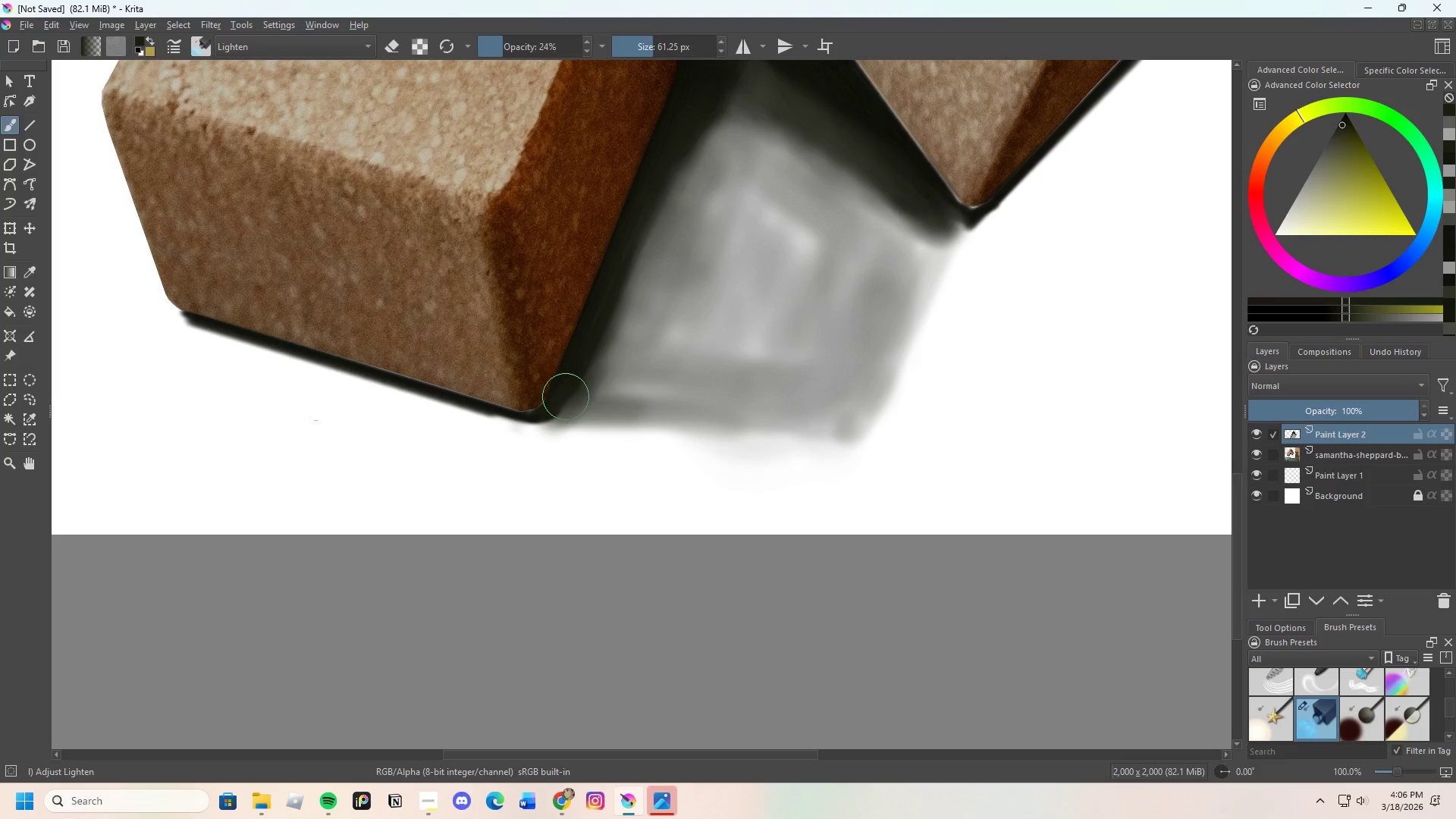 
left_click_drag(start_coordinate=[566, 384], to_coordinate=[550, 406])
 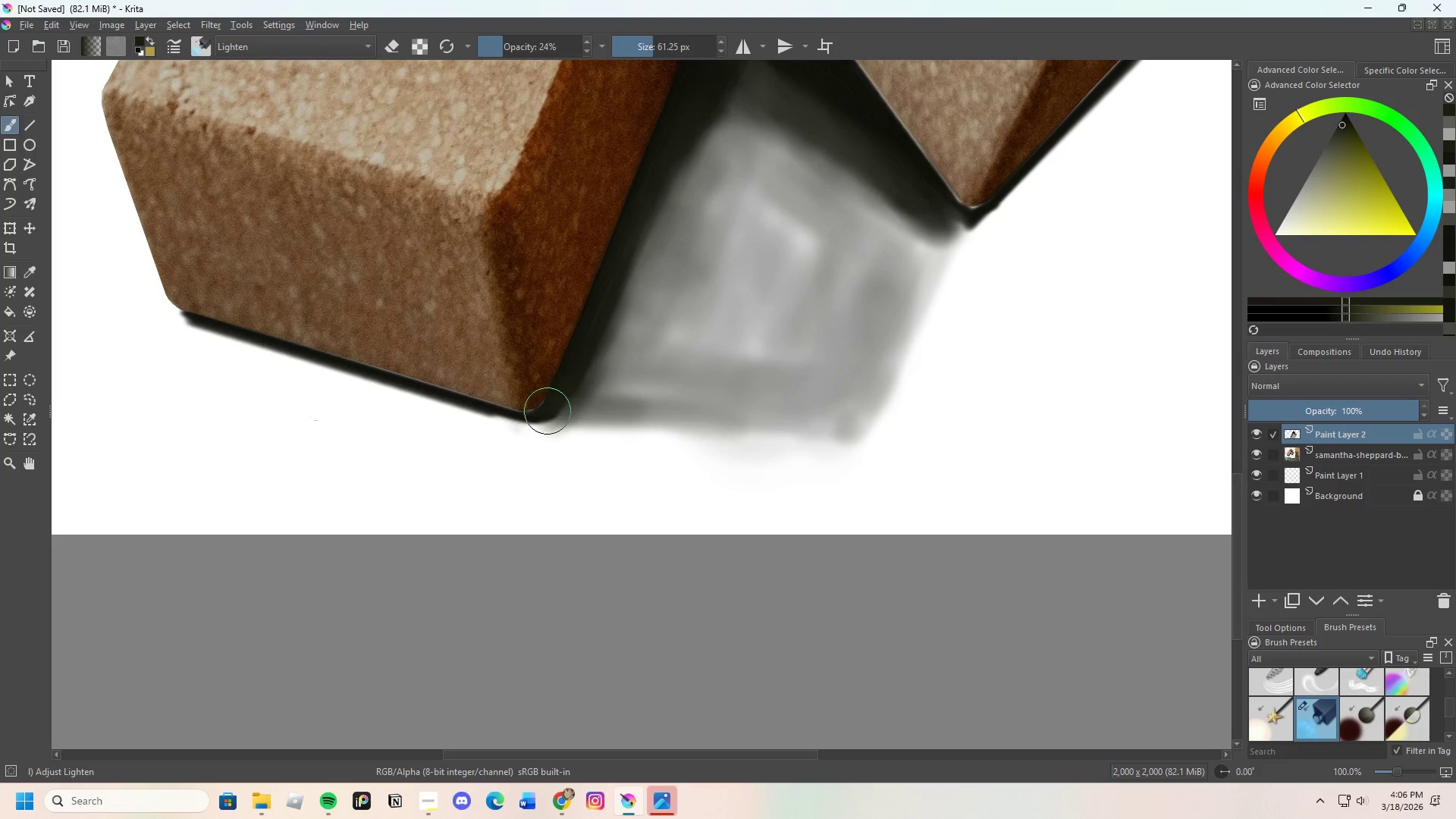 
left_click_drag(start_coordinate=[548, 411], to_coordinate=[585, 399])
 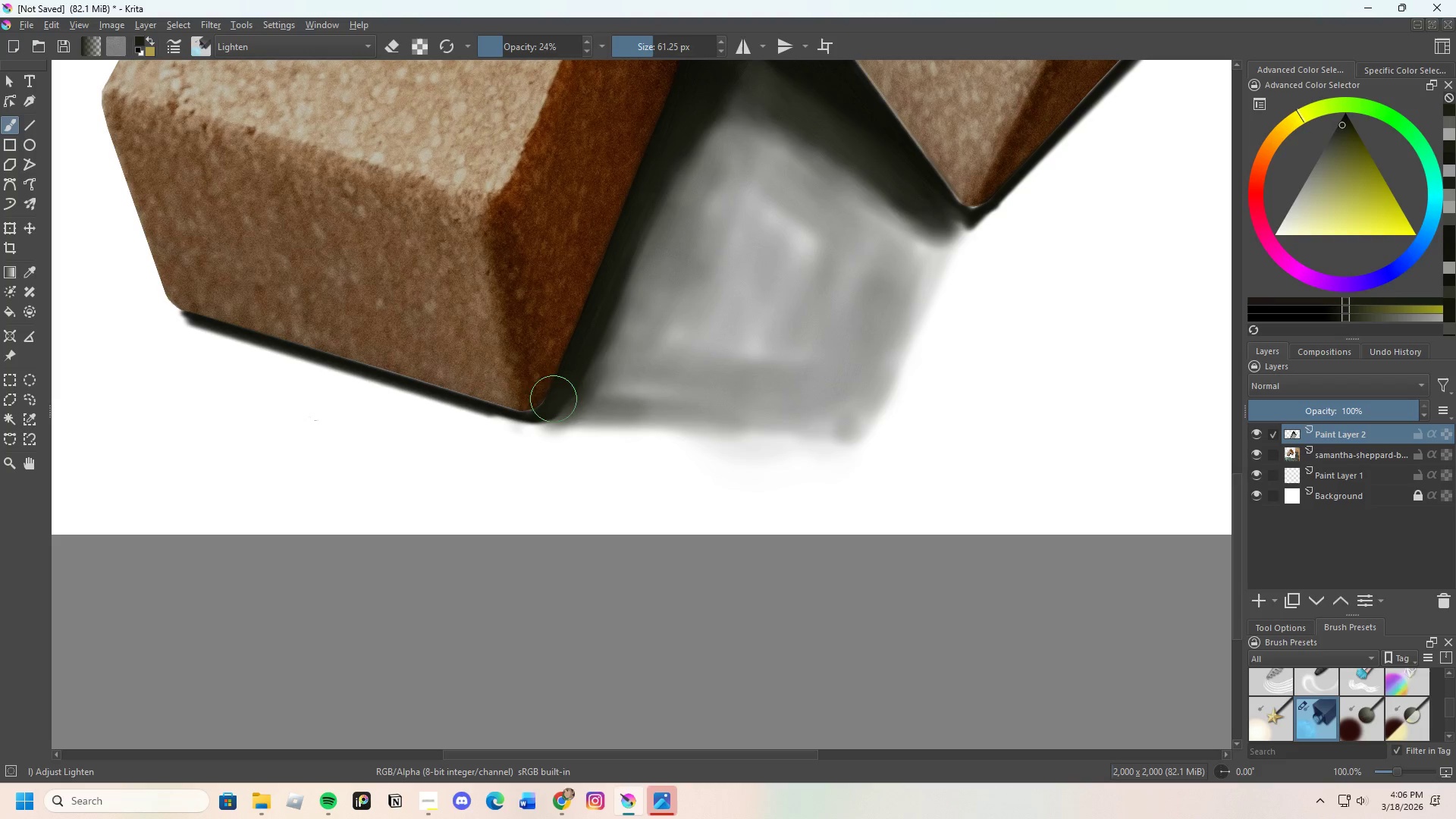 
left_click_drag(start_coordinate=[555, 399], to_coordinate=[613, 406])
 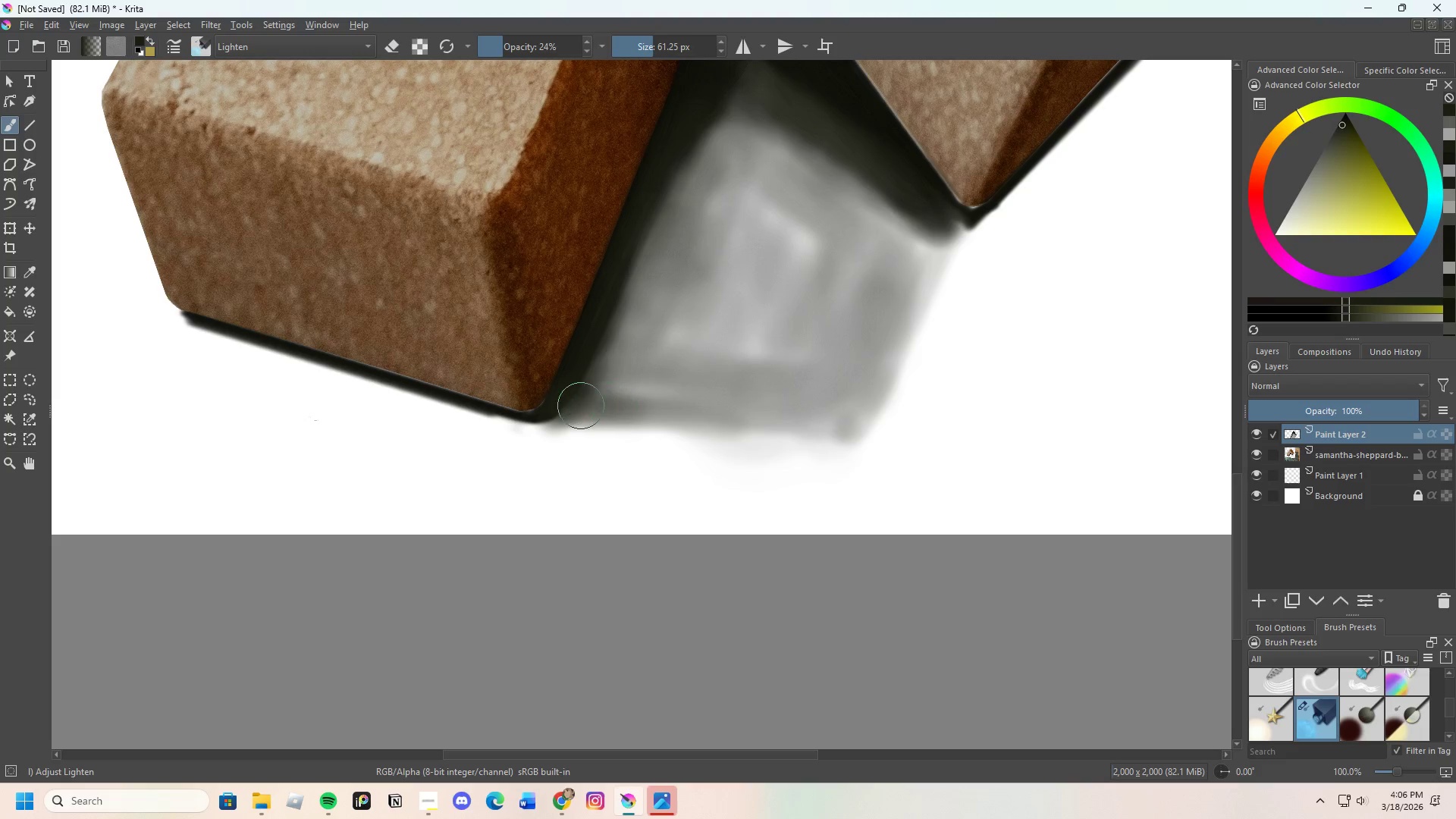 
left_click_drag(start_coordinate=[603, 406], to_coordinate=[654, 406])
 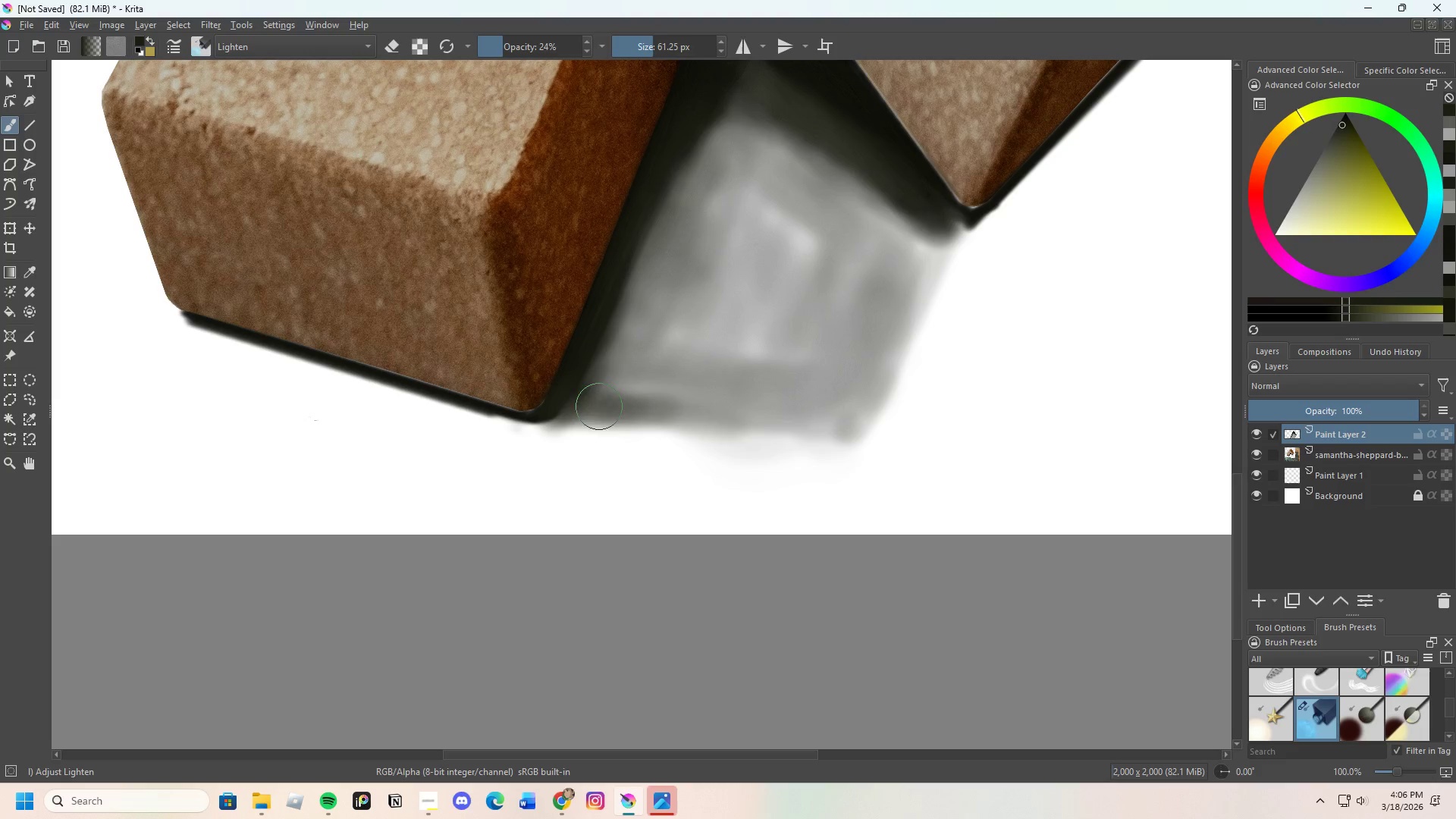 
left_click_drag(start_coordinate=[620, 410], to_coordinate=[718, 423])
 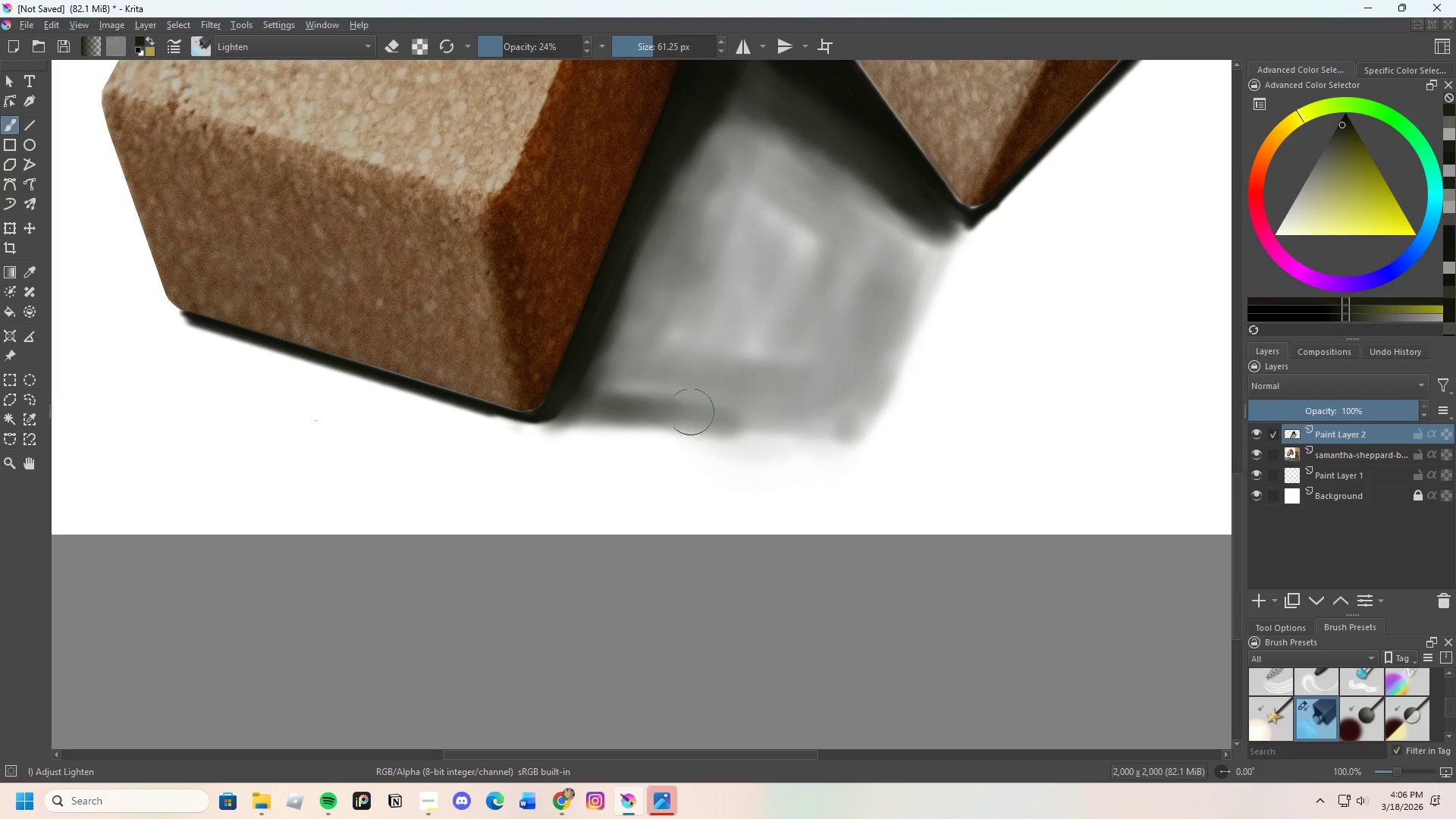 
key(Shift+ShiftLeft)
 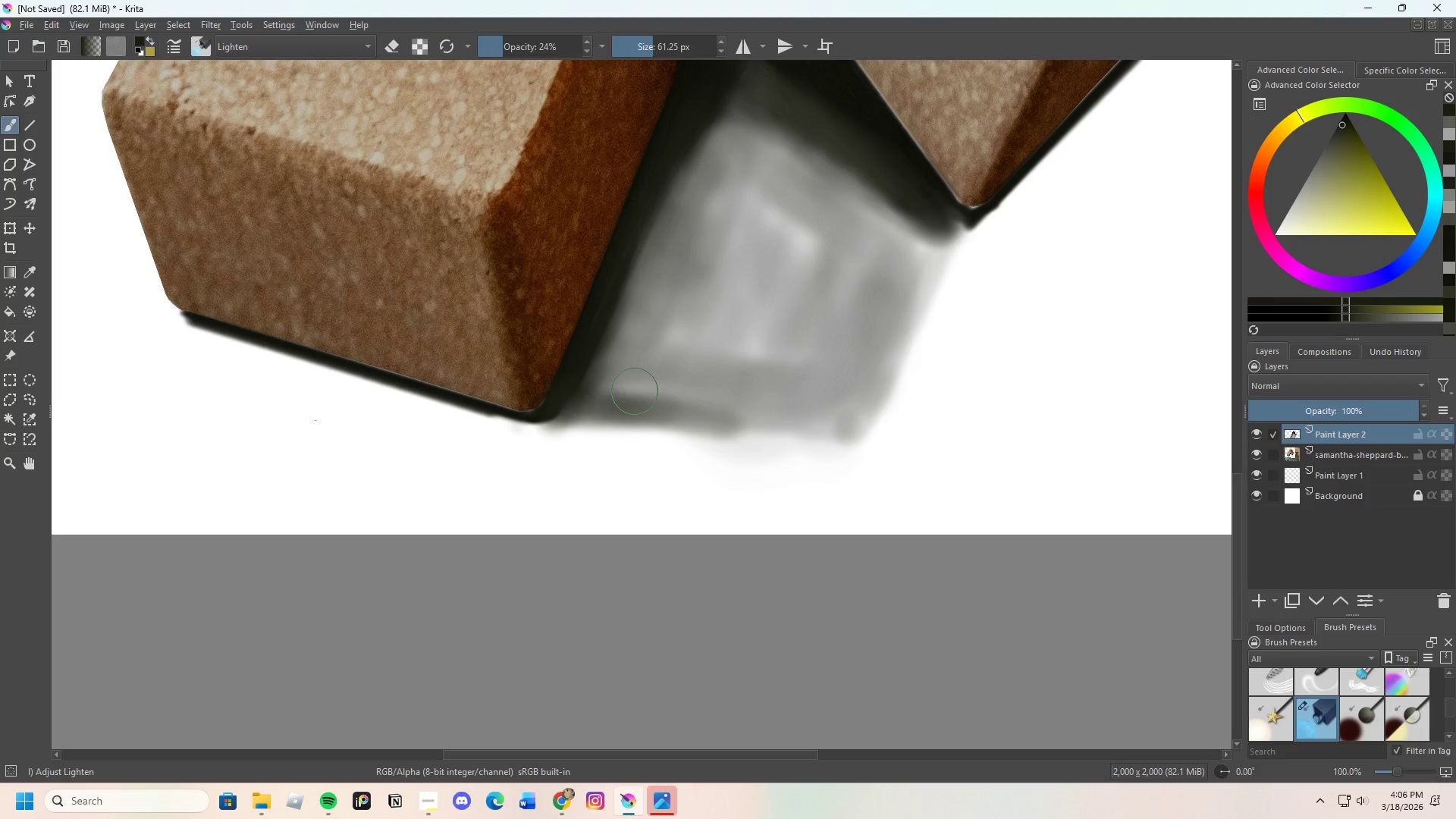 
hold_key(key=ControlLeft, duration=0.36)
left_click([639, 387])
 